 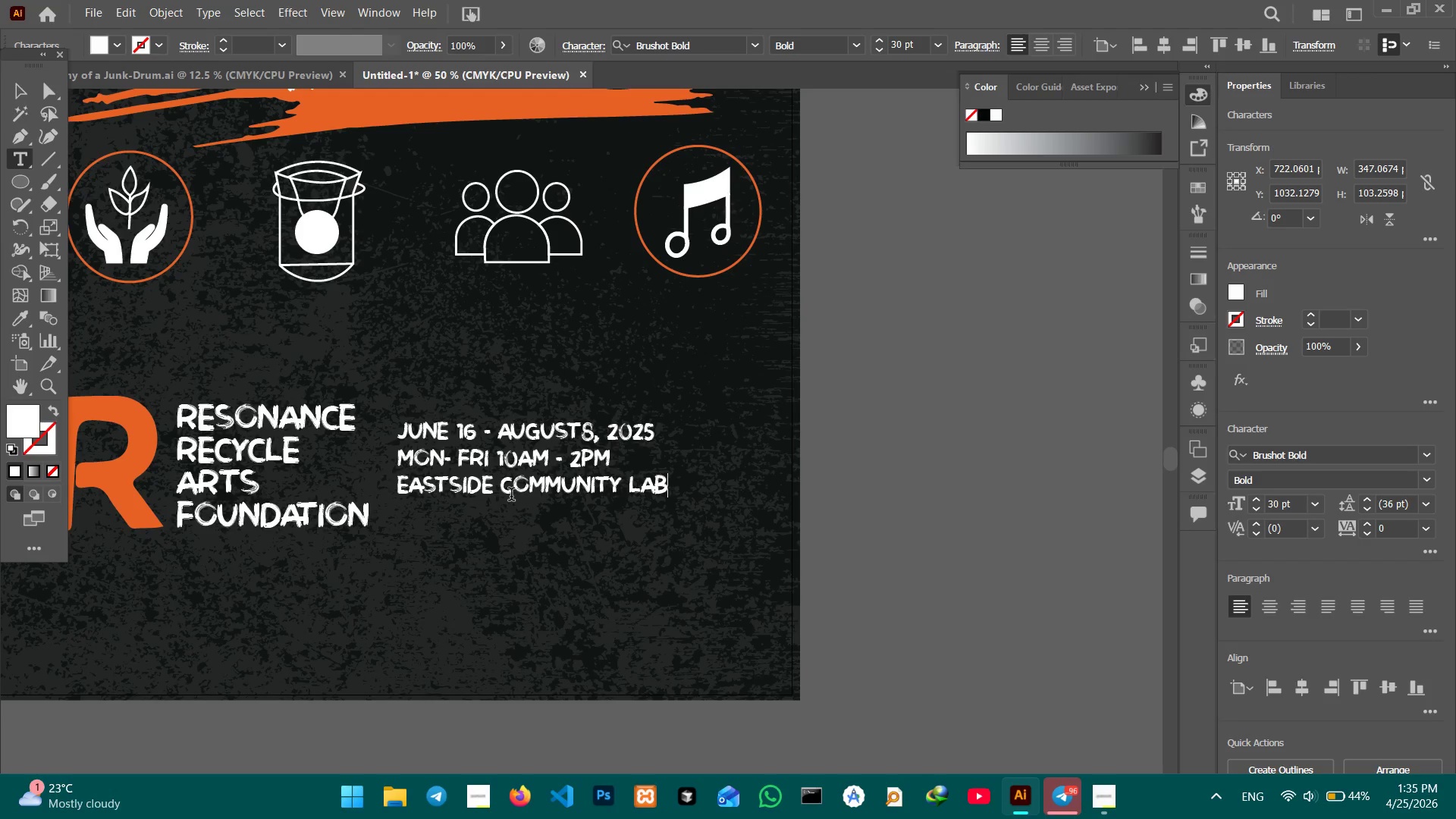 
key(Shift+Enter)
 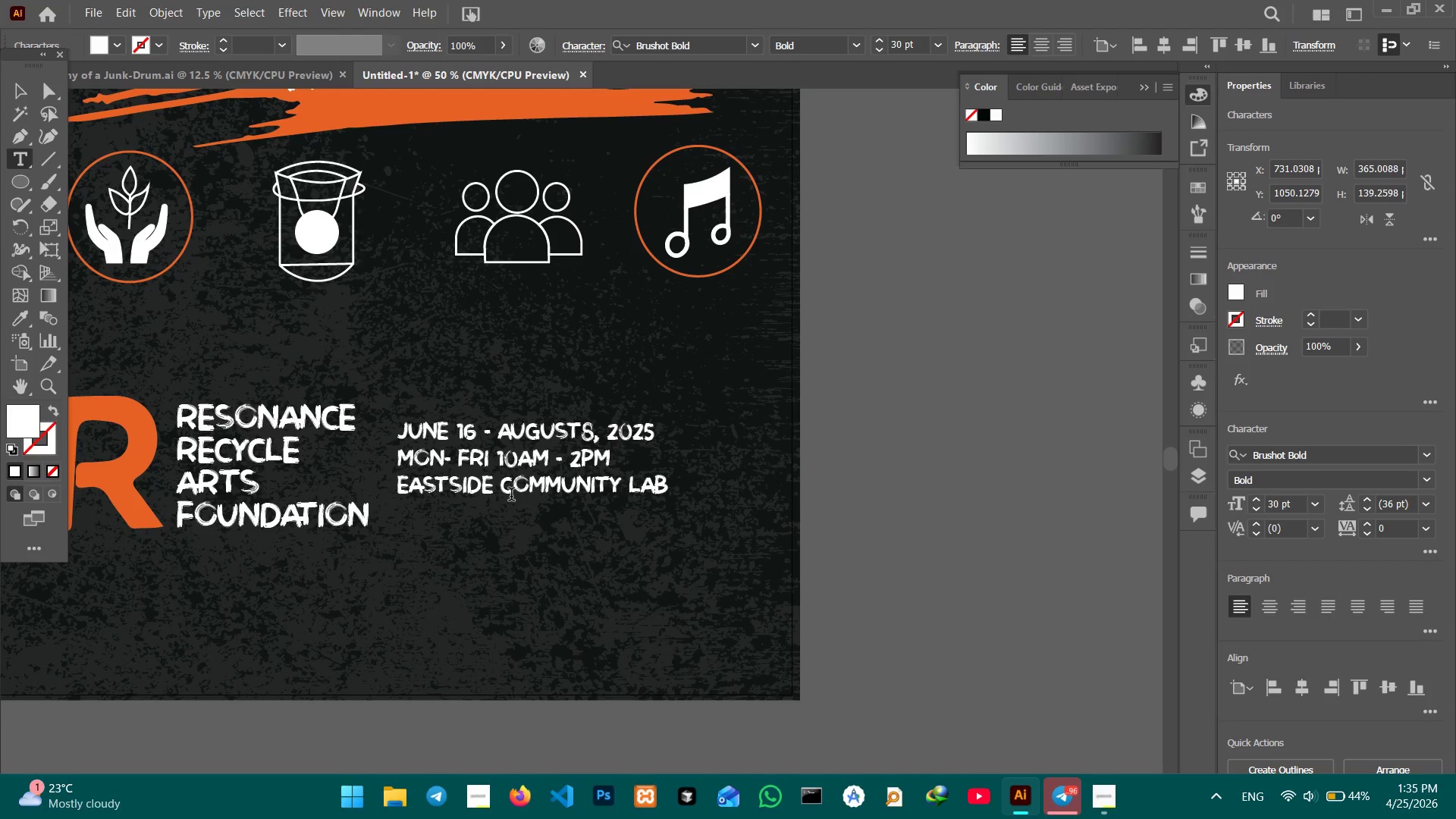 
type(123 RECYCLE WAY, YOUR CITY)
 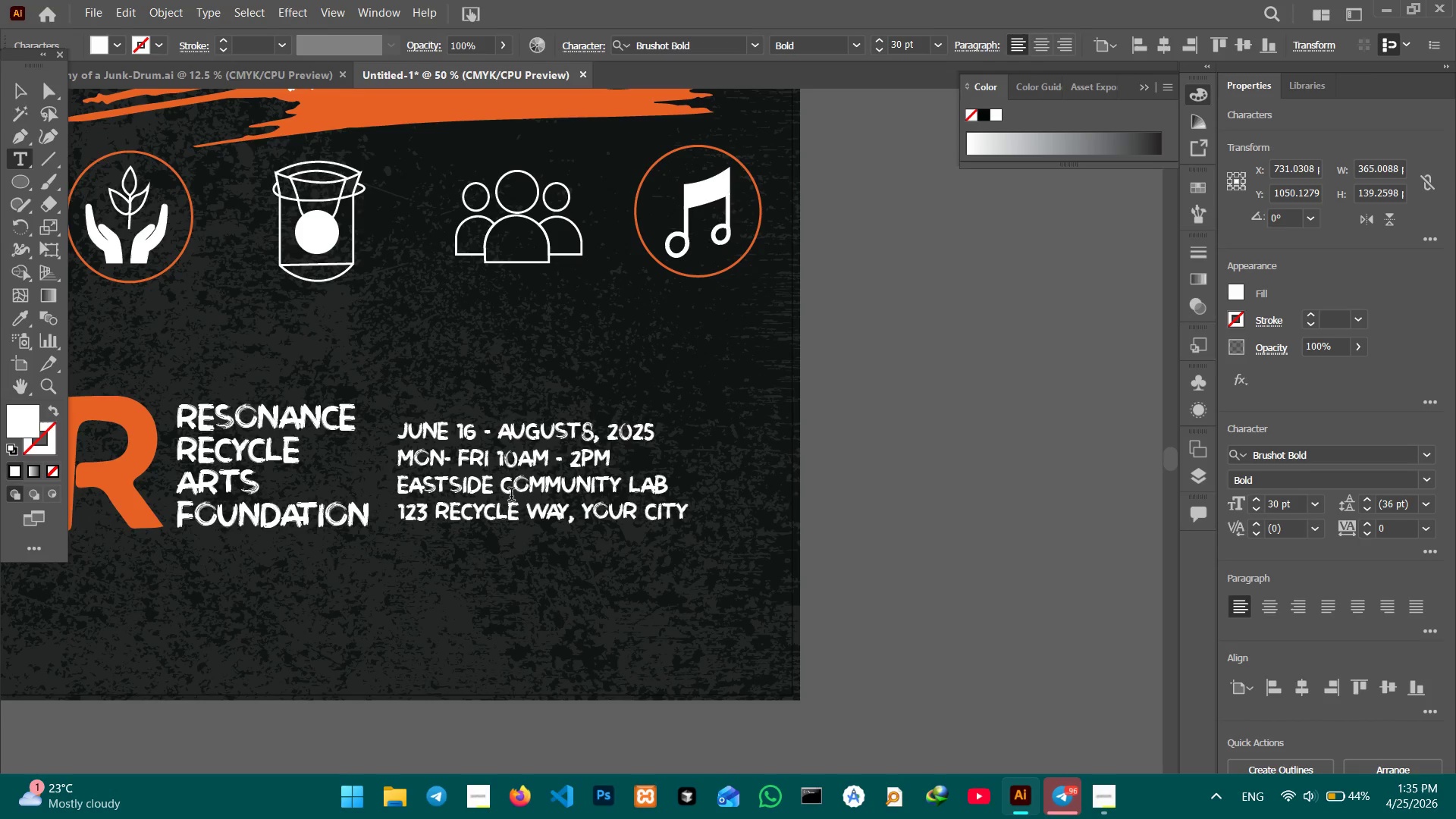 
key(Shift+Enter)
 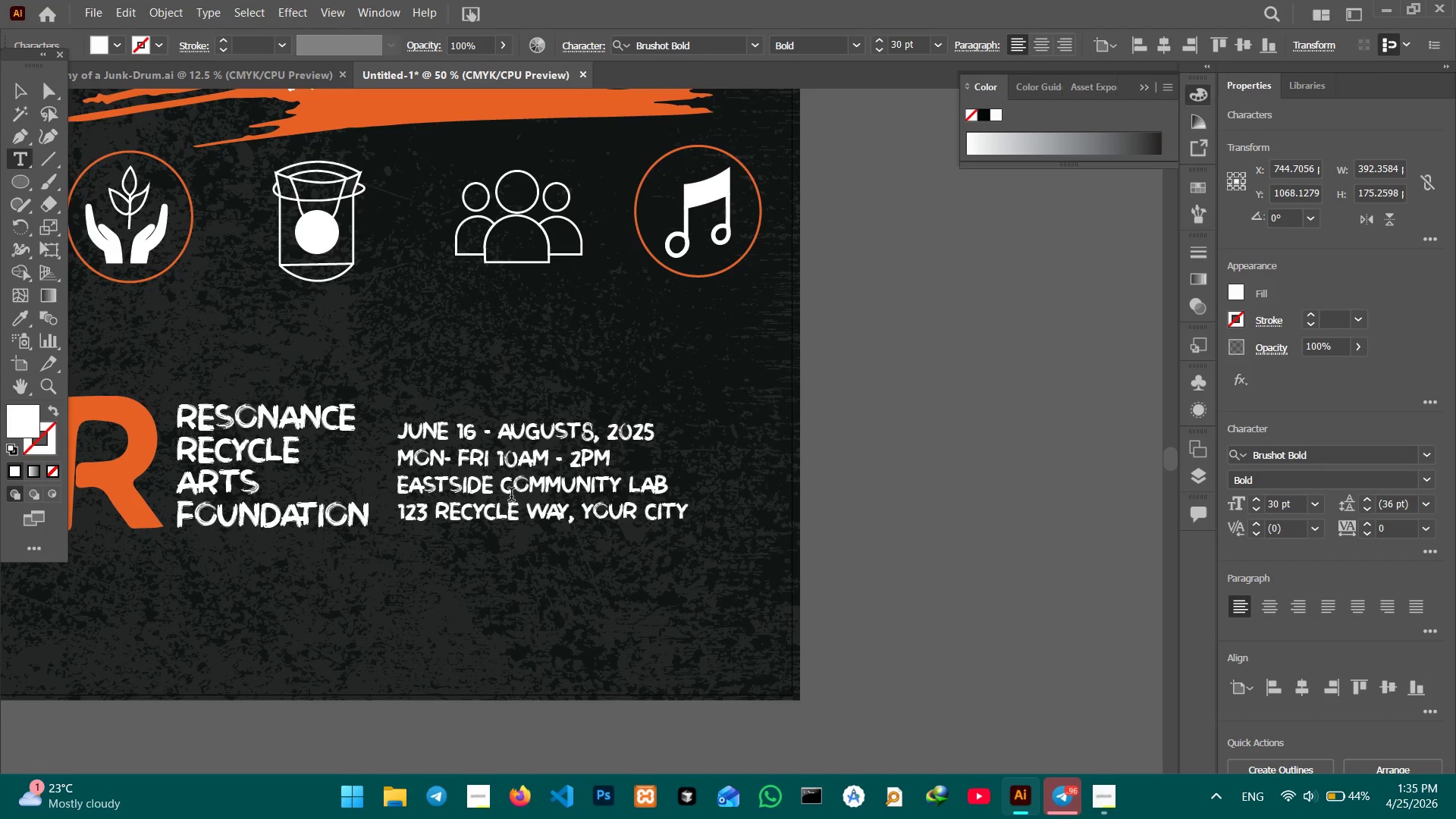 
key(Shift+ShiftRight)
 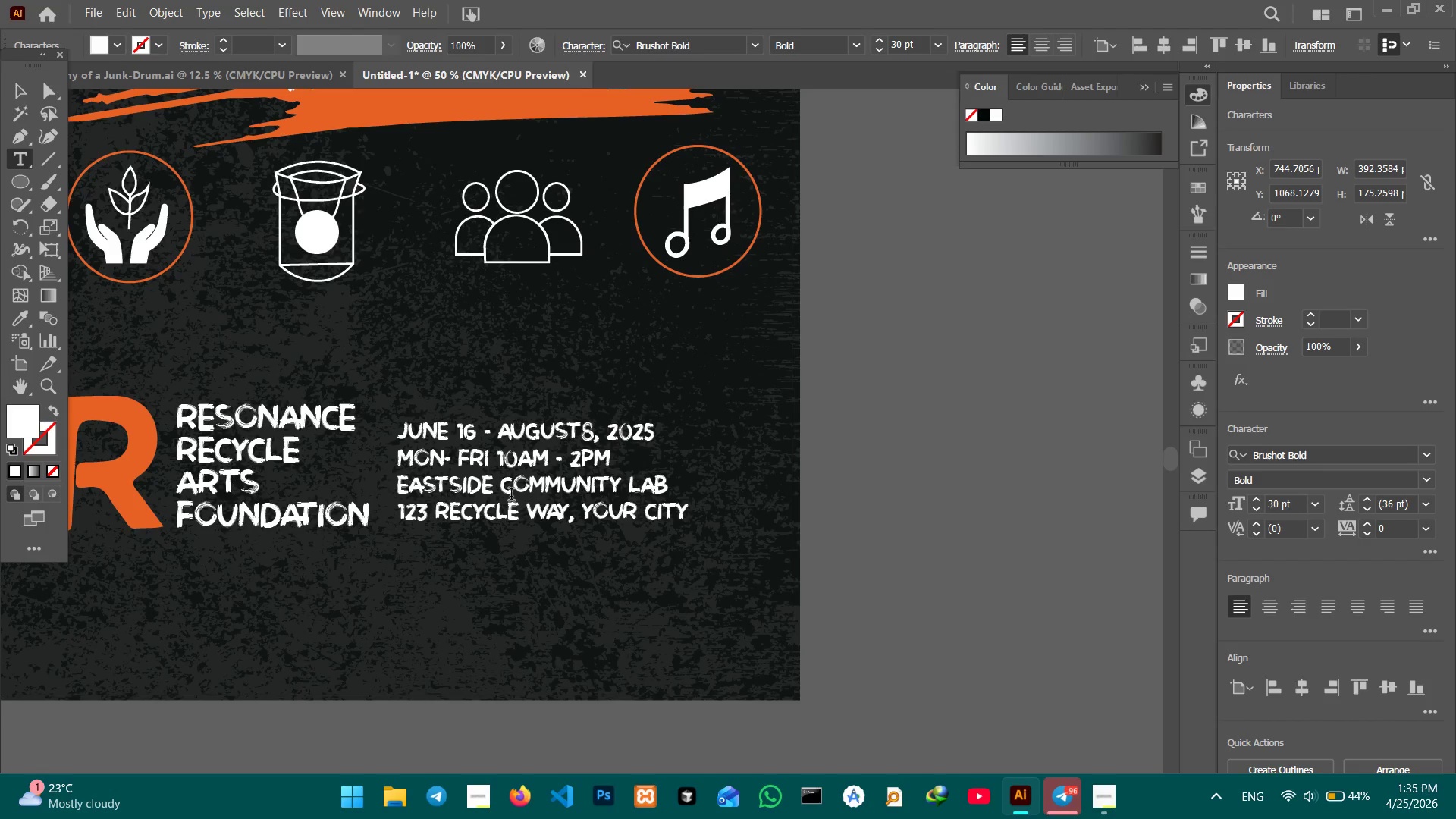 
key(Shift+Enter)
 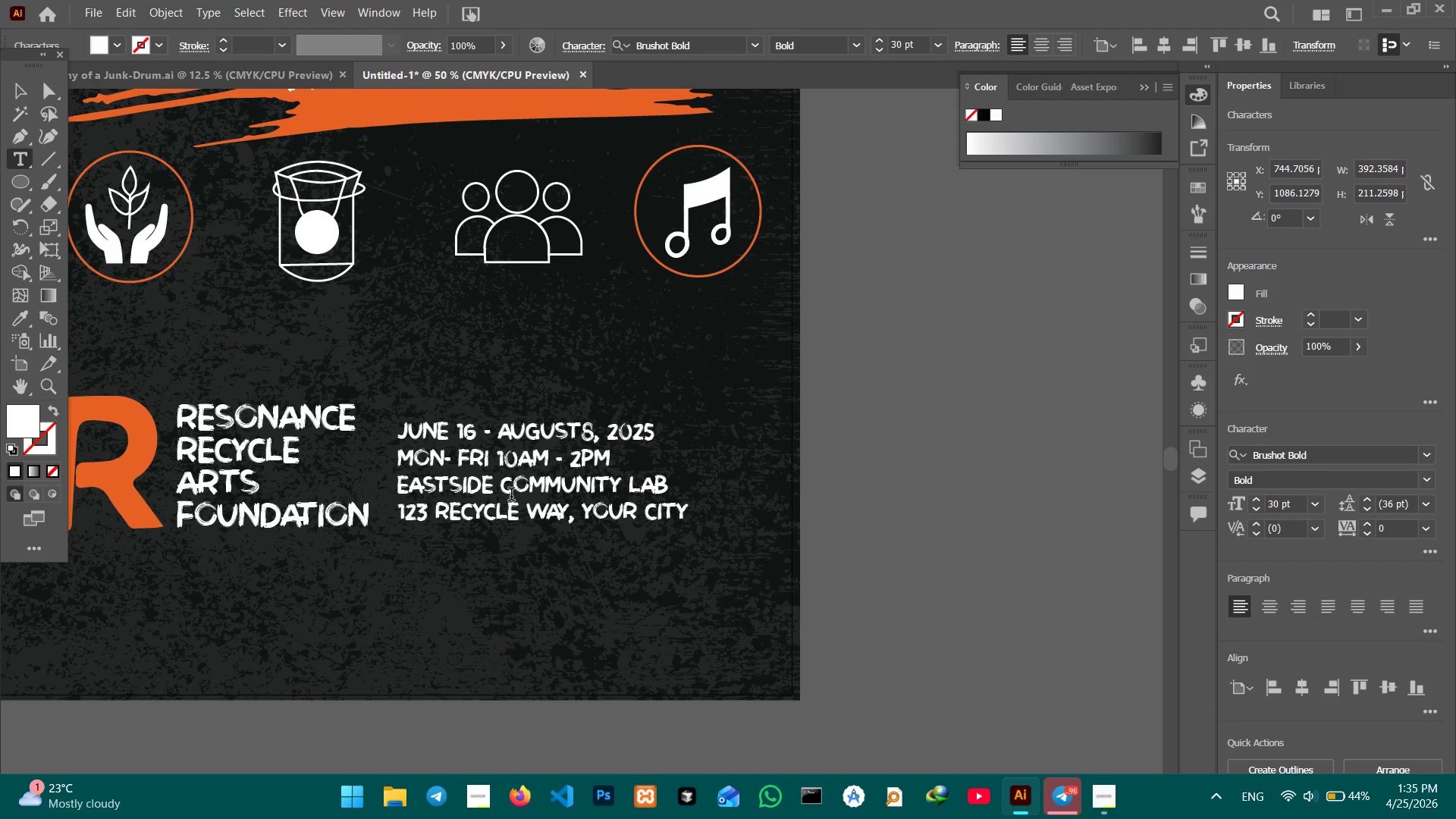 
key(Backspace)
 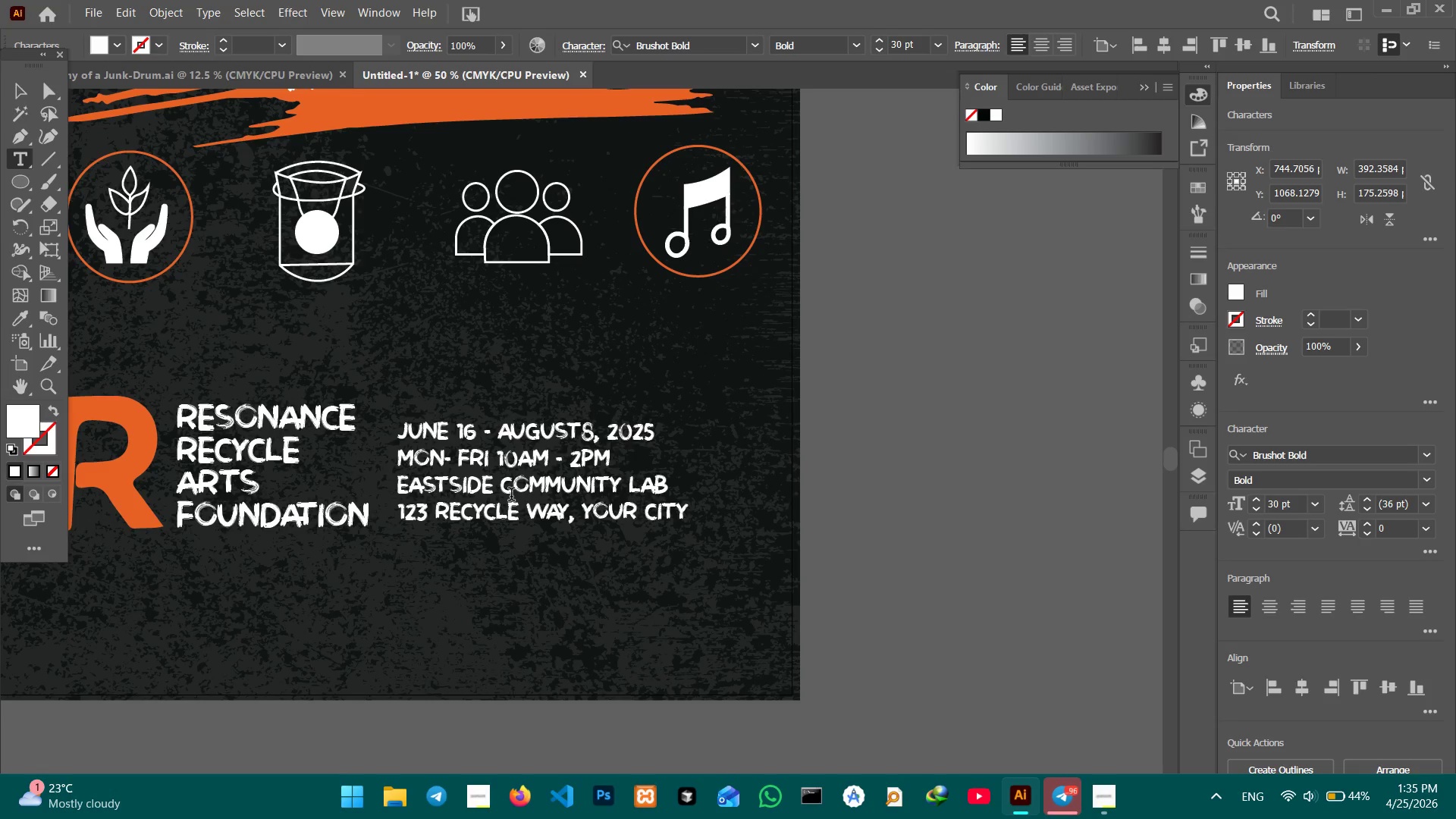 
wait(11.36)
 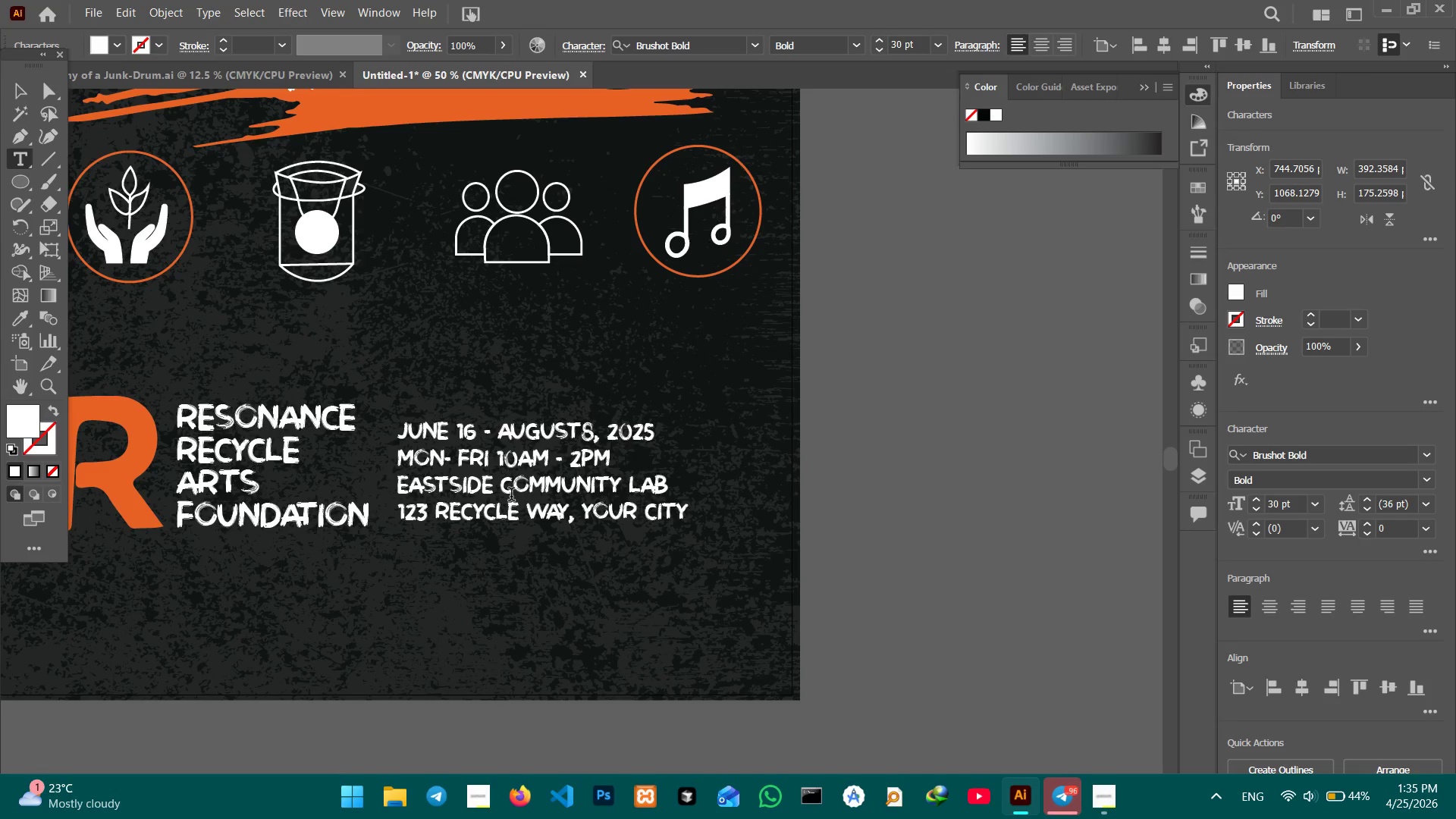 
type(SIGN UO)
key(Backspace)
type(P TODAY!)
 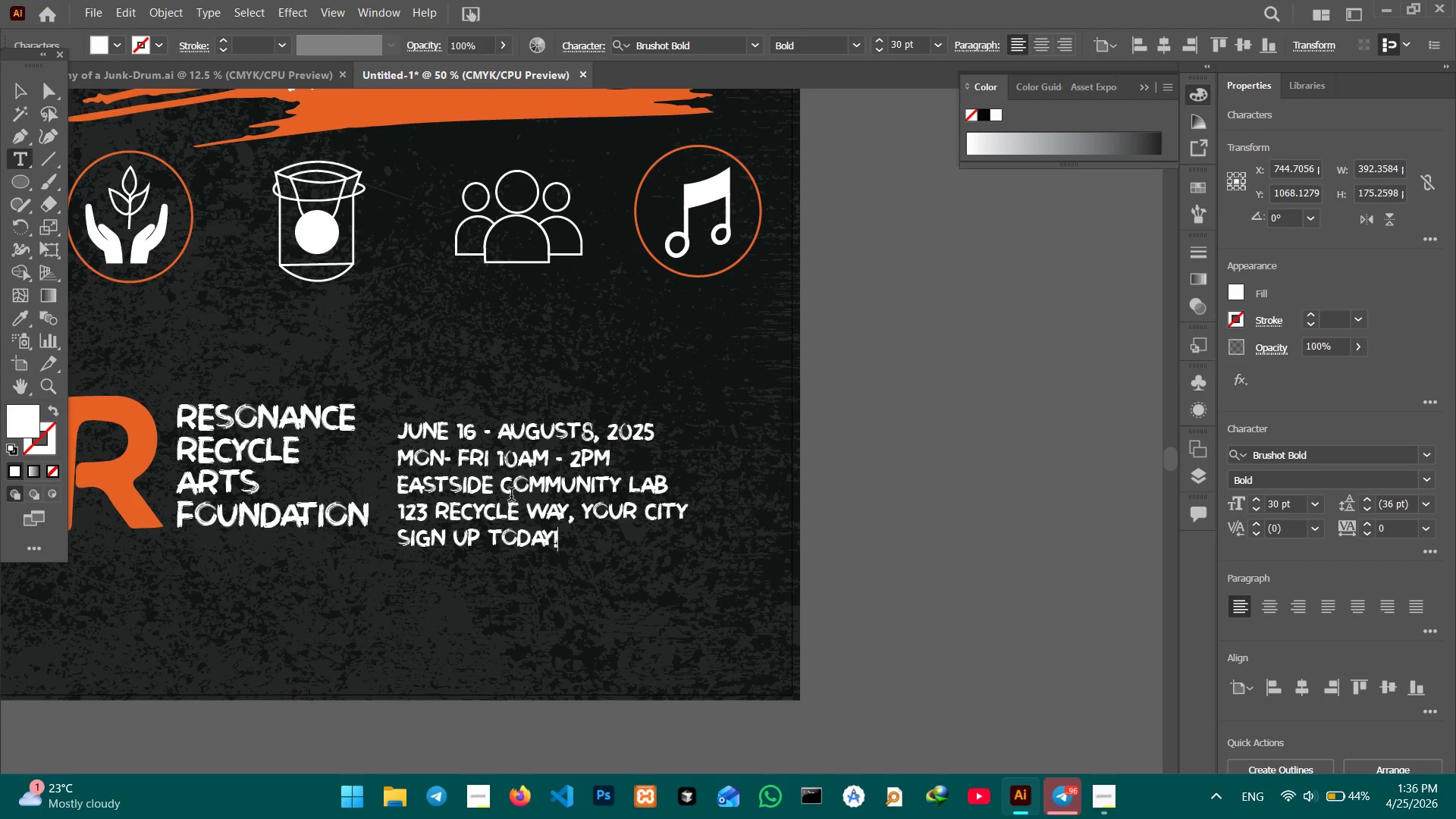 
left_click([14, 89])
 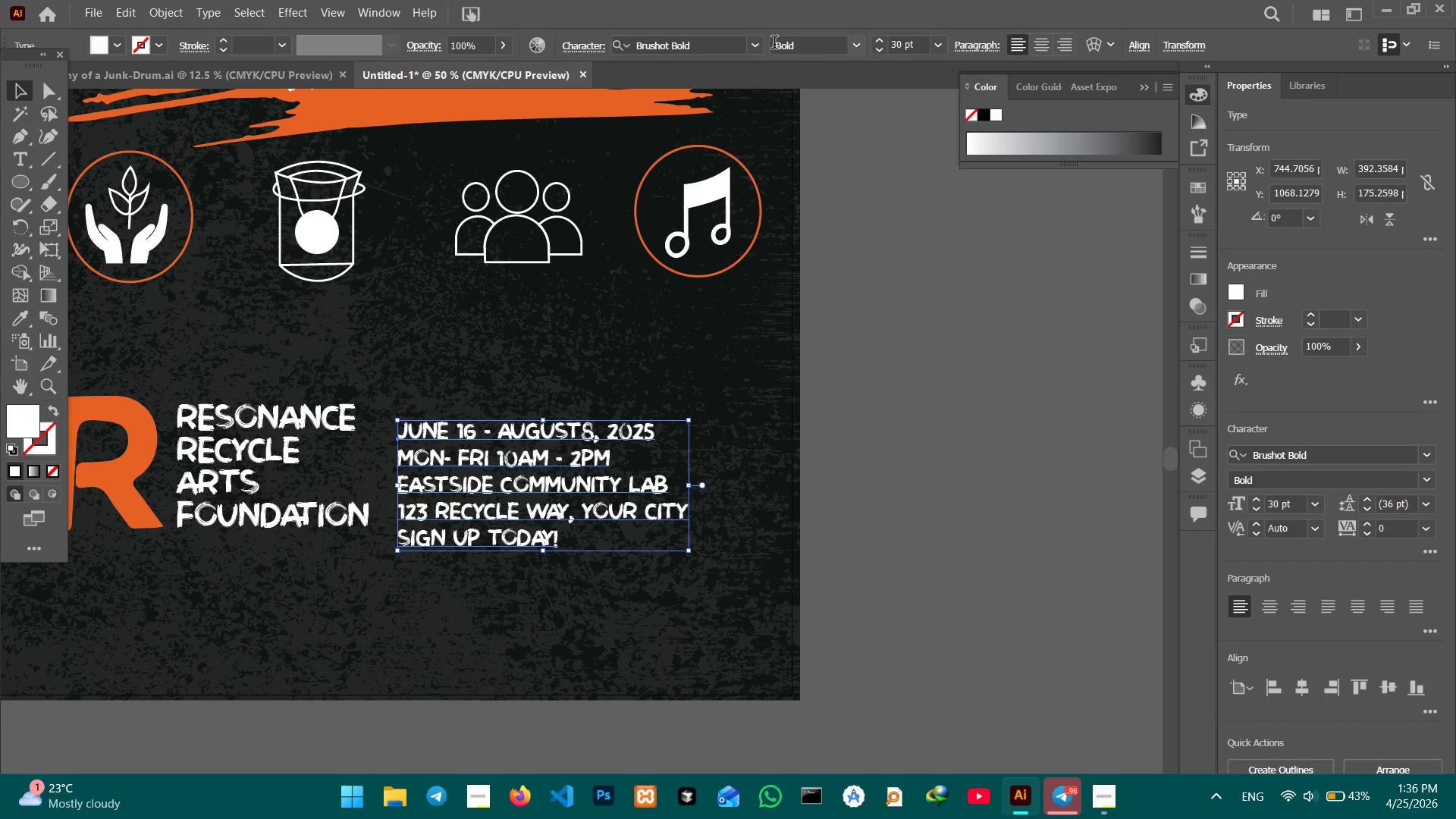 
left_click([754, 46])
 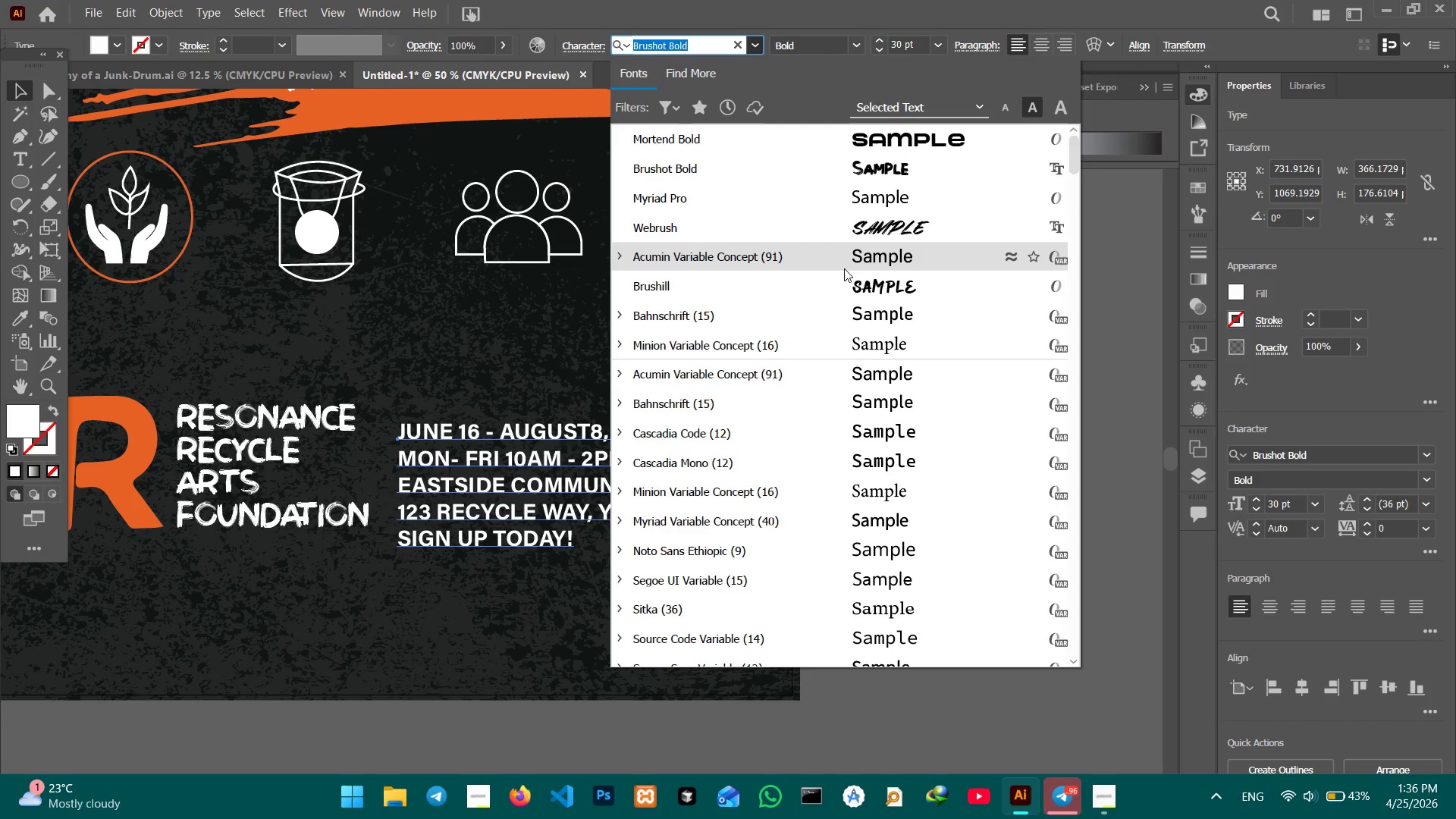 
left_click([847, 308])
 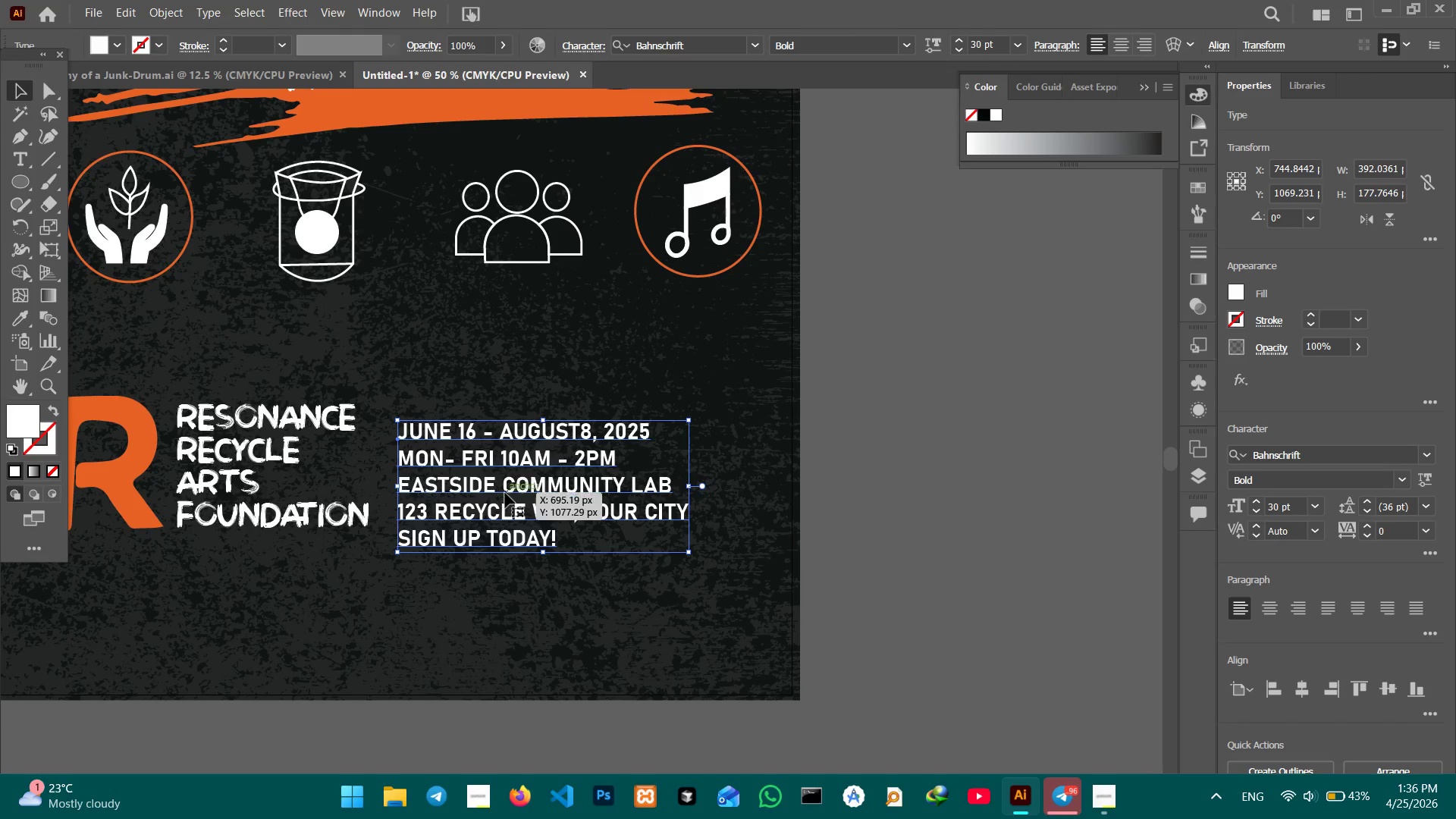 
left_click_drag(start_coordinate=[499, 461], to_coordinate=[571, 460])
 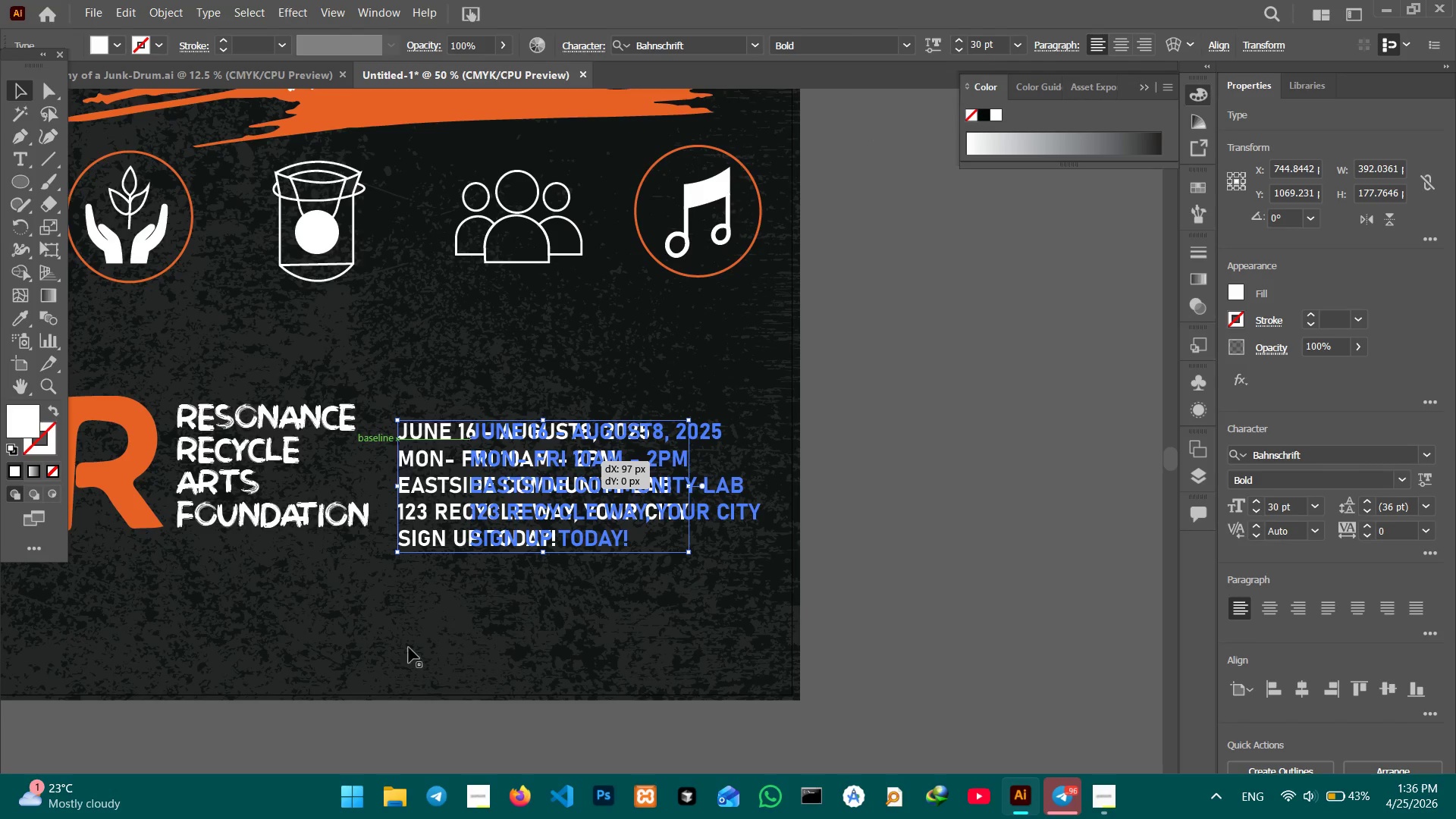 
hold_key(key=Space, duration=0.88)
 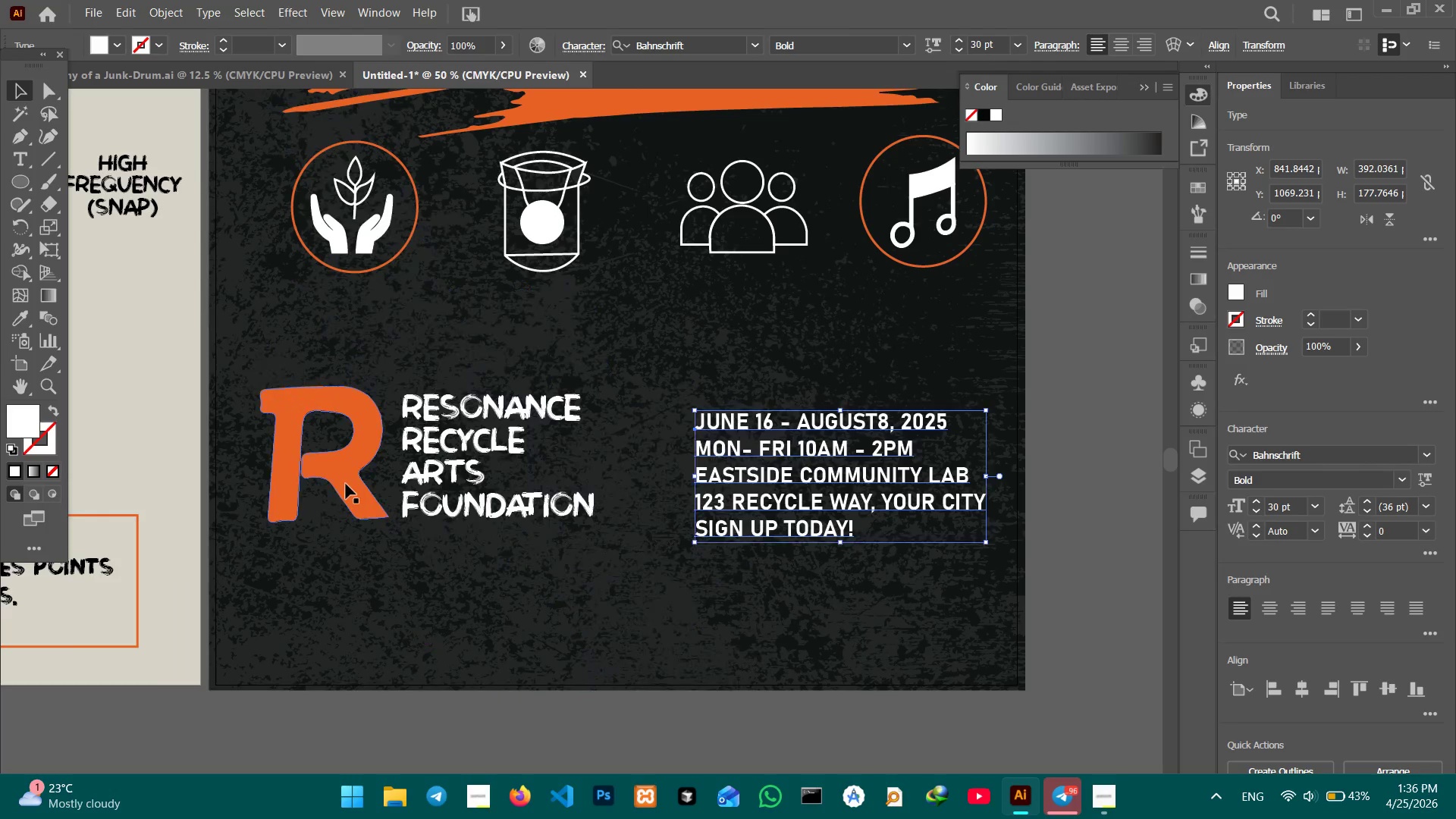 
left_click_drag(start_coordinate=[355, 635], to_coordinate=[581, 625])
 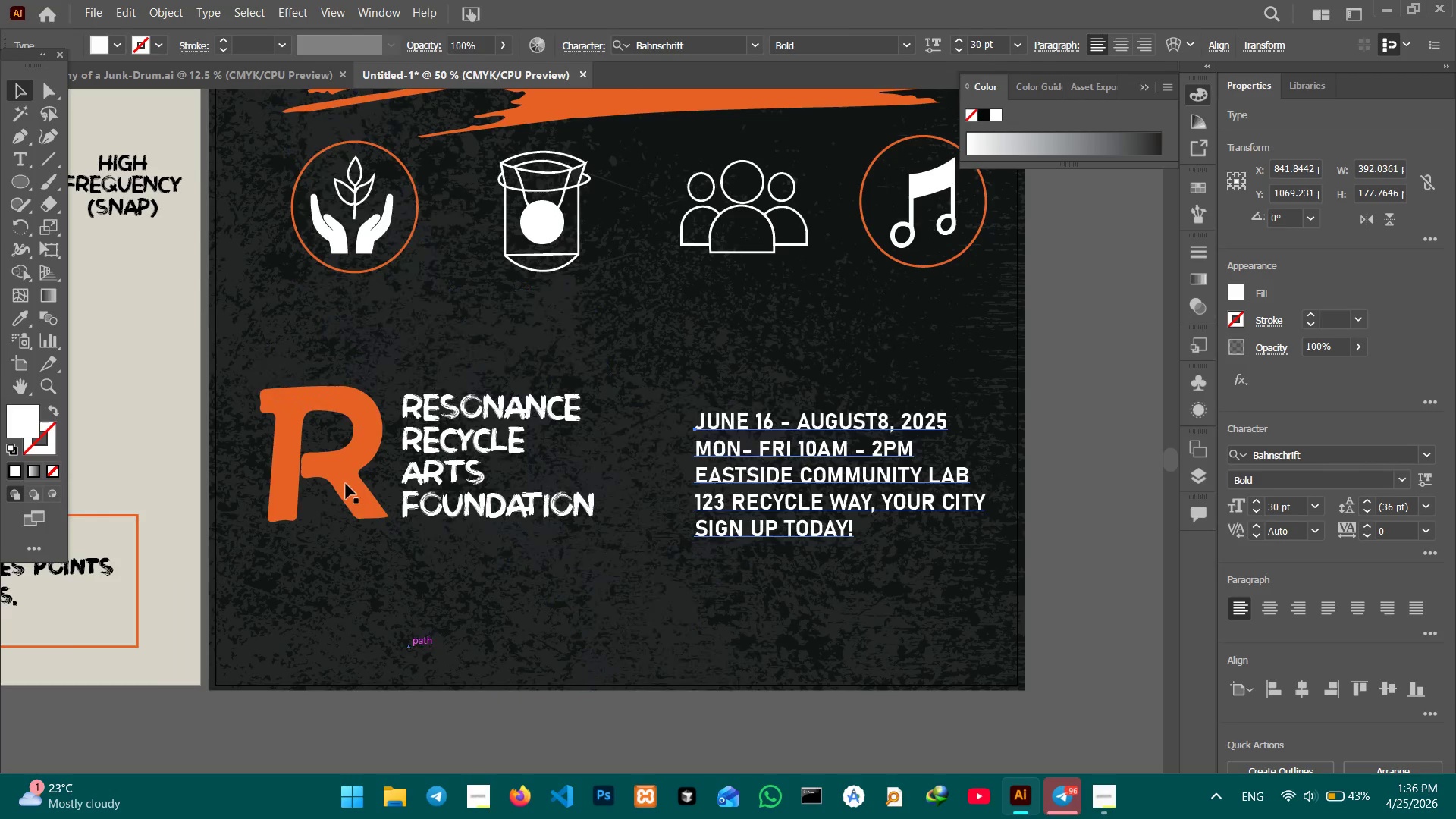 
left_click([346, 484])
 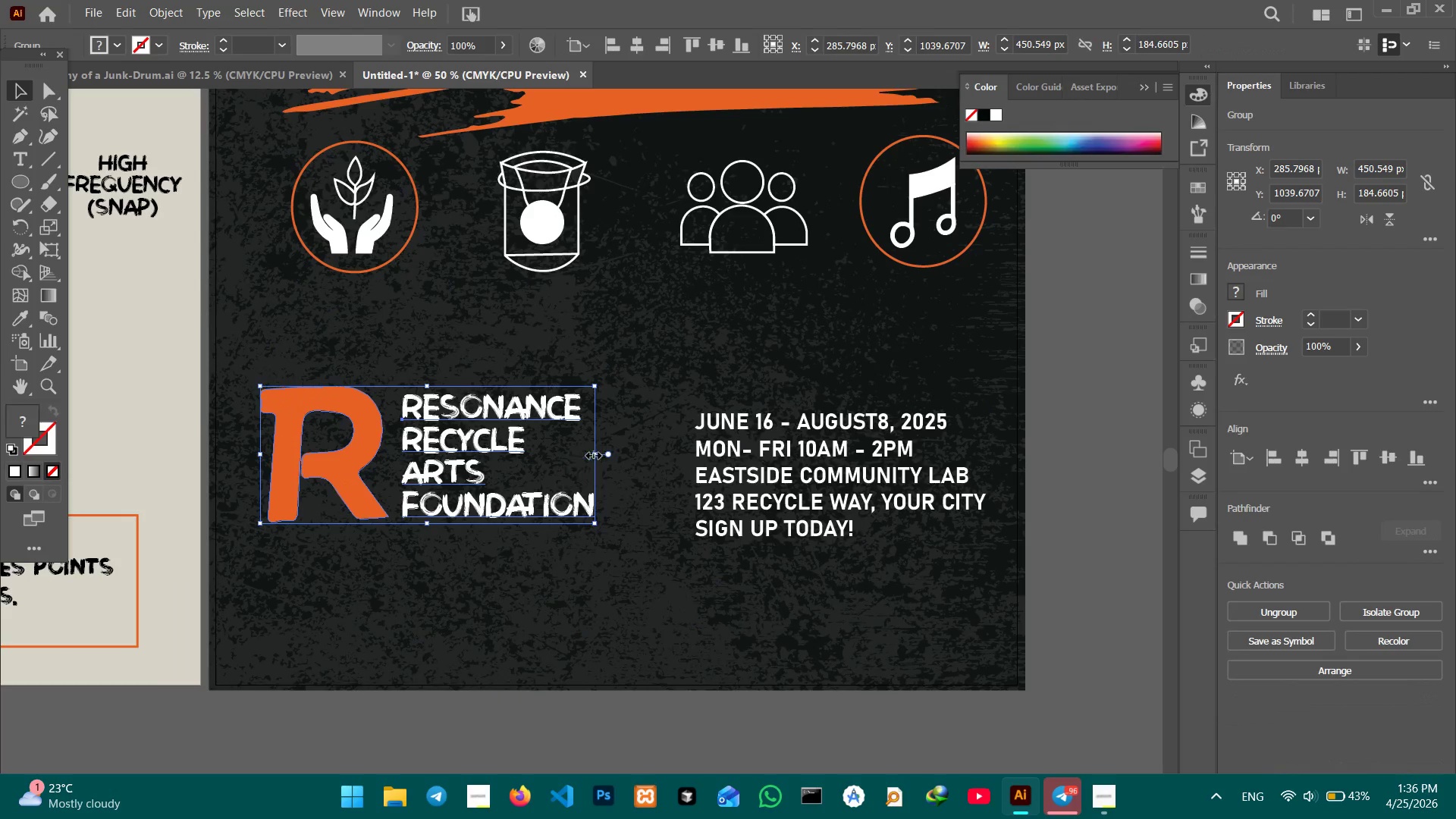 
left_click_drag(start_coordinate=[592, 453], to_coordinate=[517, 438])
 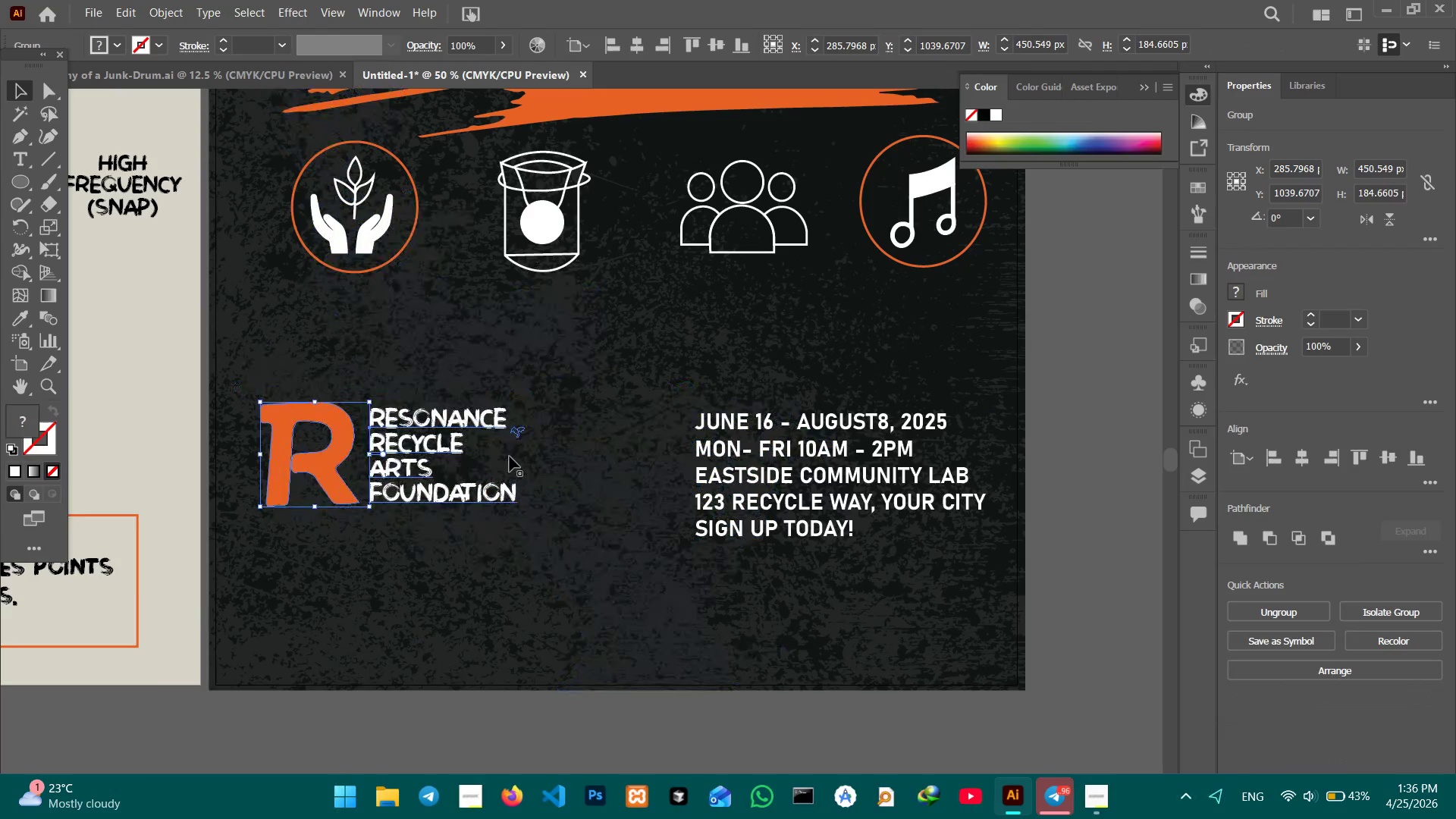 
hold_key(key=ShiftLeft, duration=0.94)
 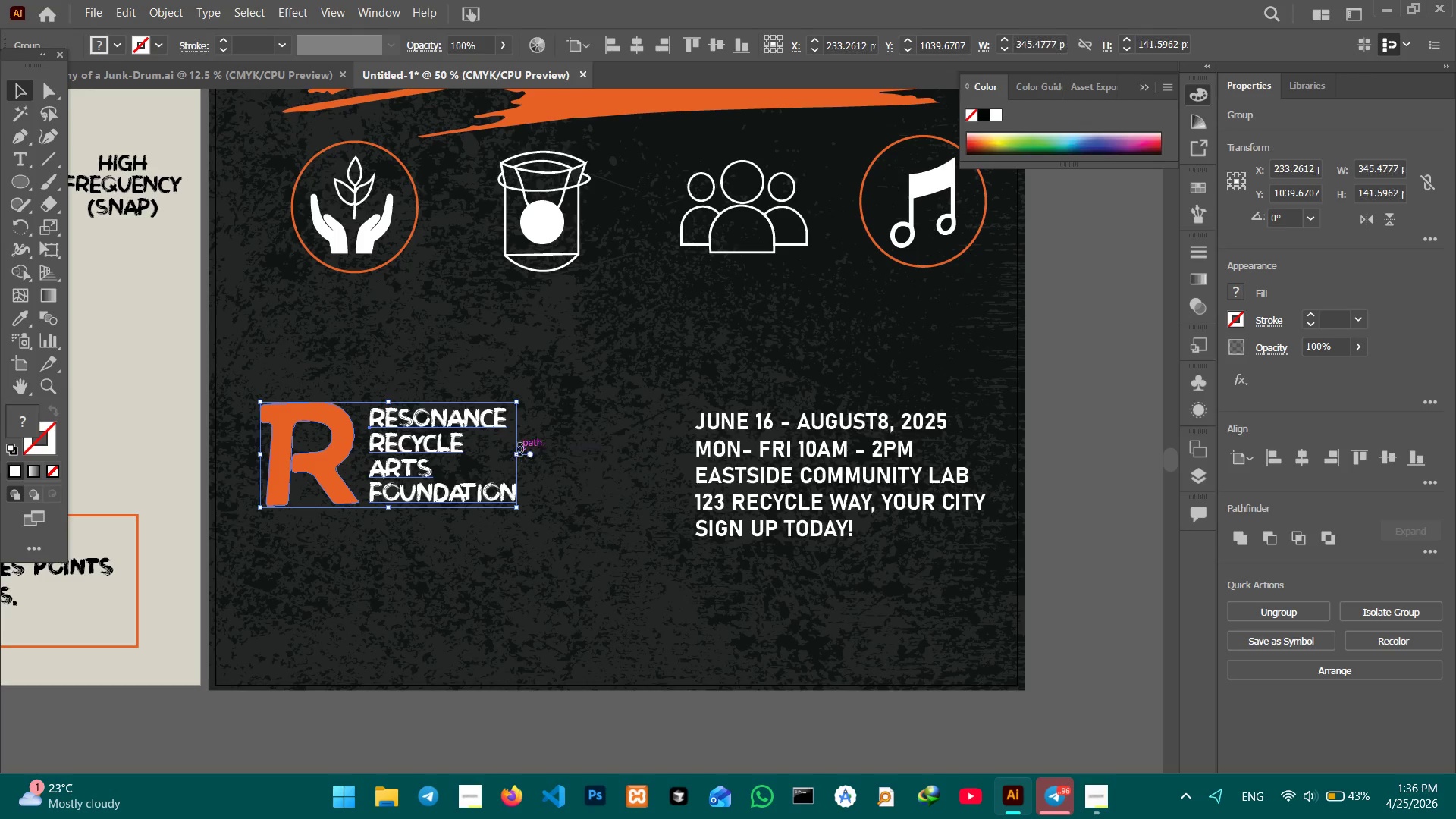 
hold_key(key=ShiftLeft, duration=1.03)
left_click_drag(start_coordinate=[519, 453], to_coordinate=[545, 455])
 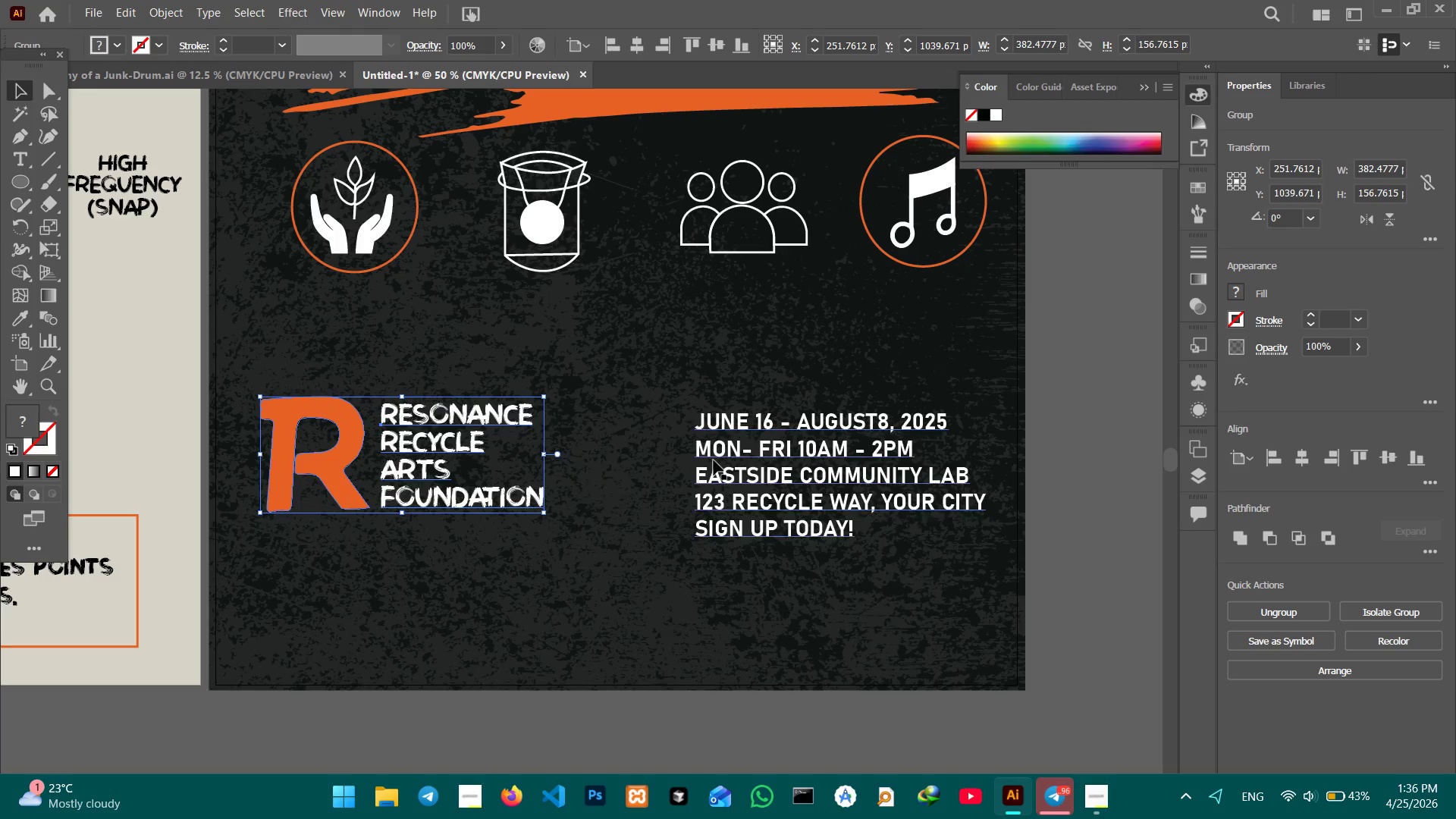 
left_click([715, 461])
 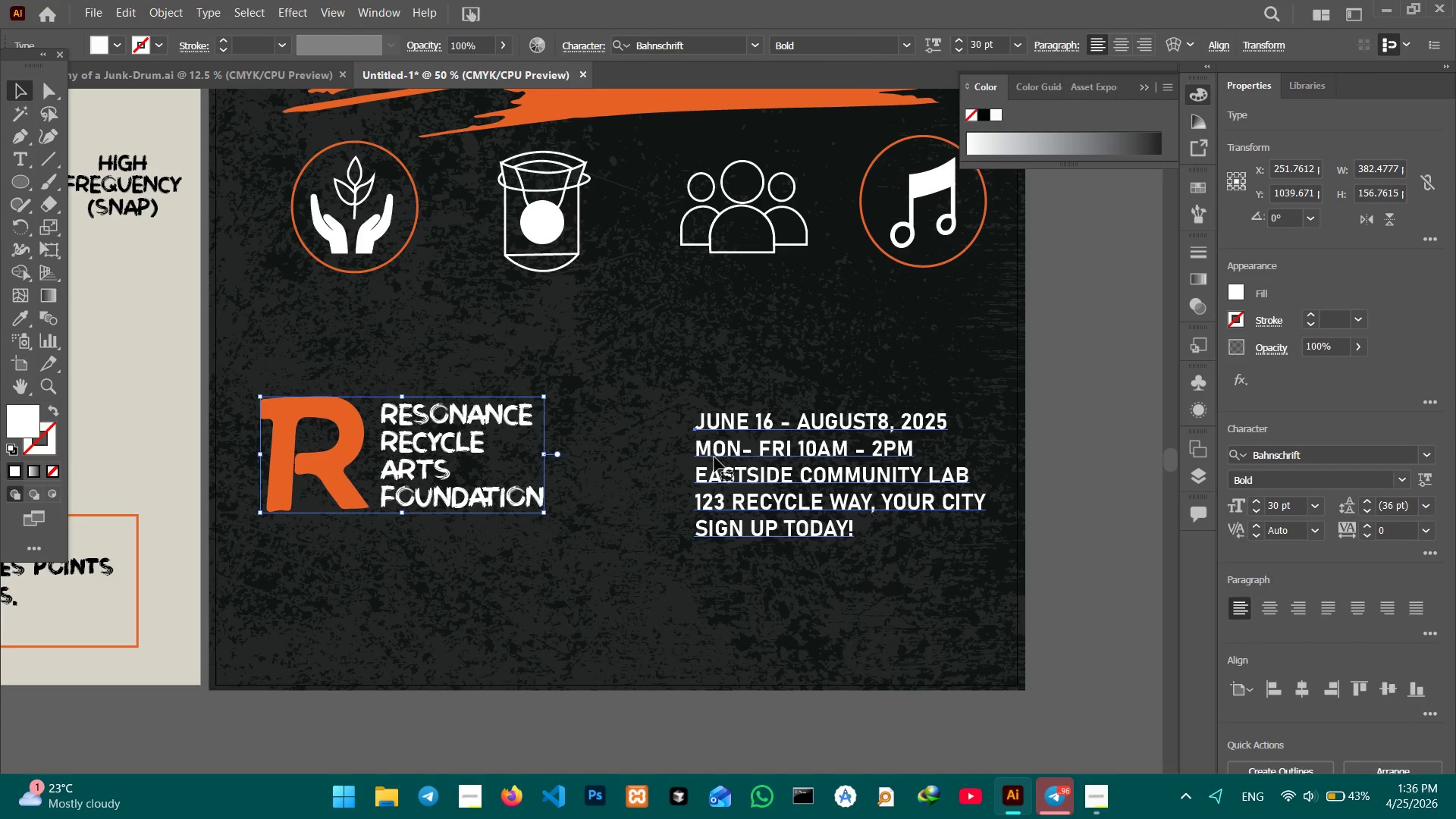 
hold_key(key=Space, duration=0.88)
 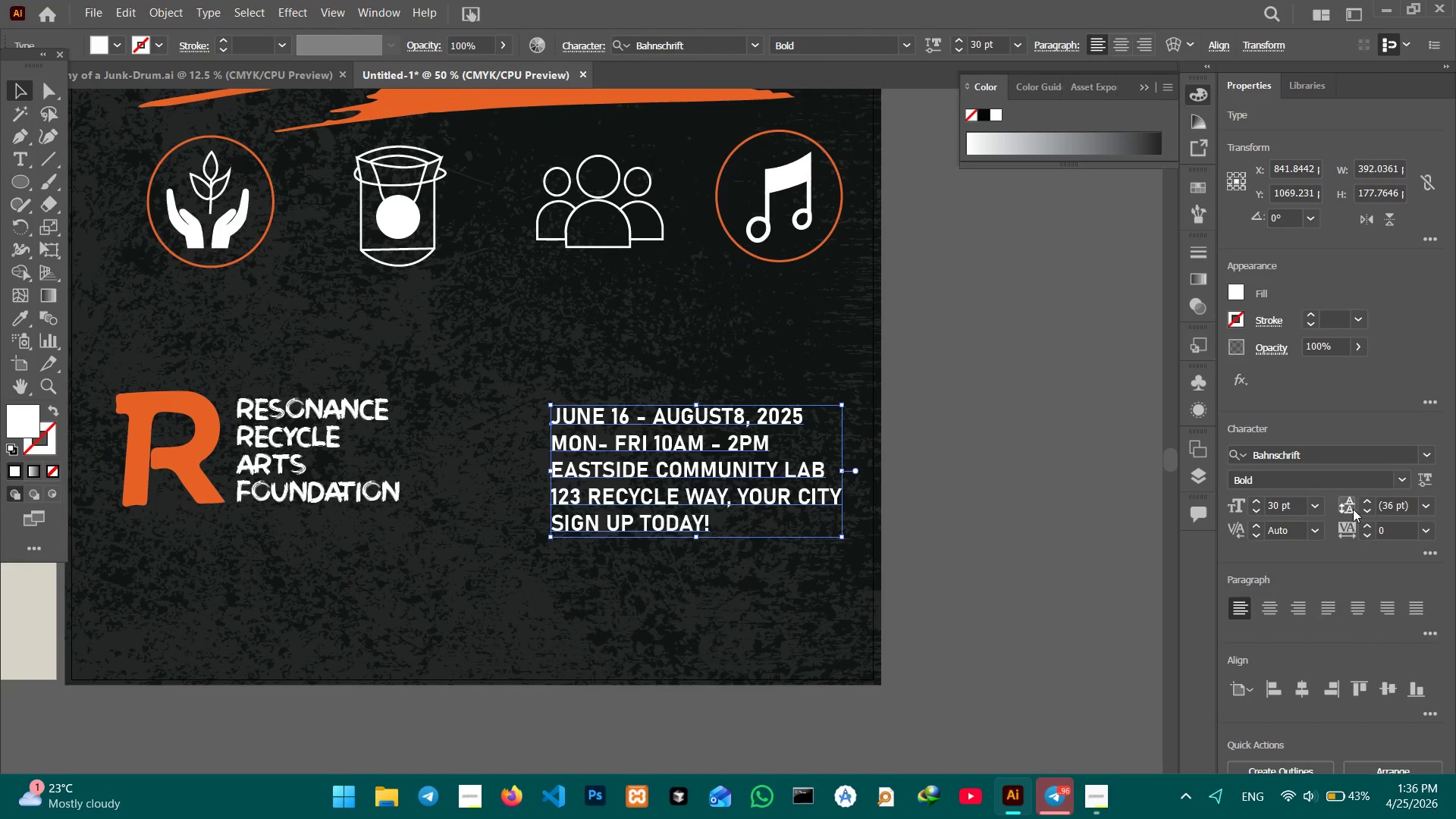 
left_click_drag(start_coordinate=[775, 488], to_coordinate=[631, 482])
 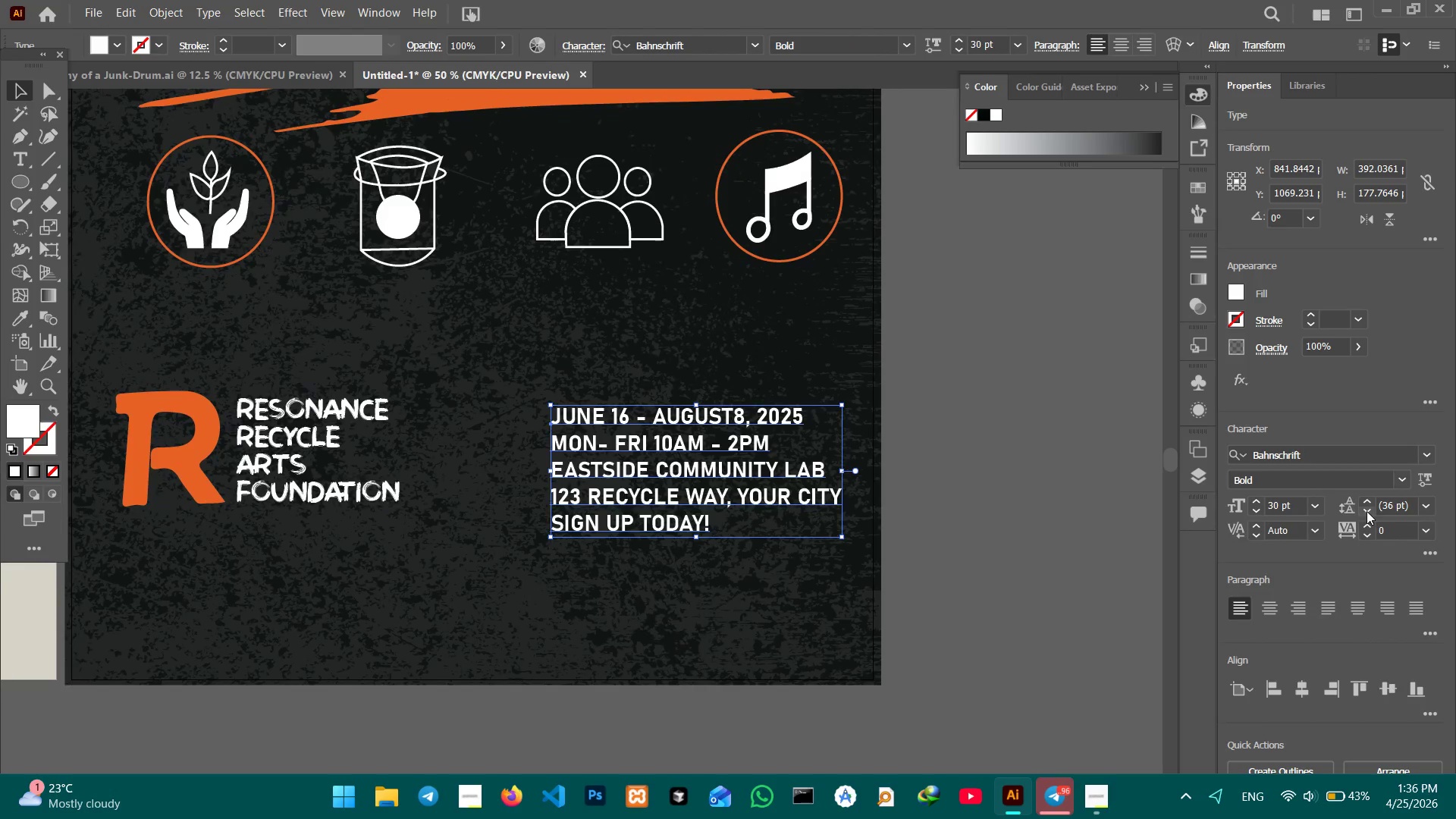 
left_click([1367, 511])
 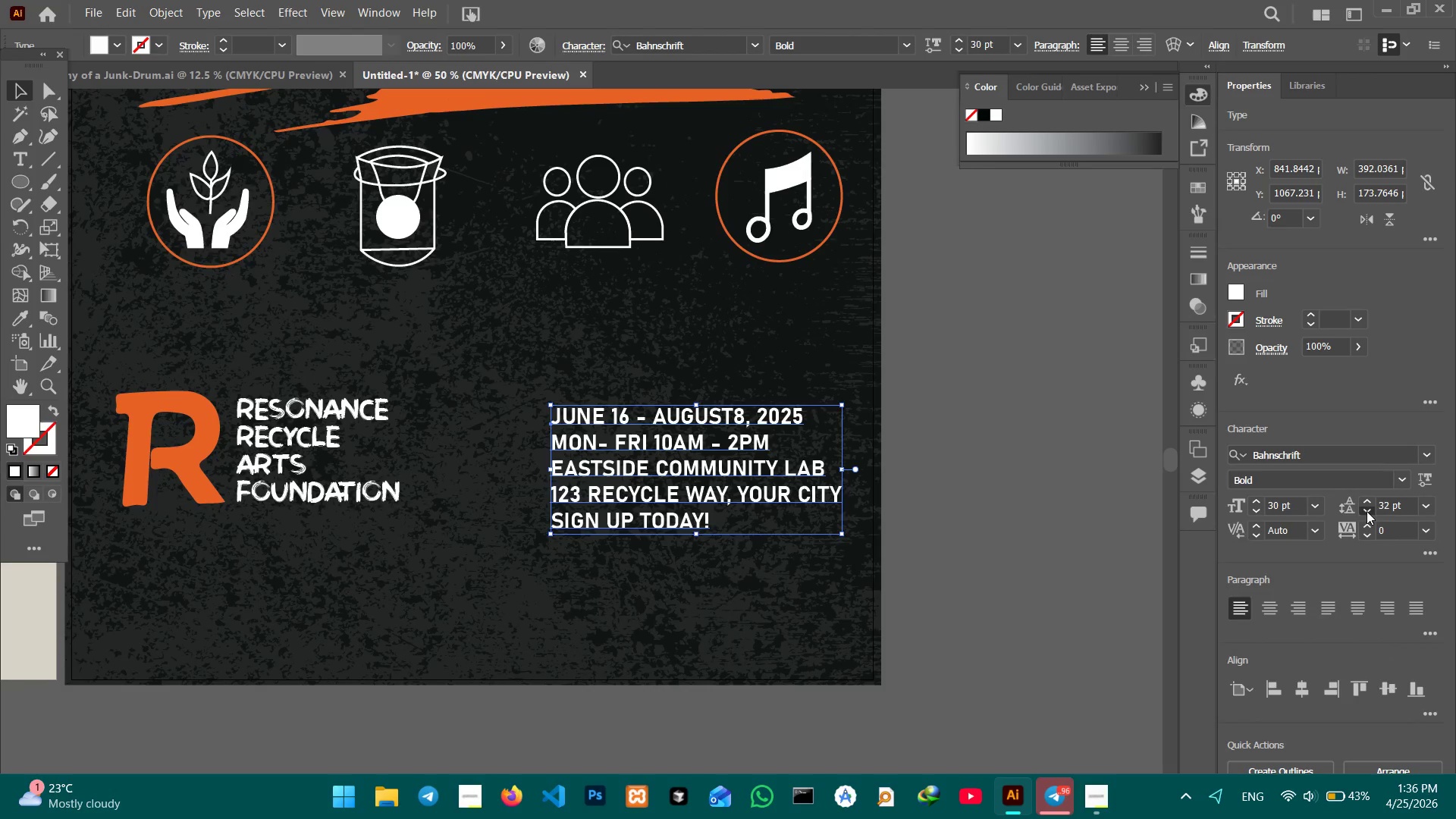 
double_click([1367, 511])
 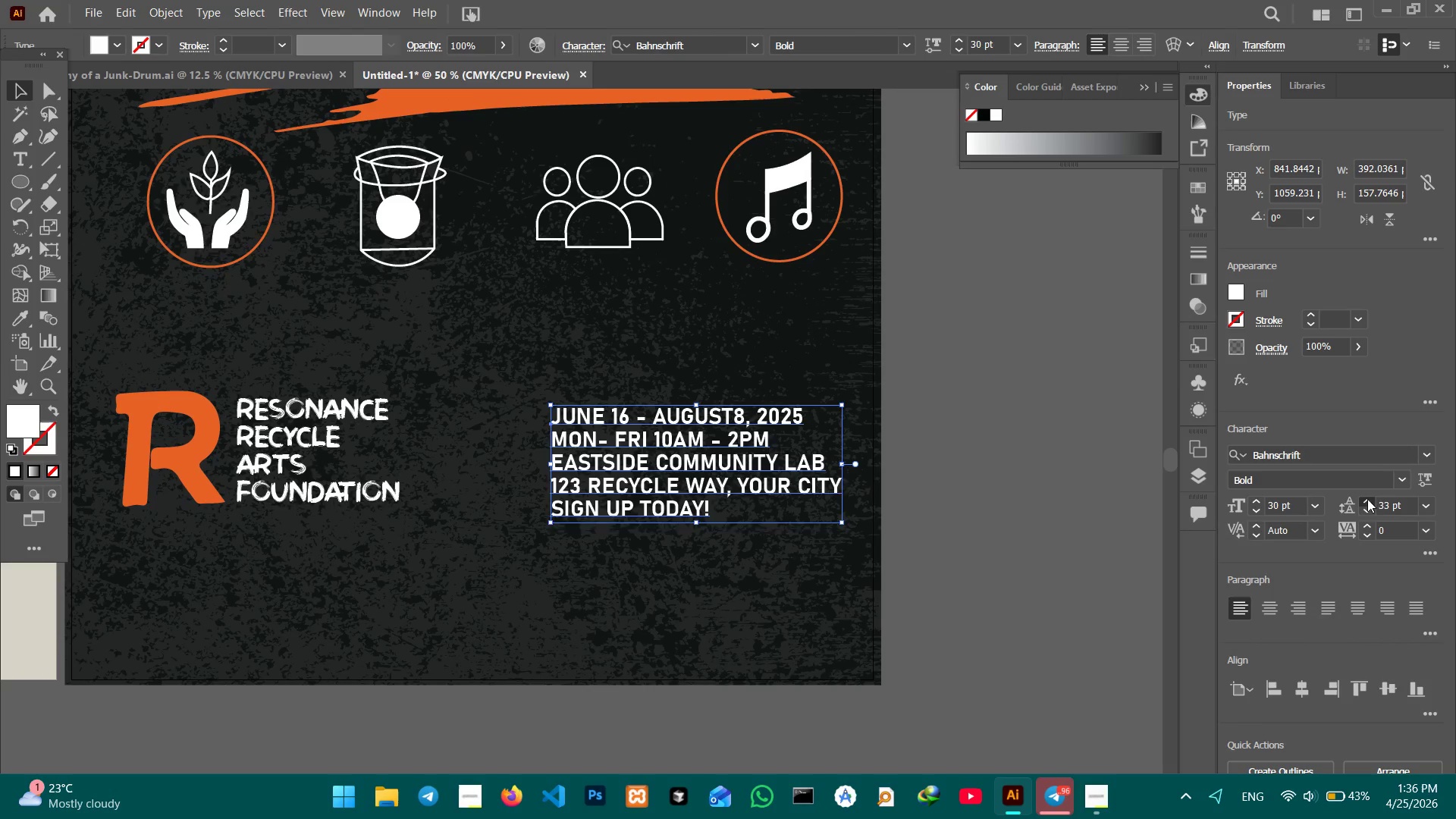 
wait(8.38)
 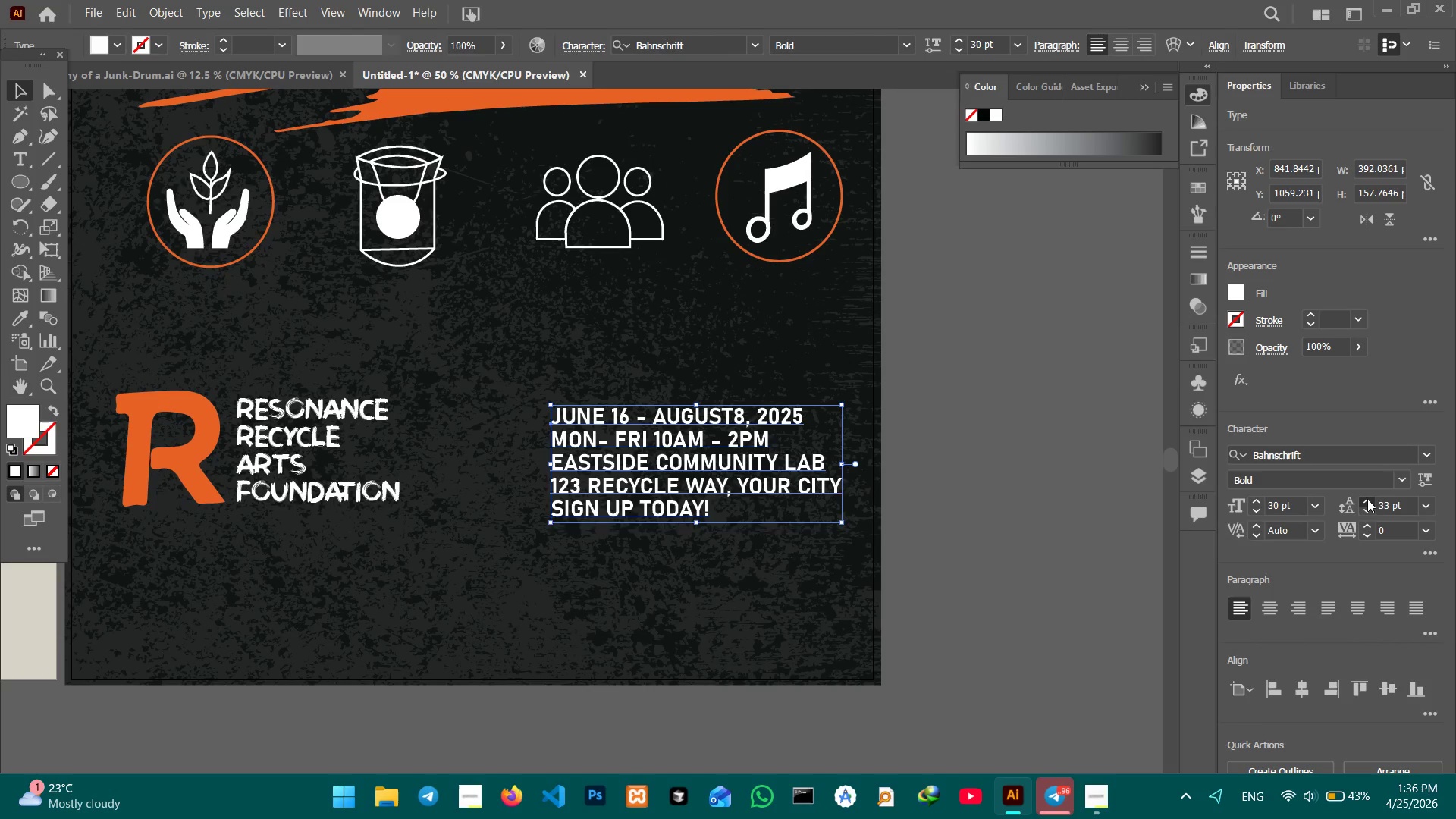 
left_click([1367, 499])
 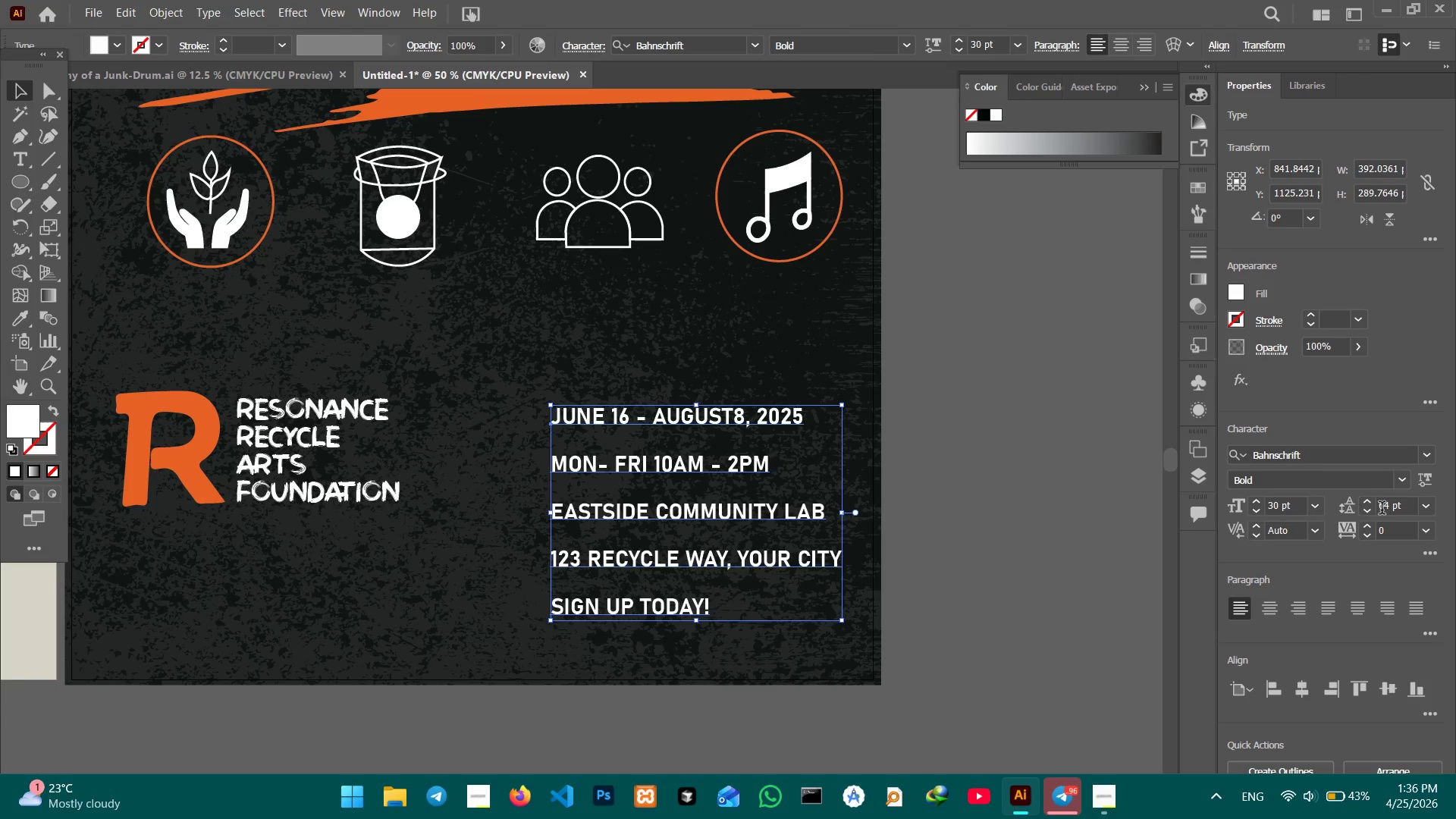 
double_click([1385, 508])
 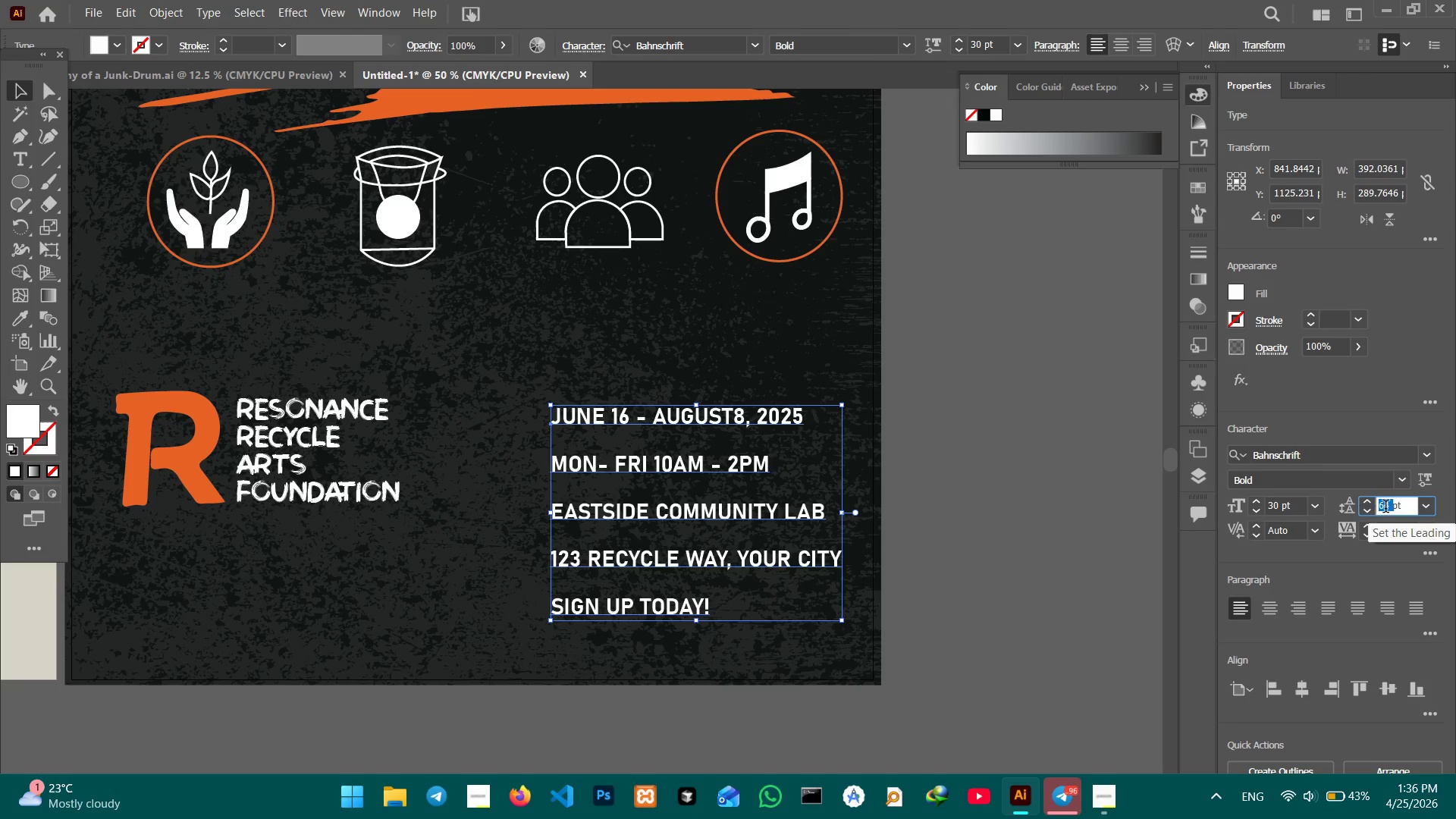 
key(Numpad6)
 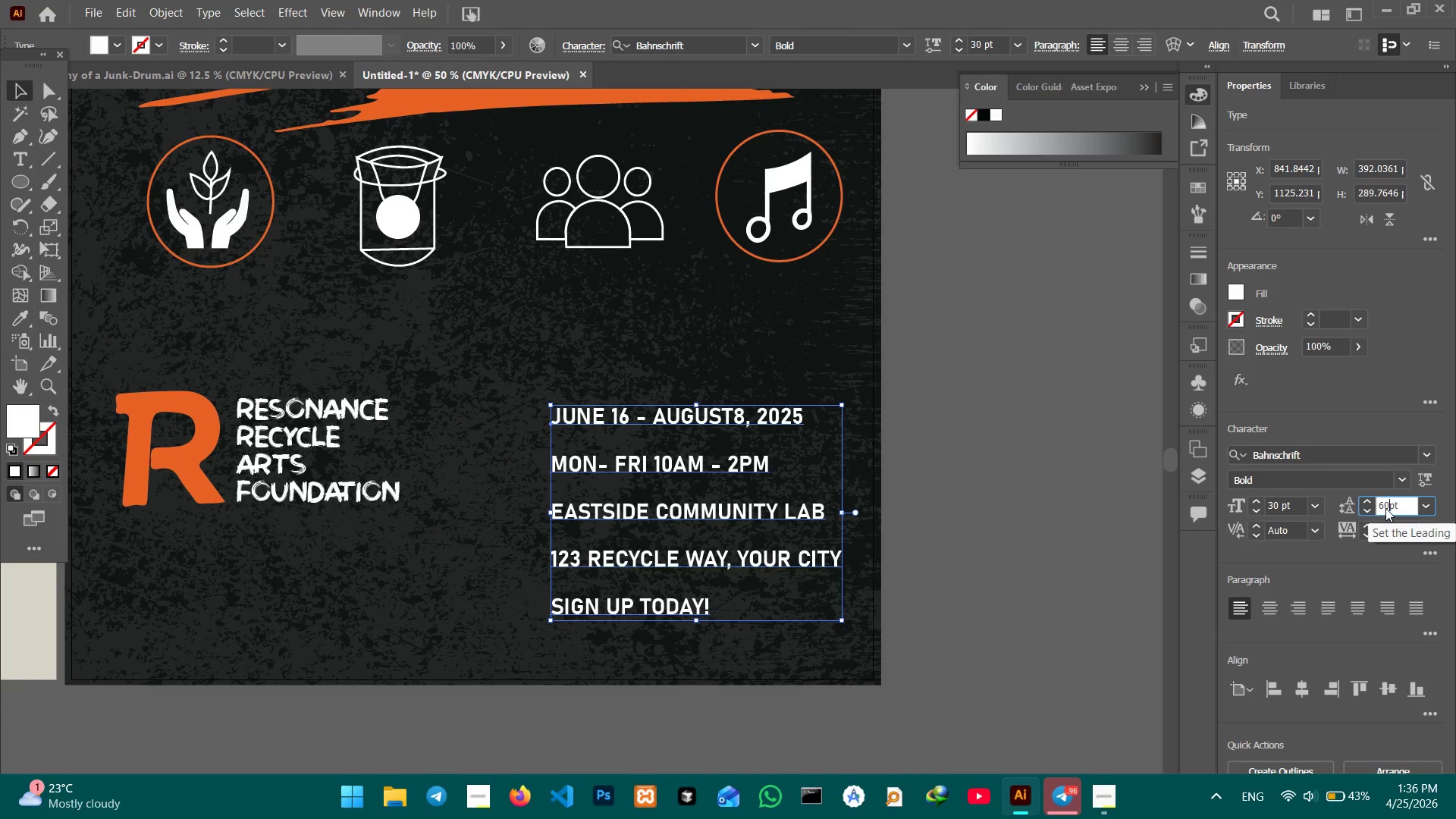 
key(Numpad0)
 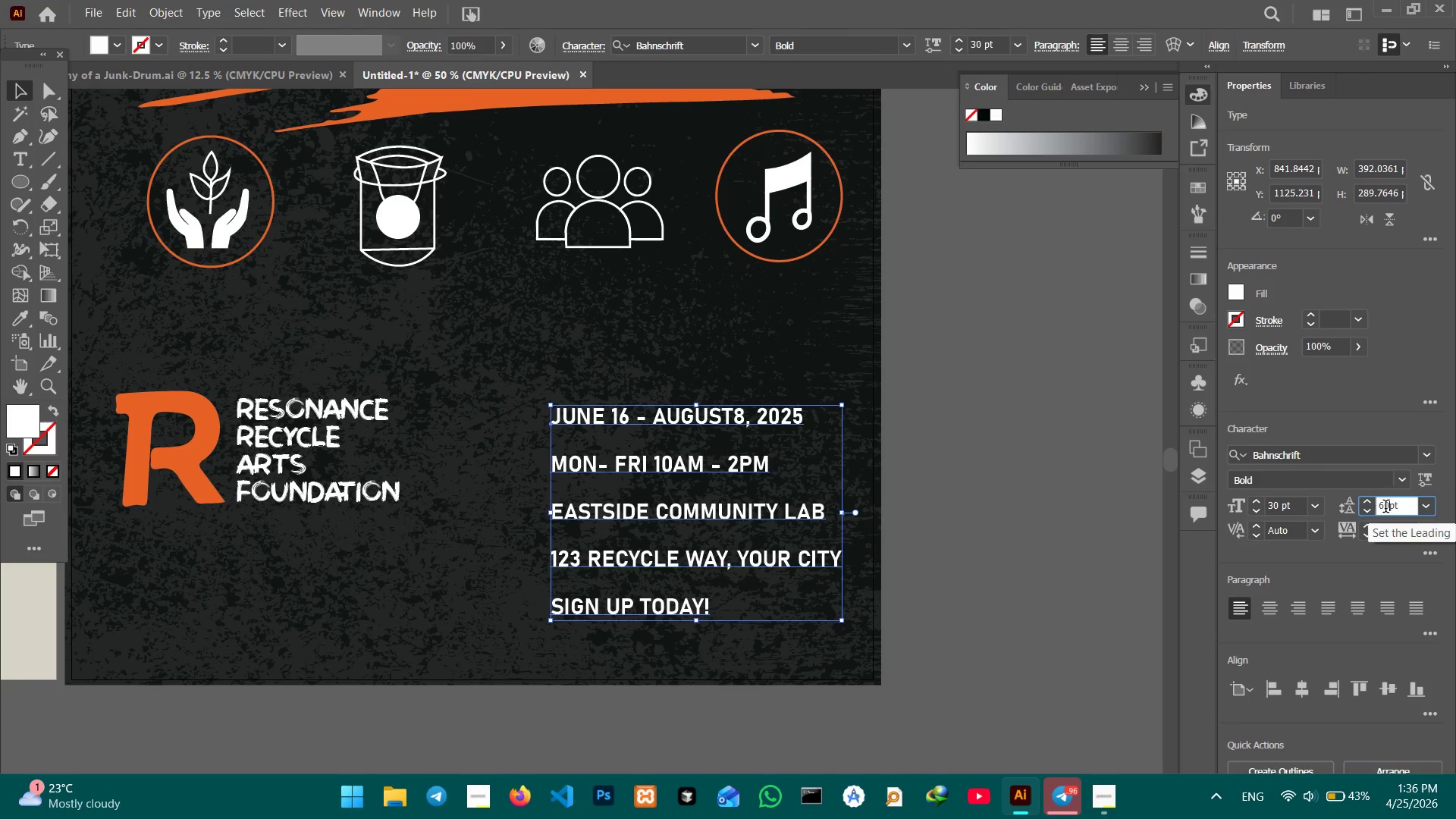 
key(Enter)
 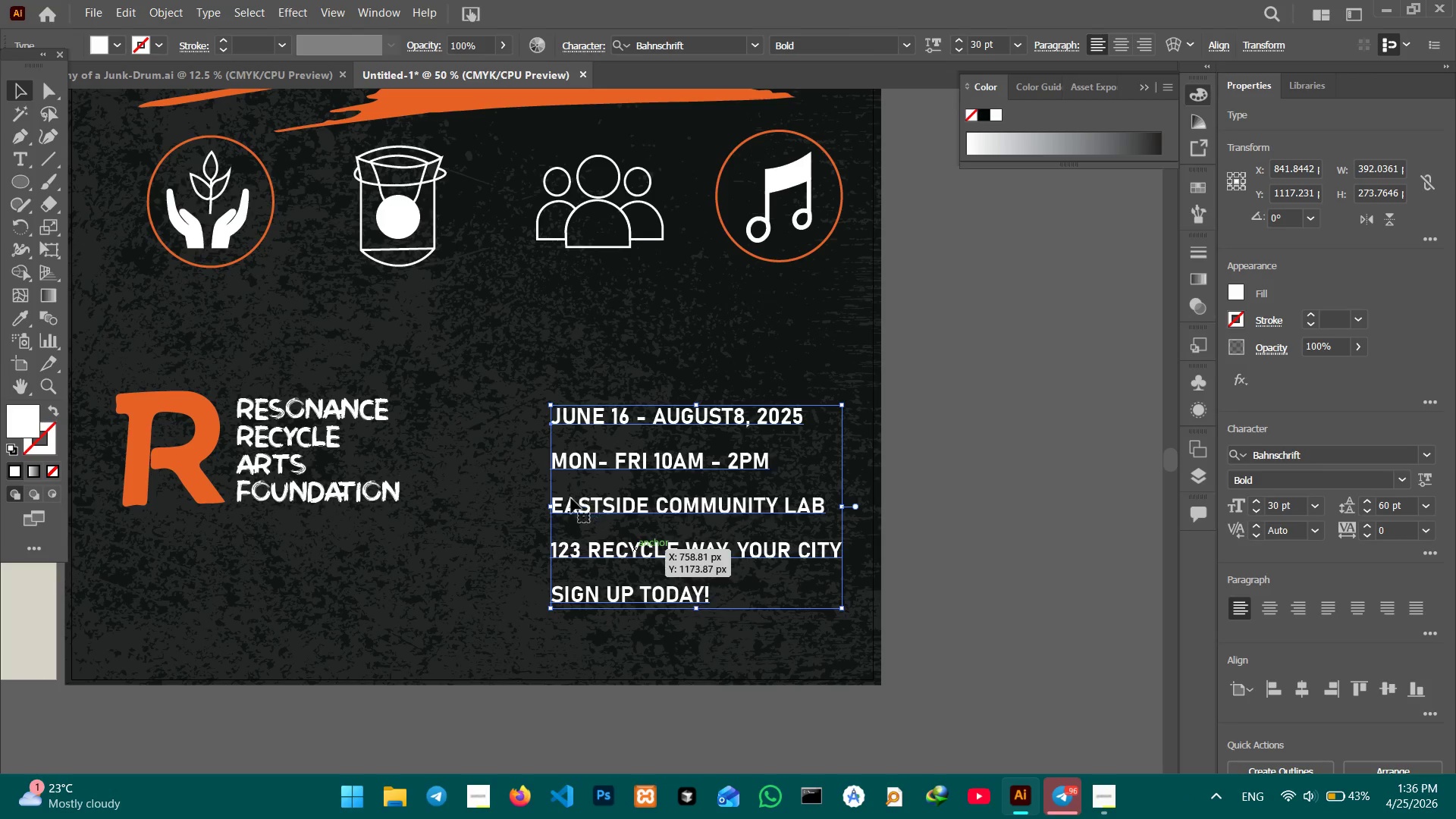 
double_click([569, 499])
 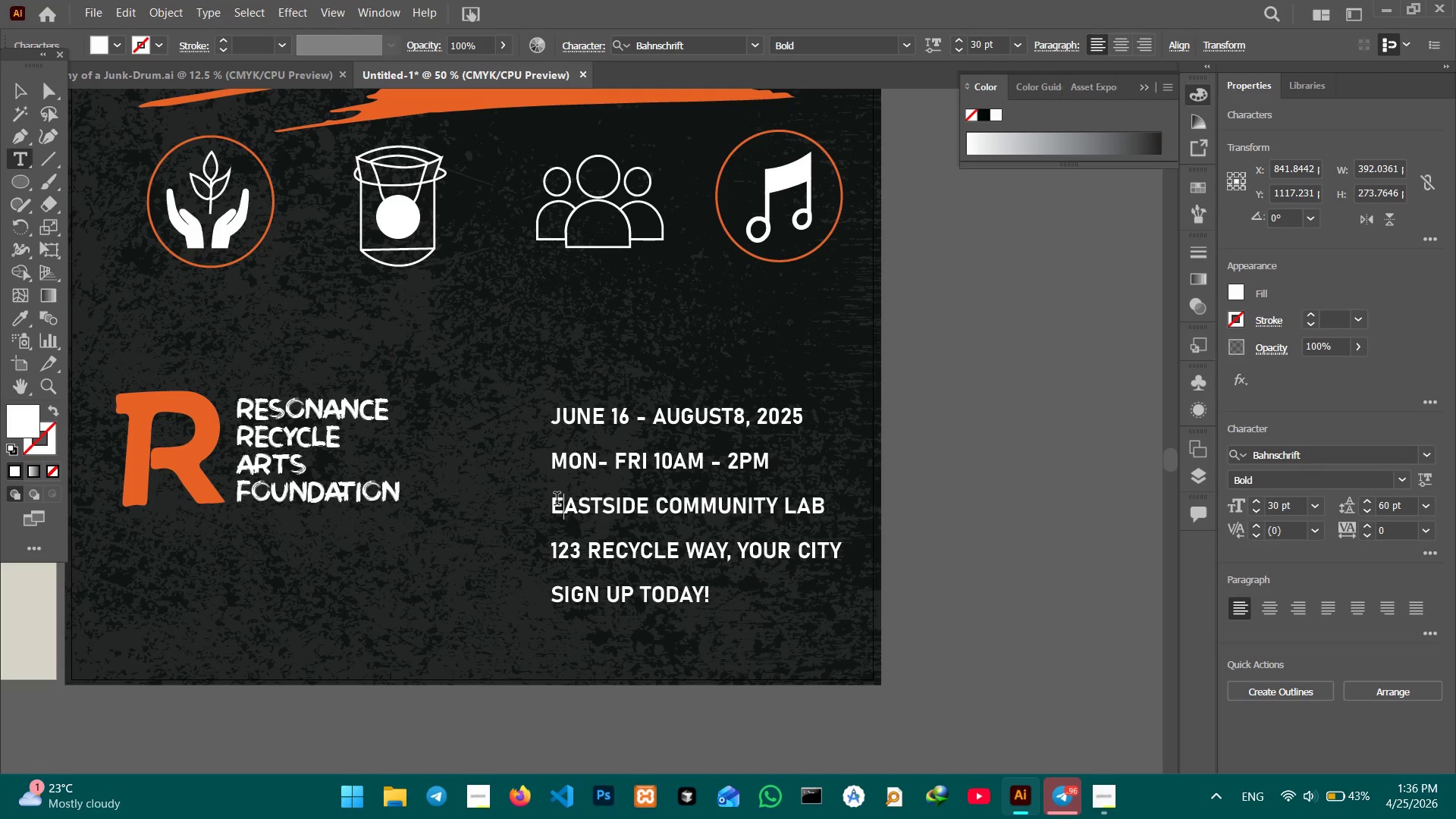 
left_click_drag(start_coordinate=[556, 500], to_coordinate=[860, 551])
 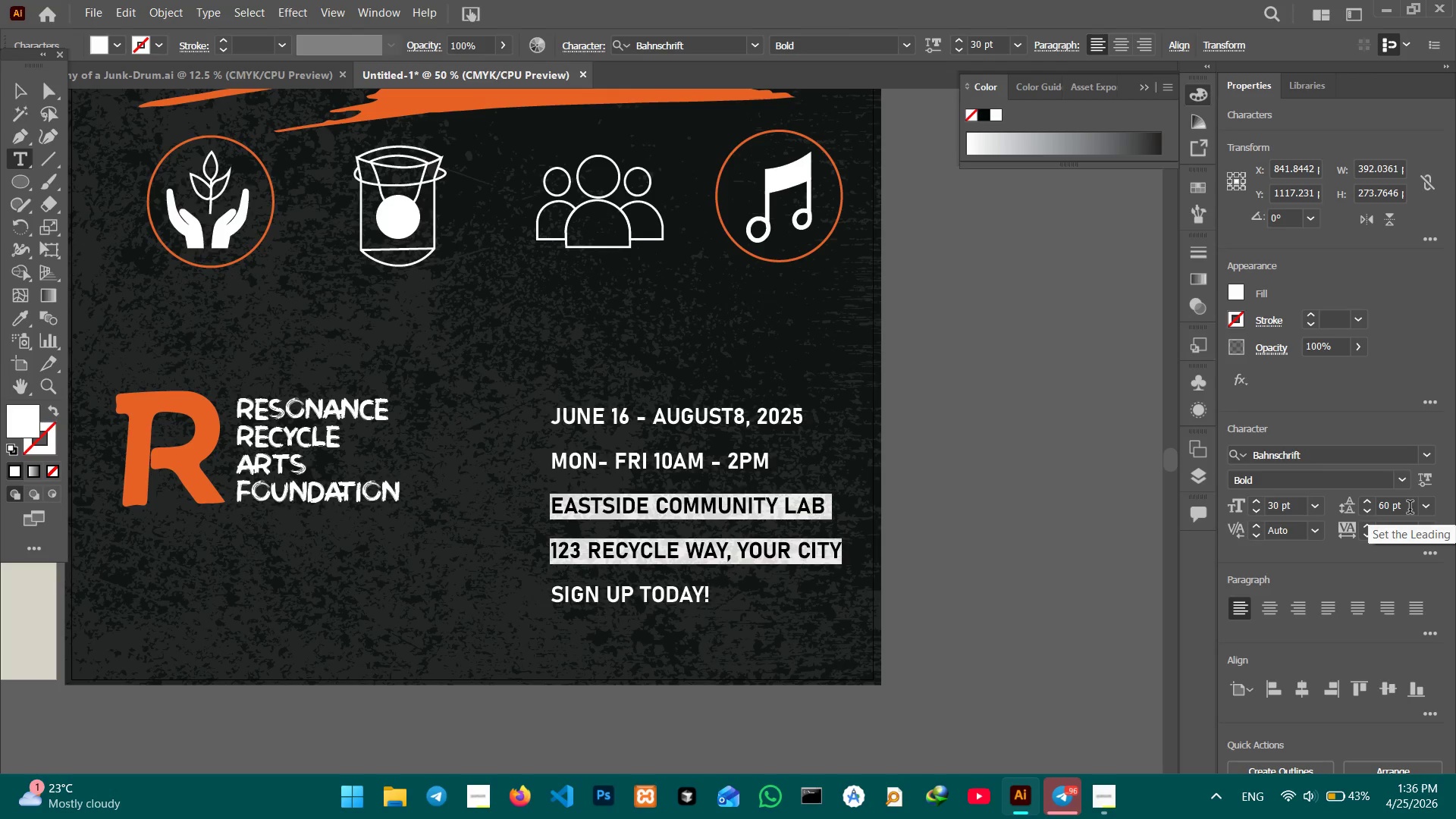 
left_click_drag(start_coordinate=[1391, 512], to_coordinate=[1373, 511])
 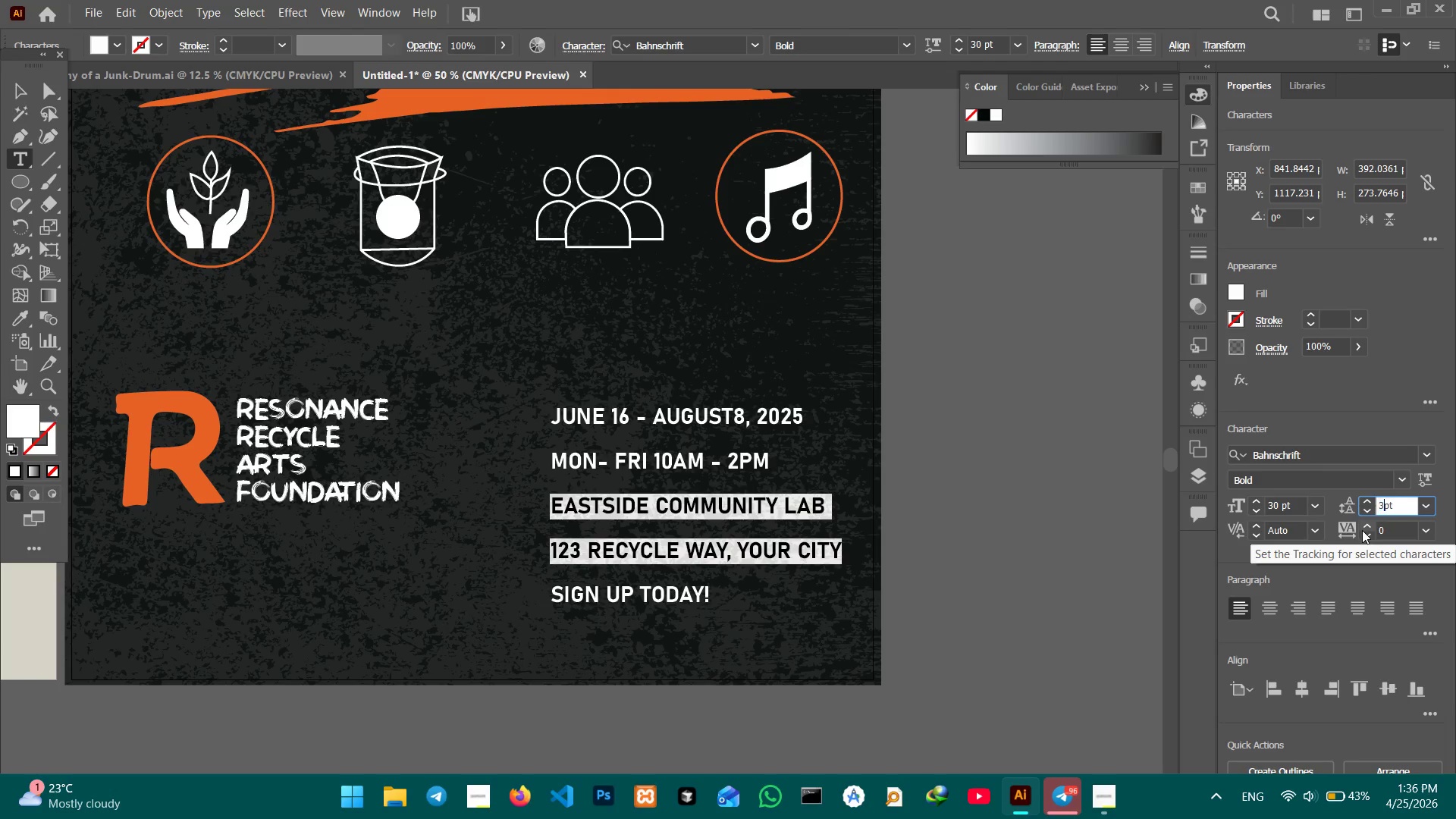 
key(Numpad3)
 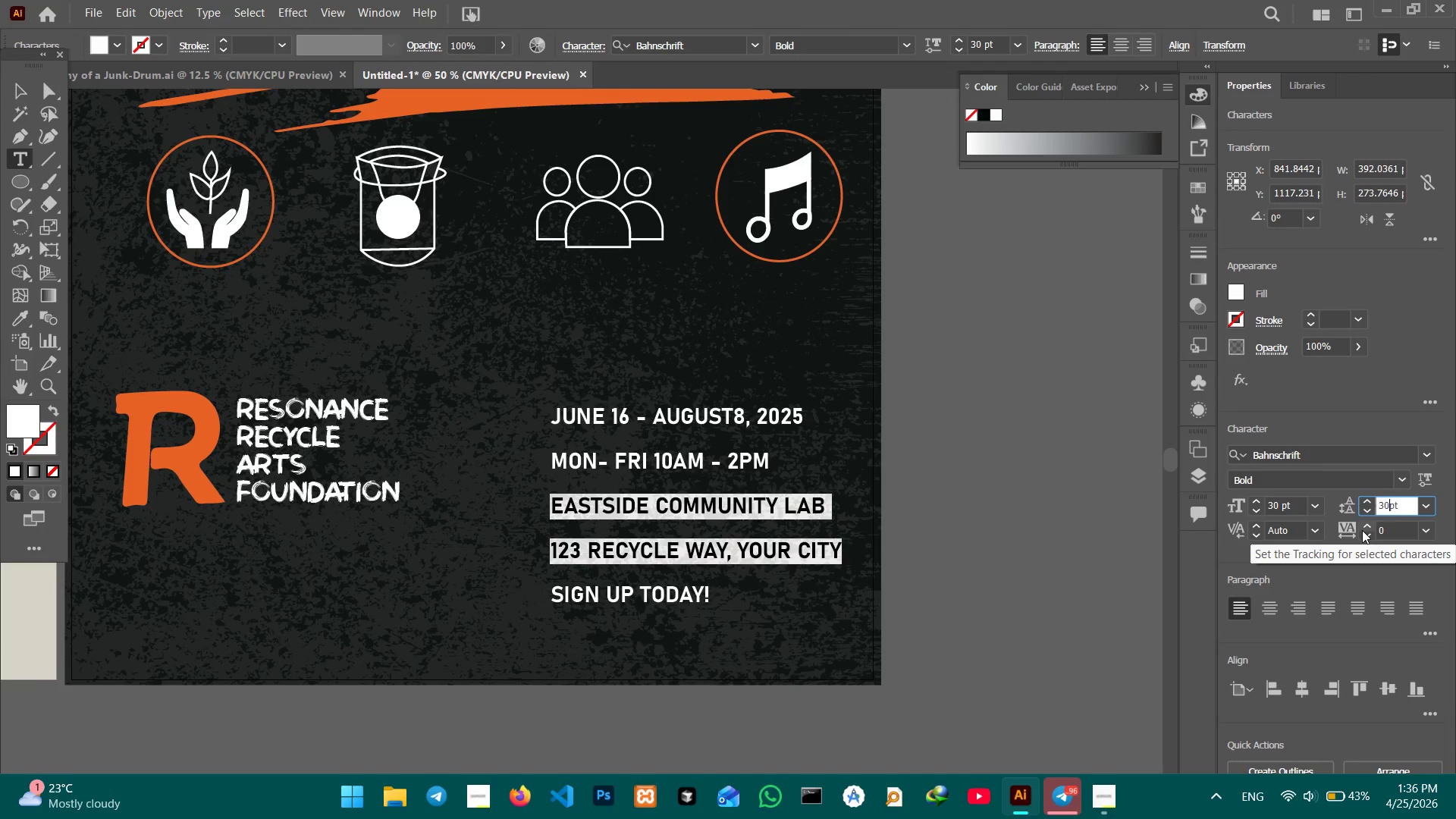 
key(Numpad0)
 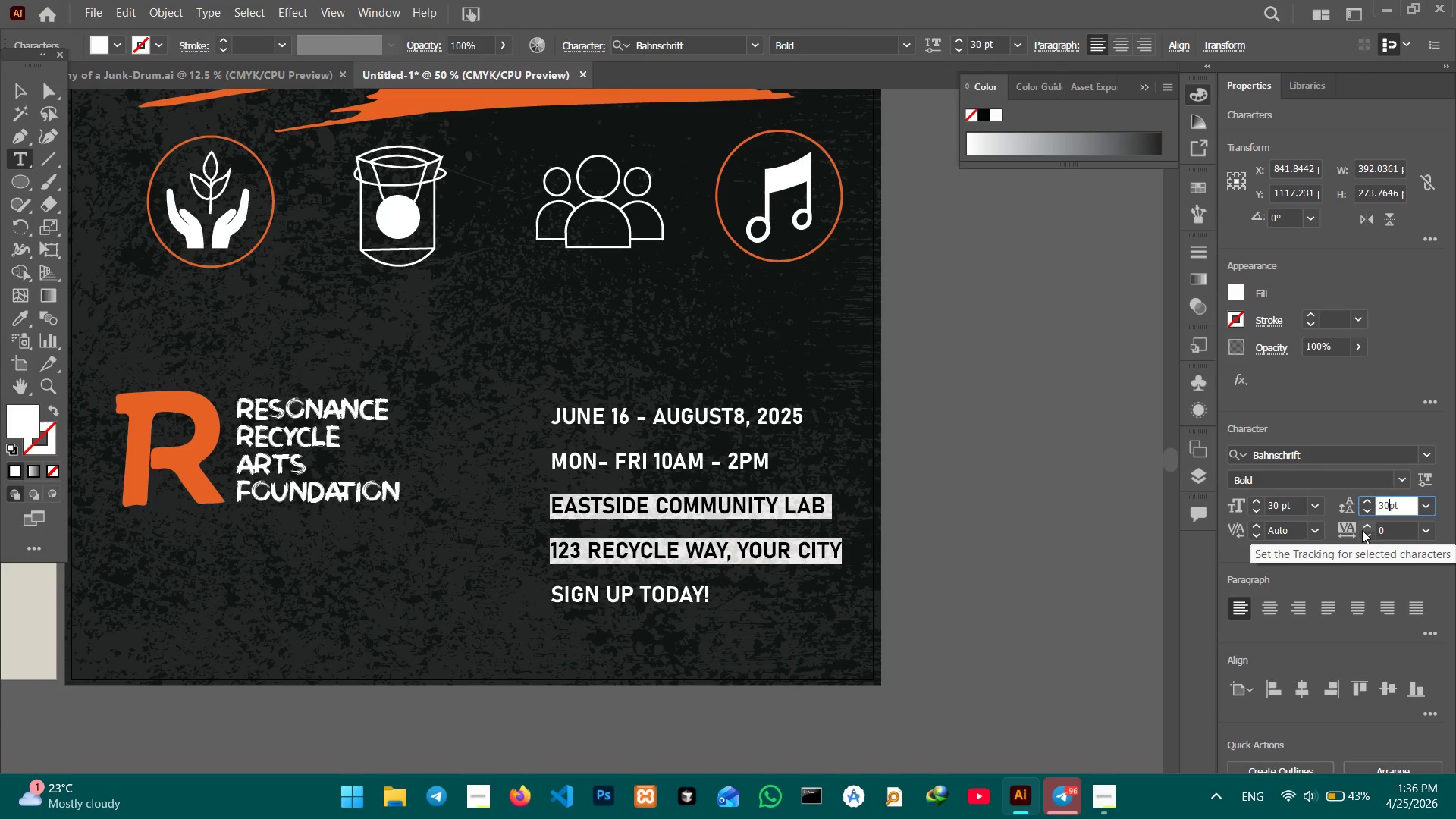 
key(Enter)
 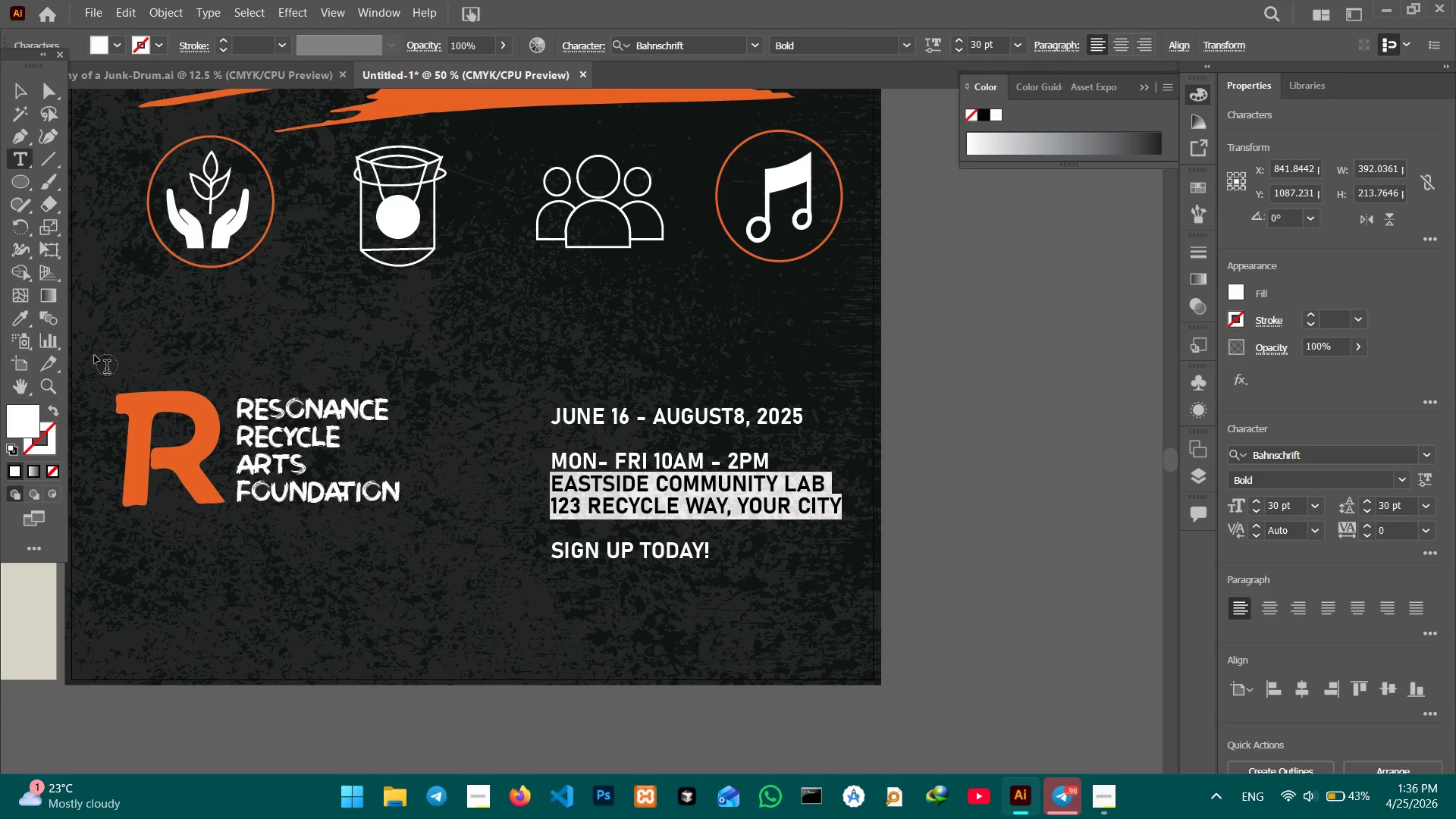 
hold_key(key=ControlLeft, duration=1.39)
 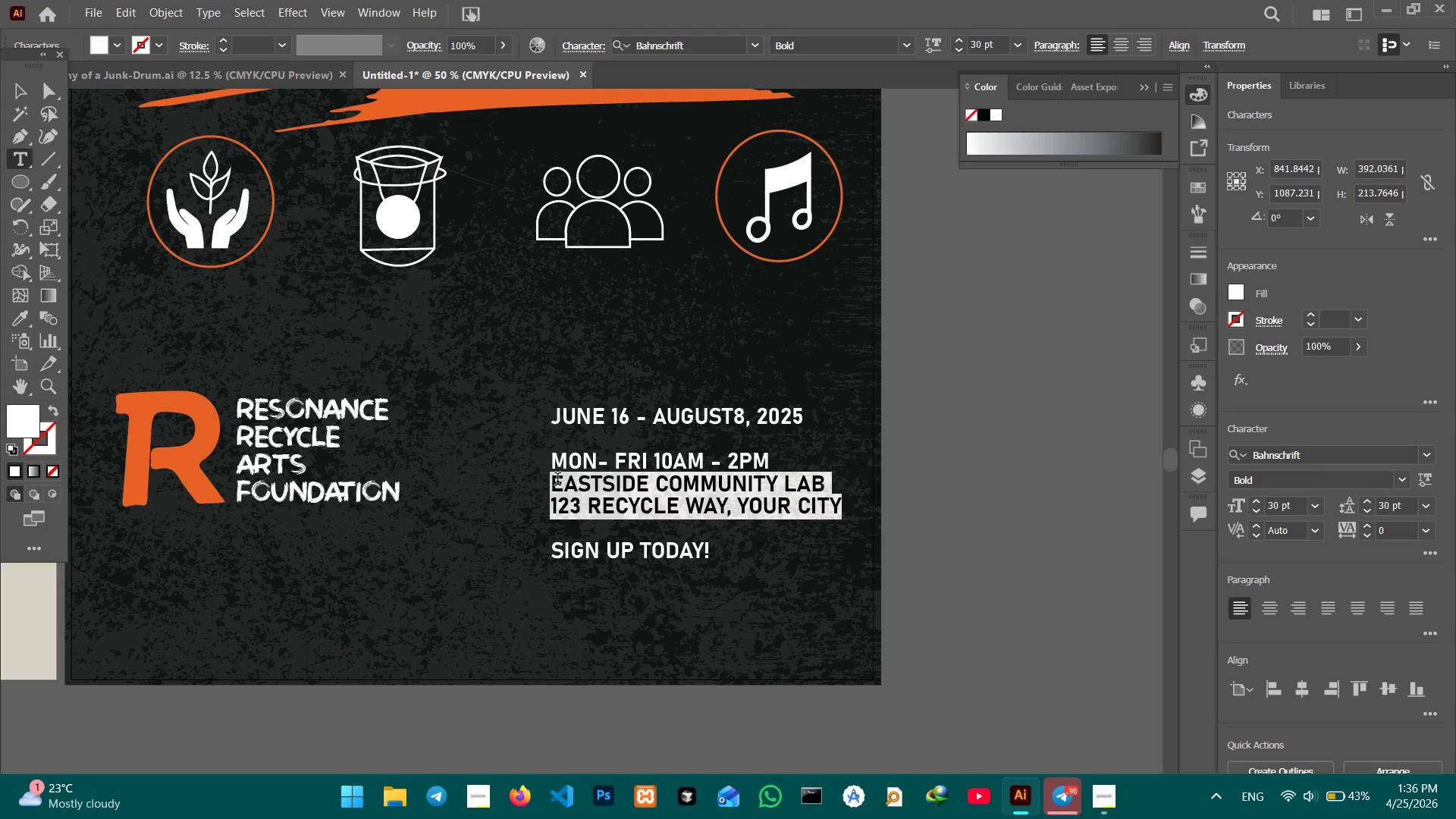 
left_click([555, 482])
 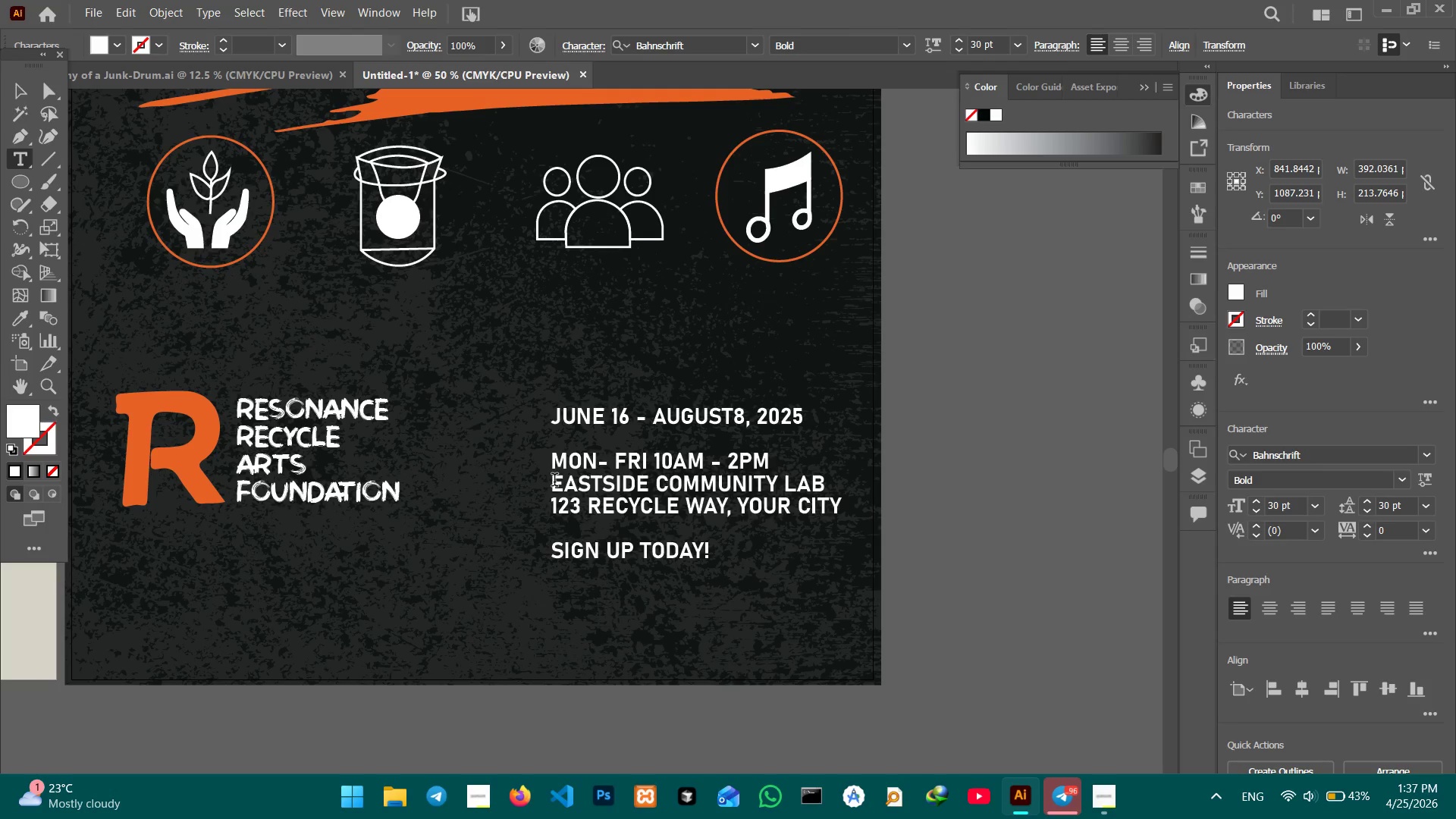 
left_click_drag(start_coordinate=[554, 482], to_coordinate=[720, 565])
 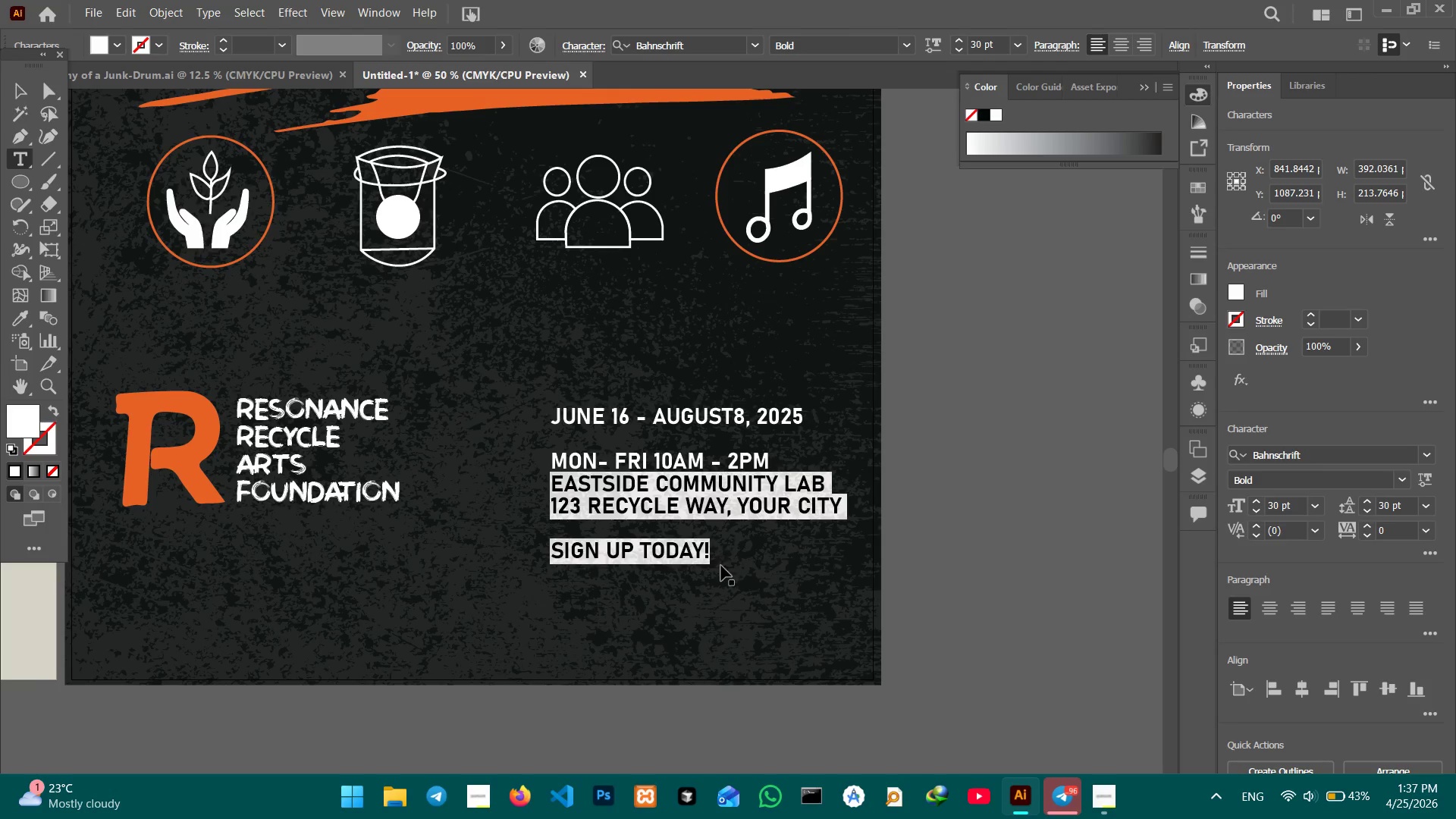 
key(Control+X)
 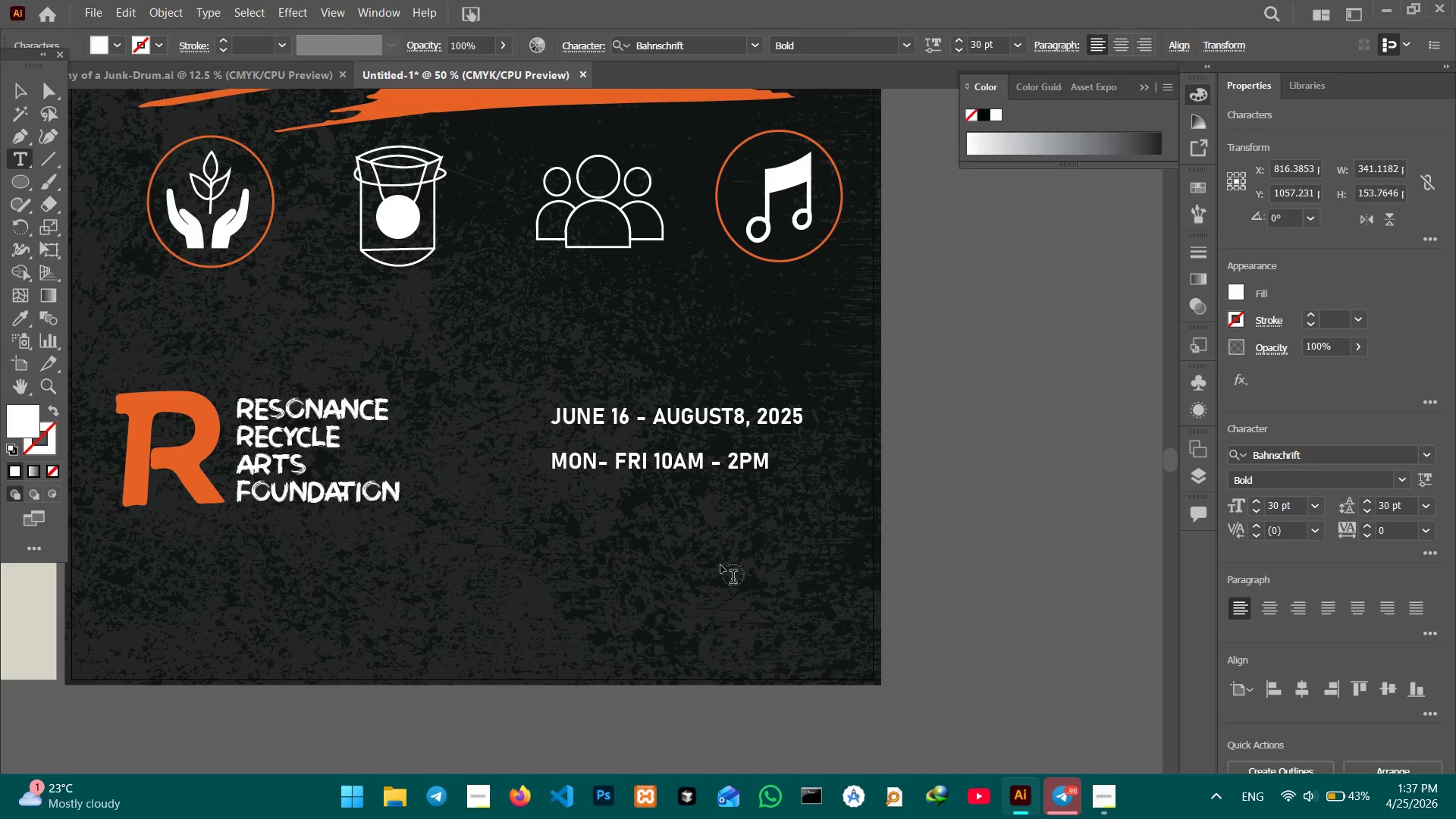 
key(Backspace)
 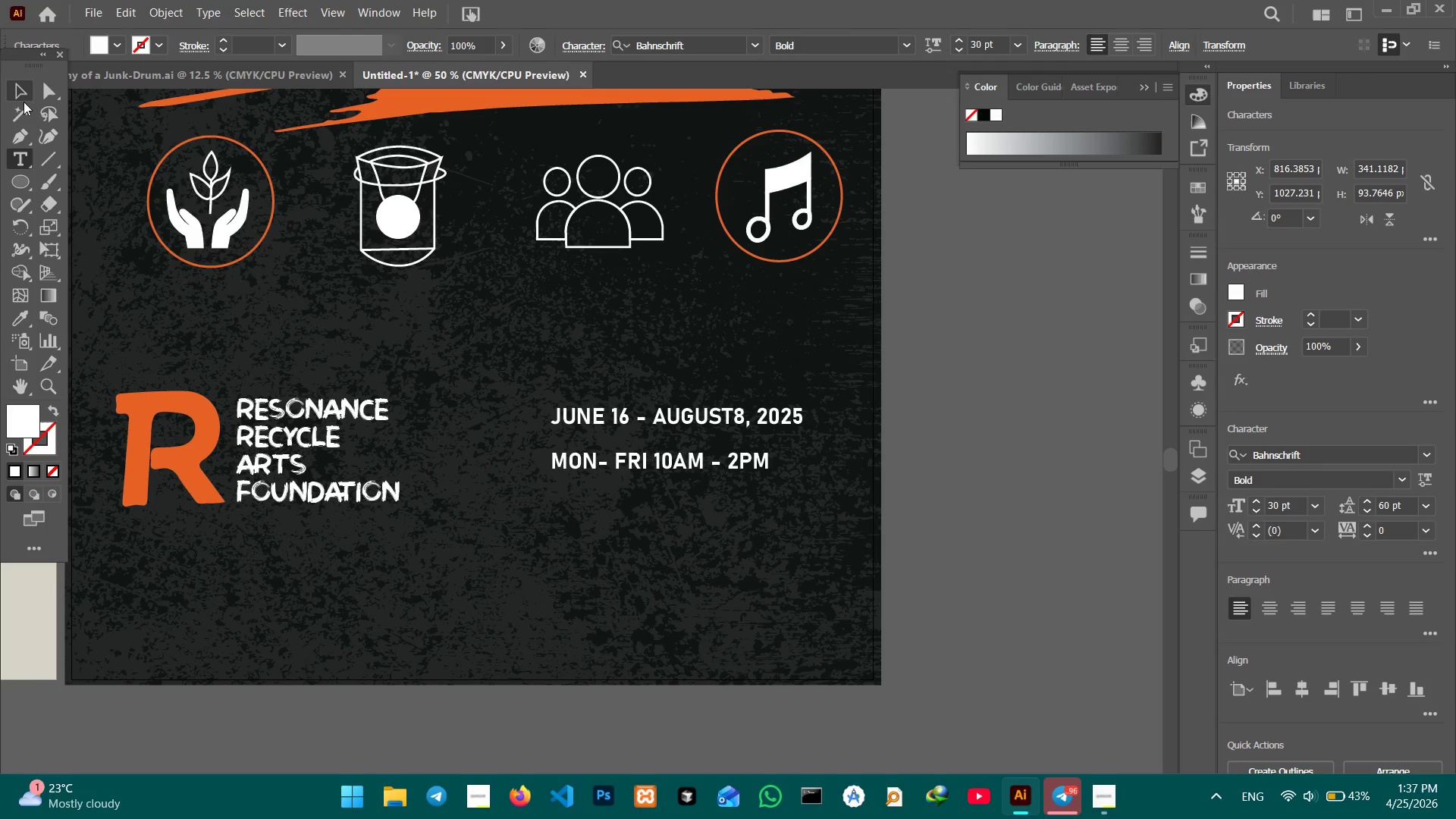 
left_click([23, 99])
 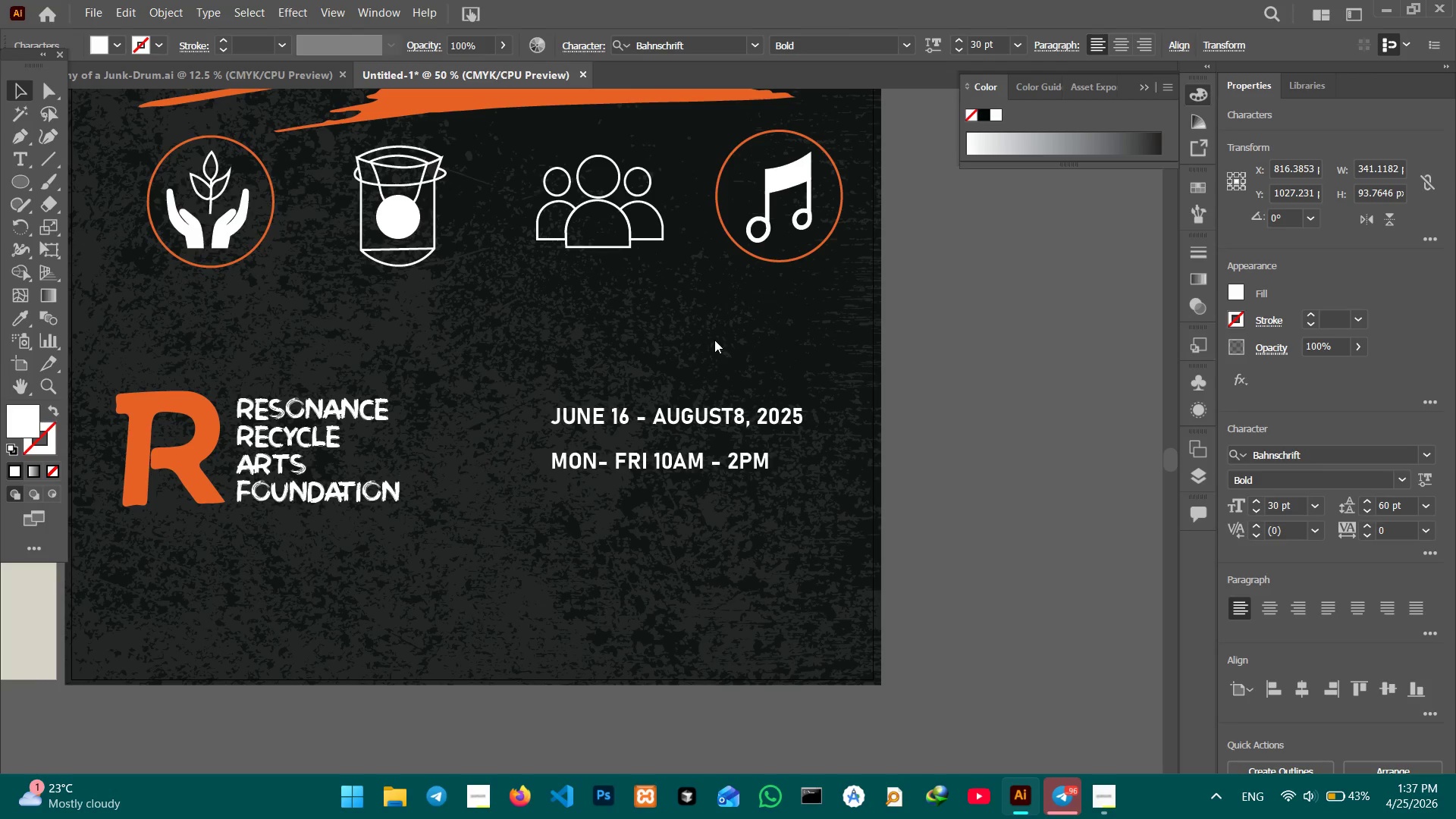 
key(Control+V)
 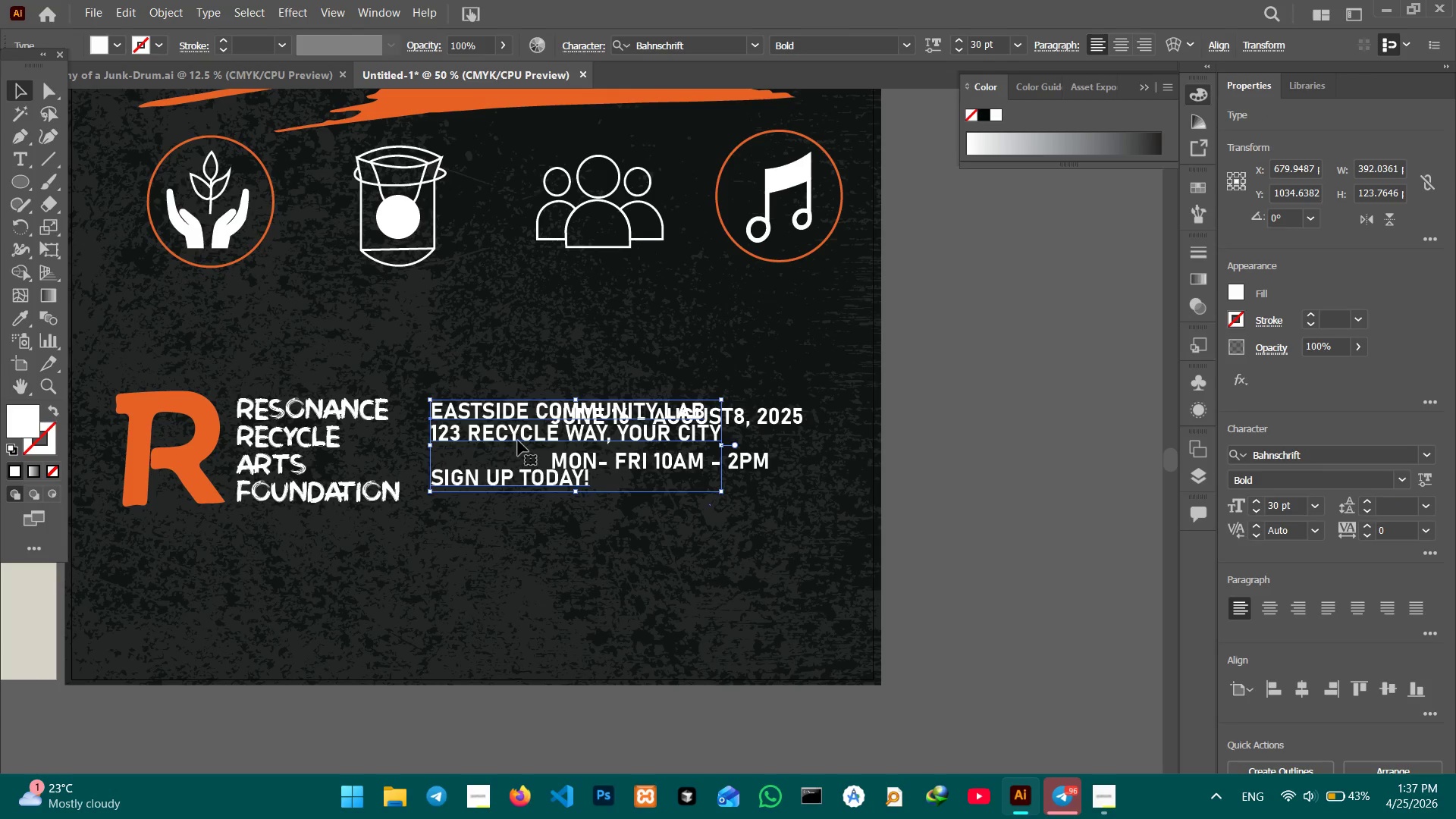 
left_click_drag(start_coordinate=[535, 432], to_coordinate=[651, 523])
 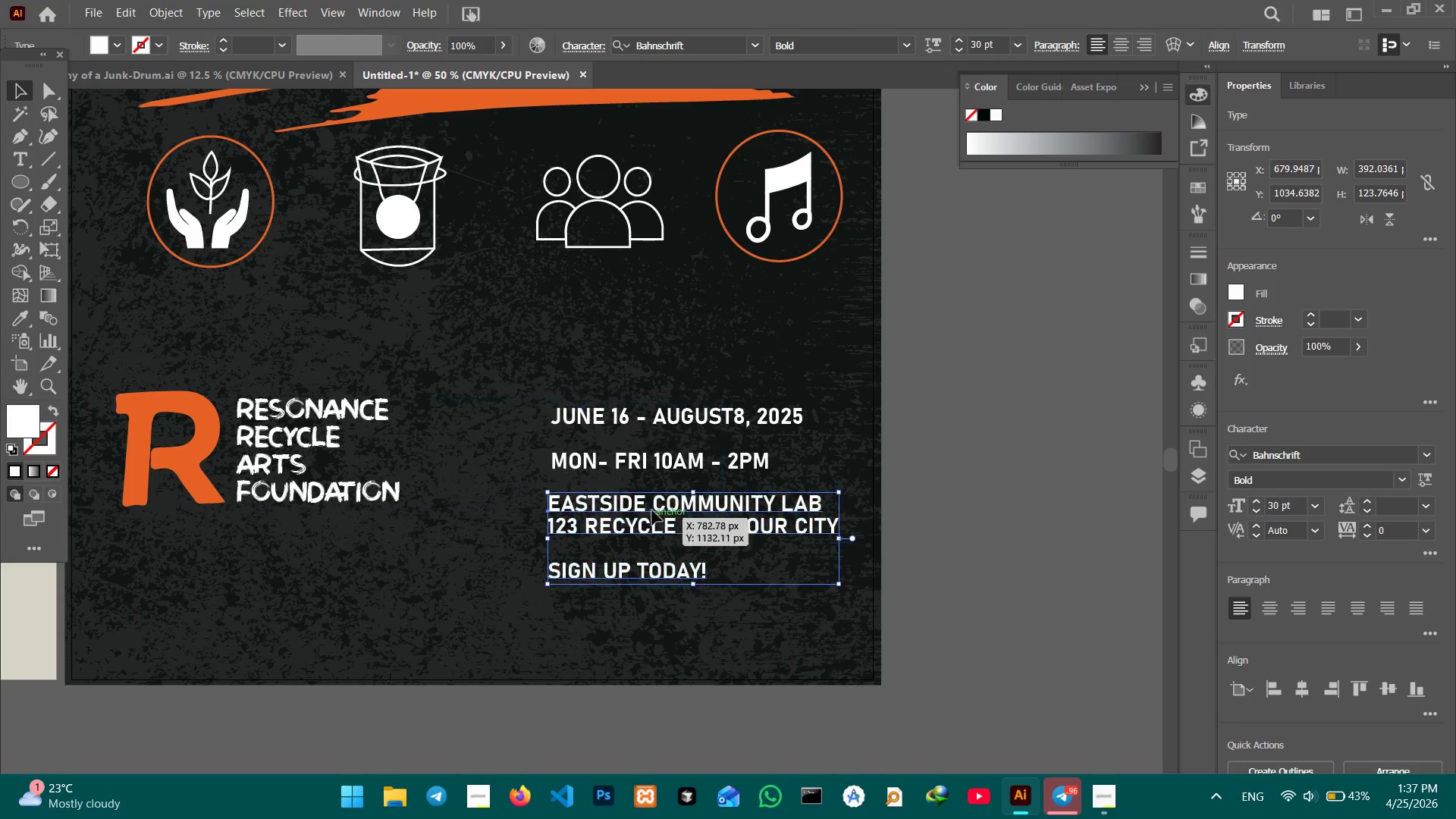 
hold_key(key=ShiftLeft, duration=0.98)
left_click([681, 465])
 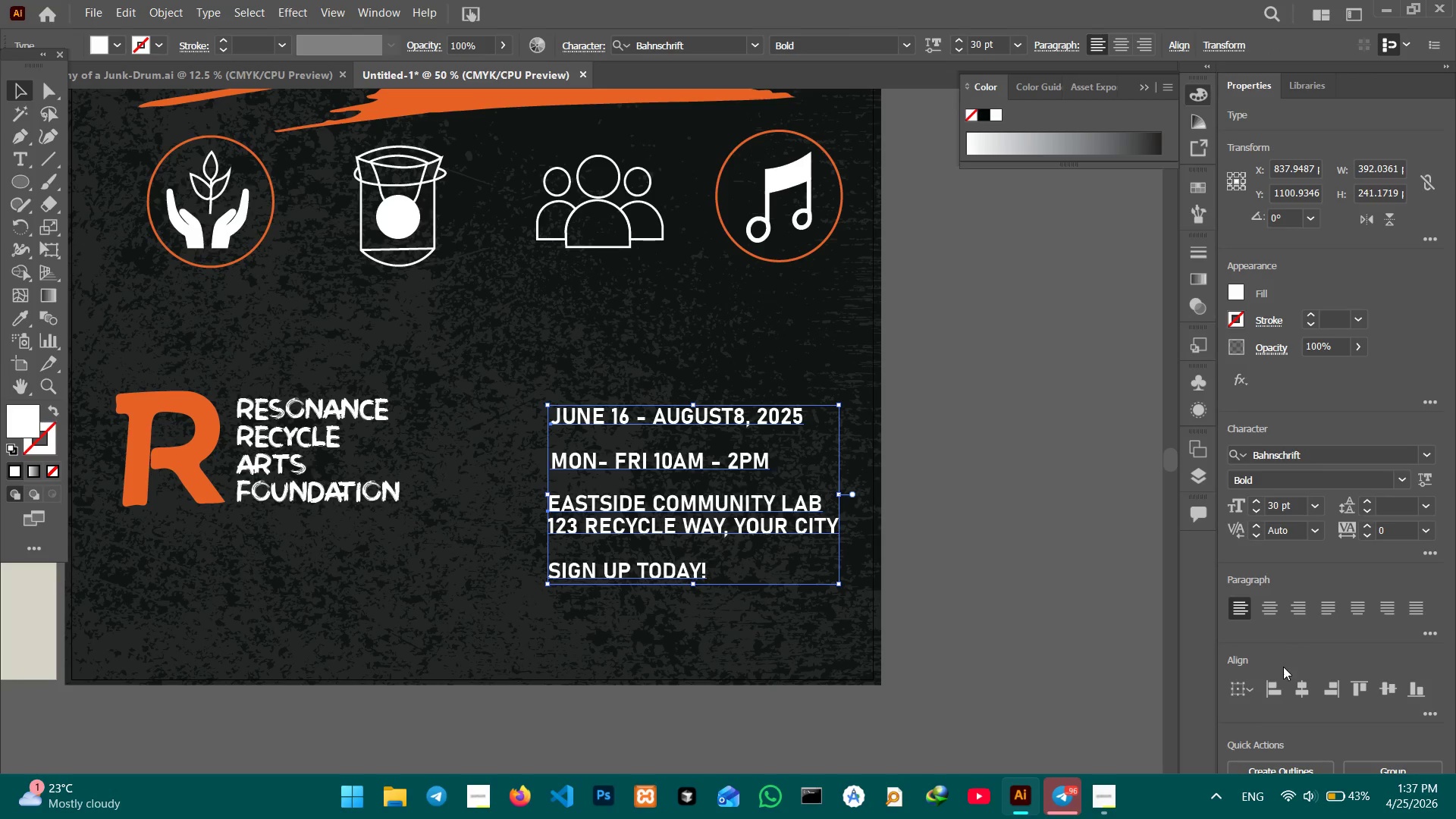 
left_click([1275, 681])
 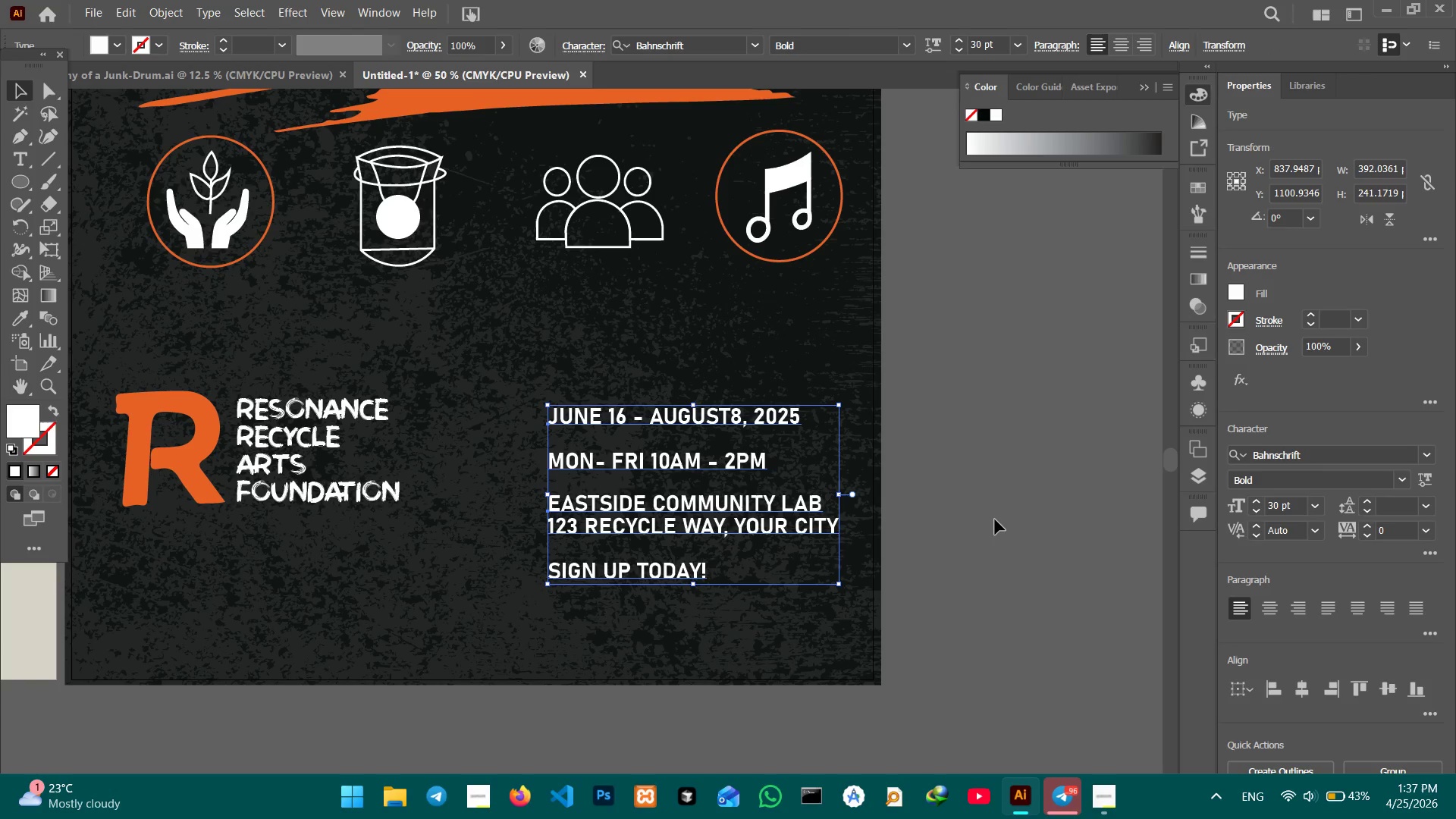 
left_click([995, 517])
 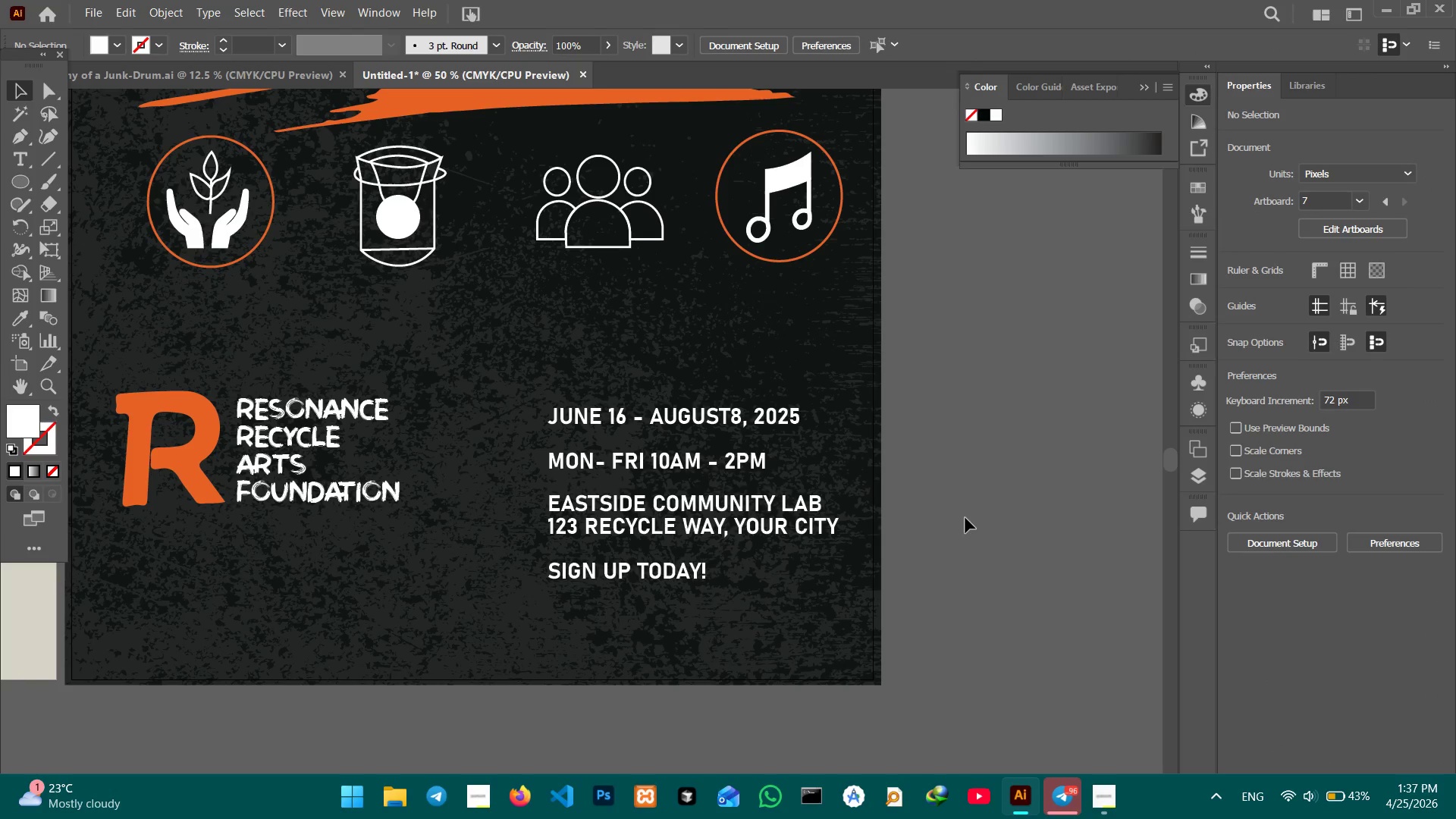 
wait(5.45)
 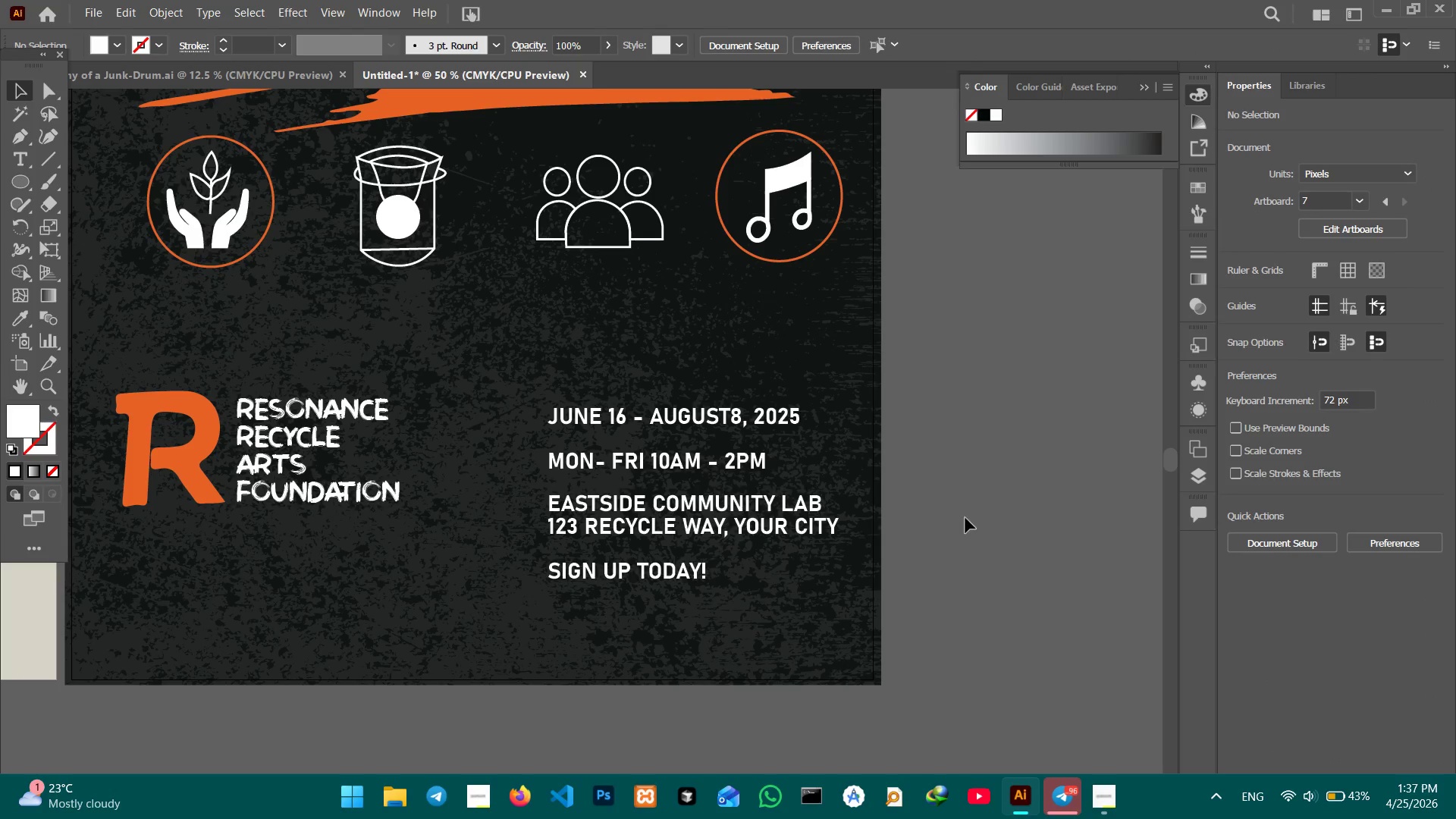 
hold_key(key=Space, duration=1.01)
 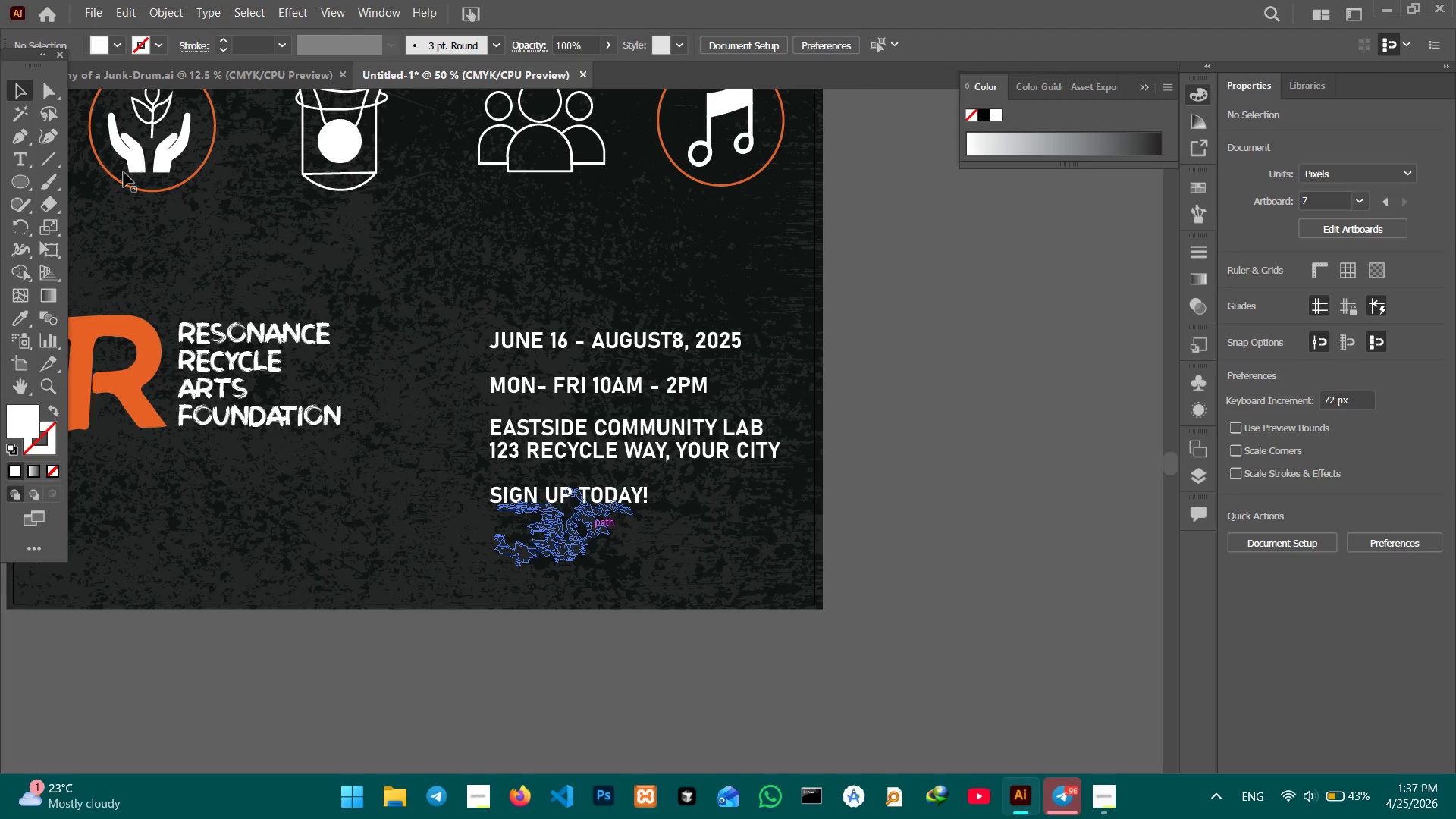 
left_click_drag(start_coordinate=[754, 558], to_coordinate=[695, 482])
 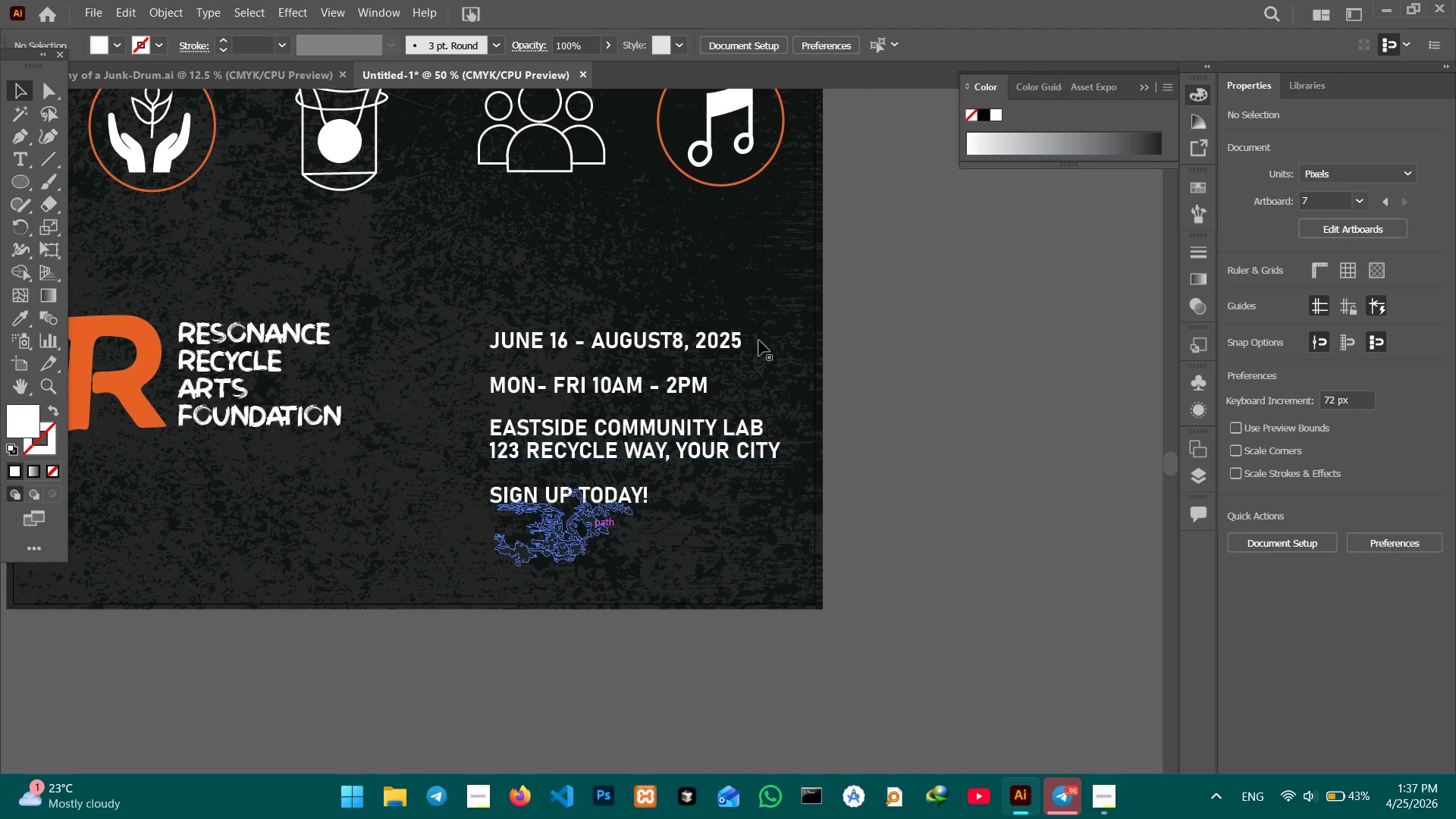 
right_click([17, 179])
 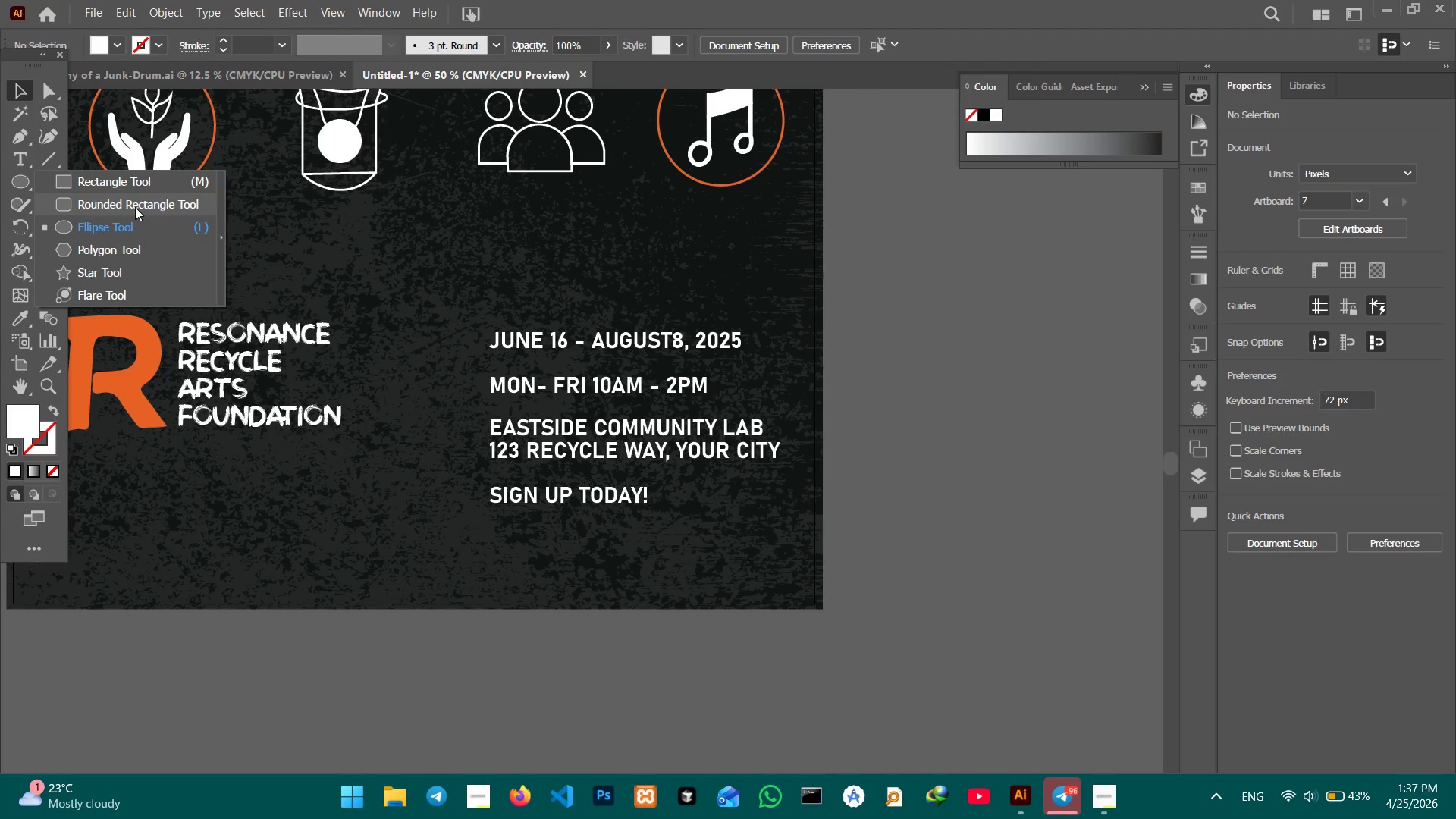 
left_click([135, 207])
 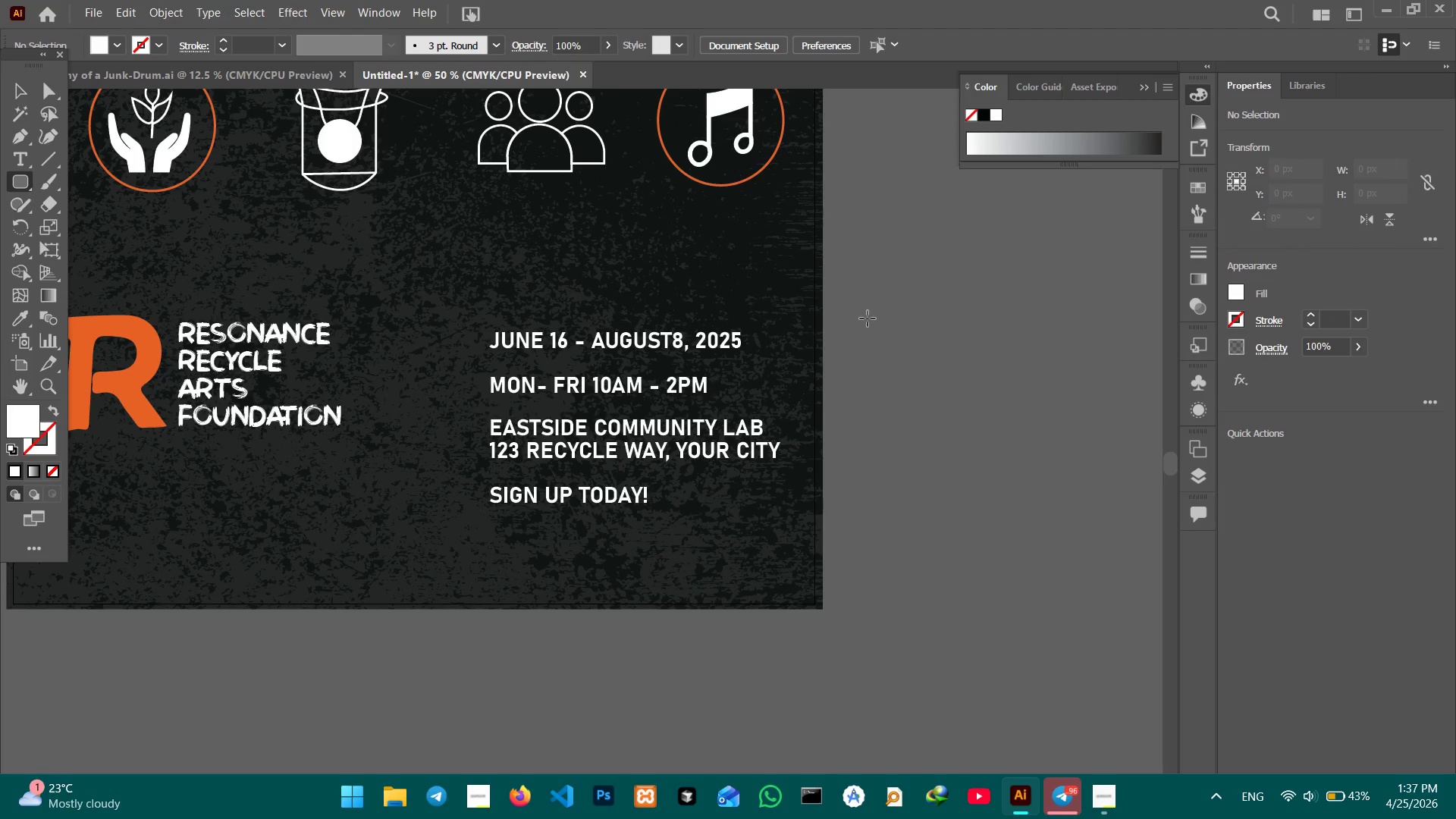 
left_click_drag(start_coordinate=[863, 316], to_coordinate=[952, 388])
 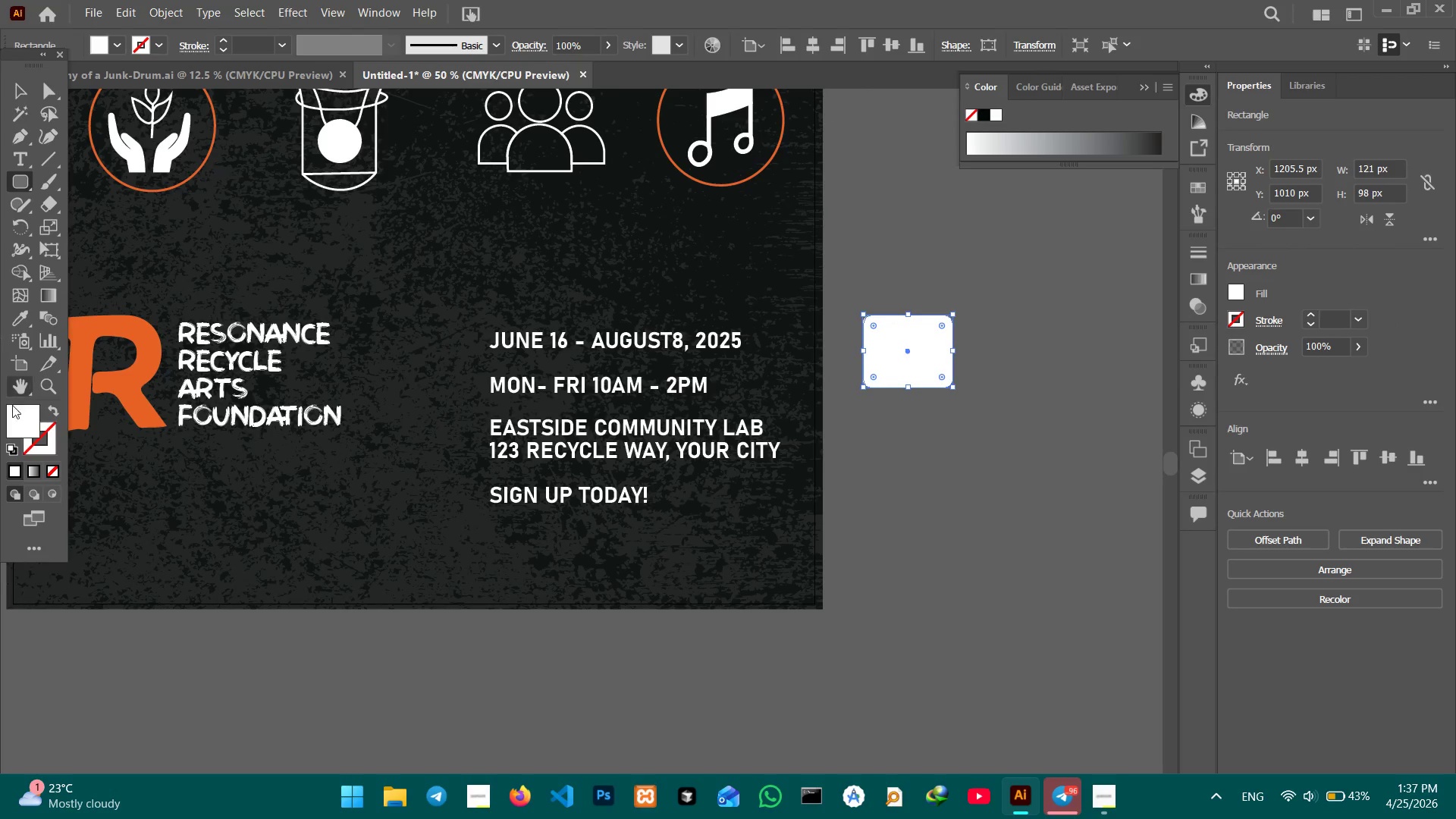 
left_click([26, 449])
 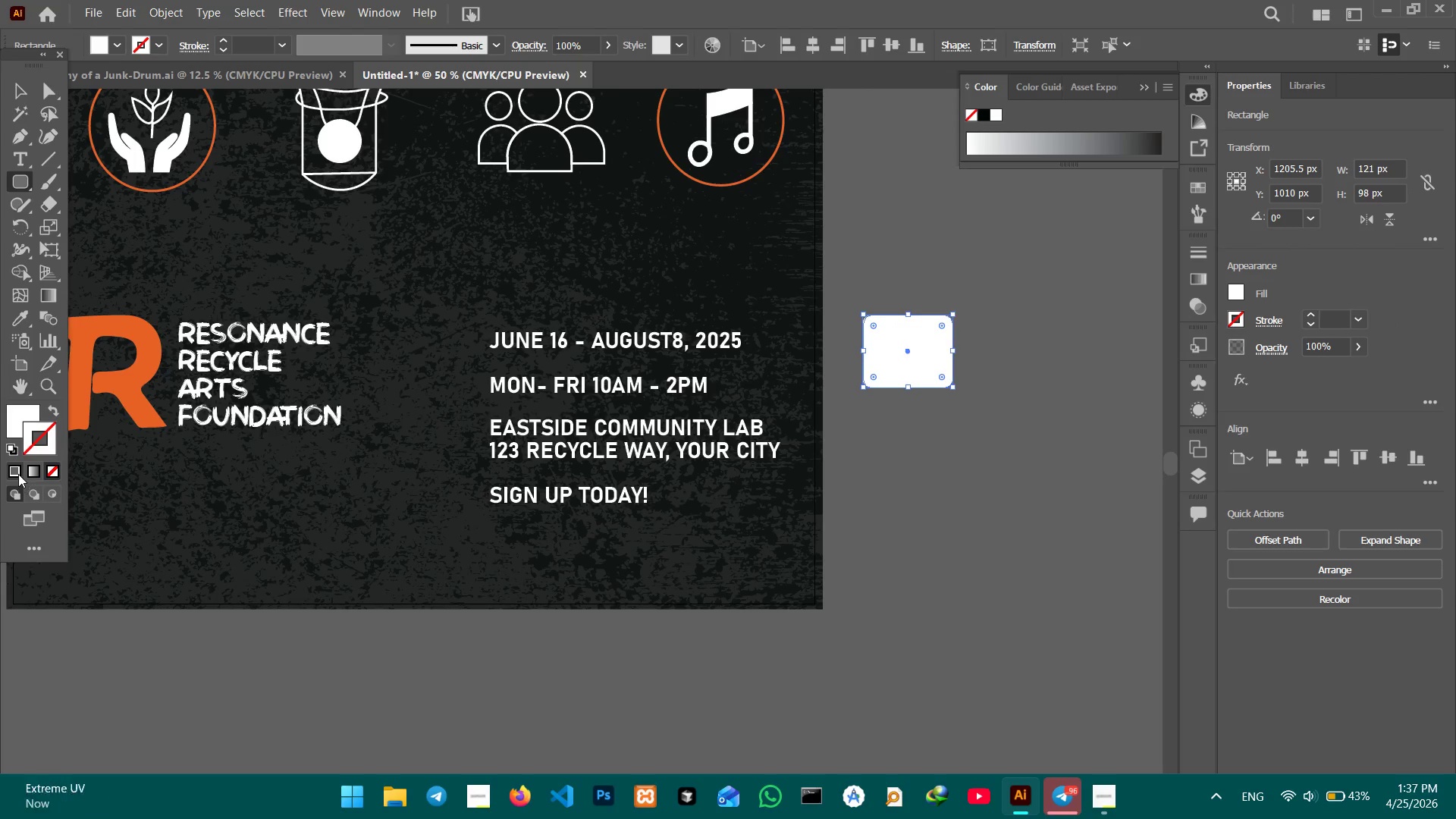 
double_click([18, 474])
 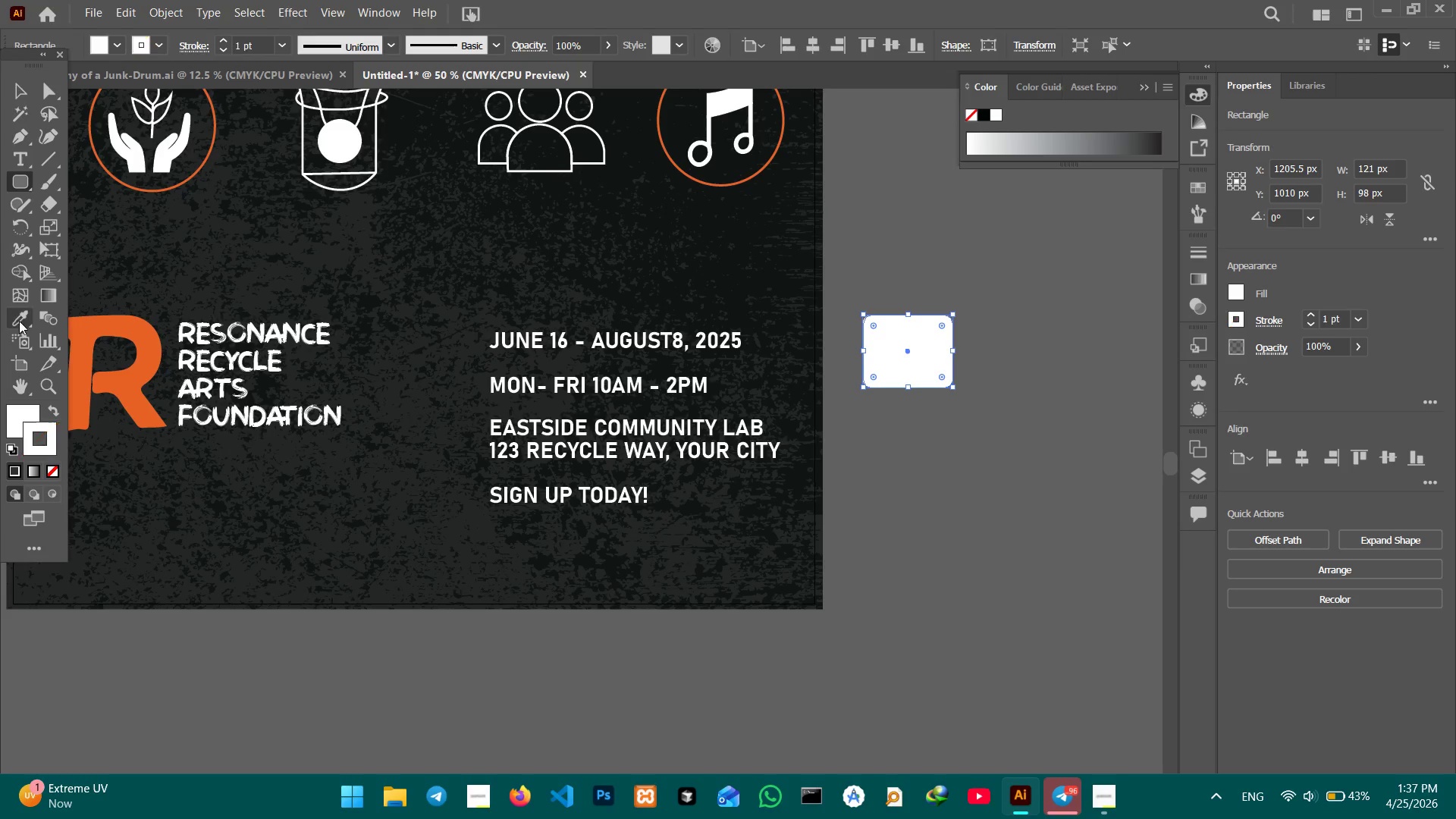 
left_click([19, 319])
 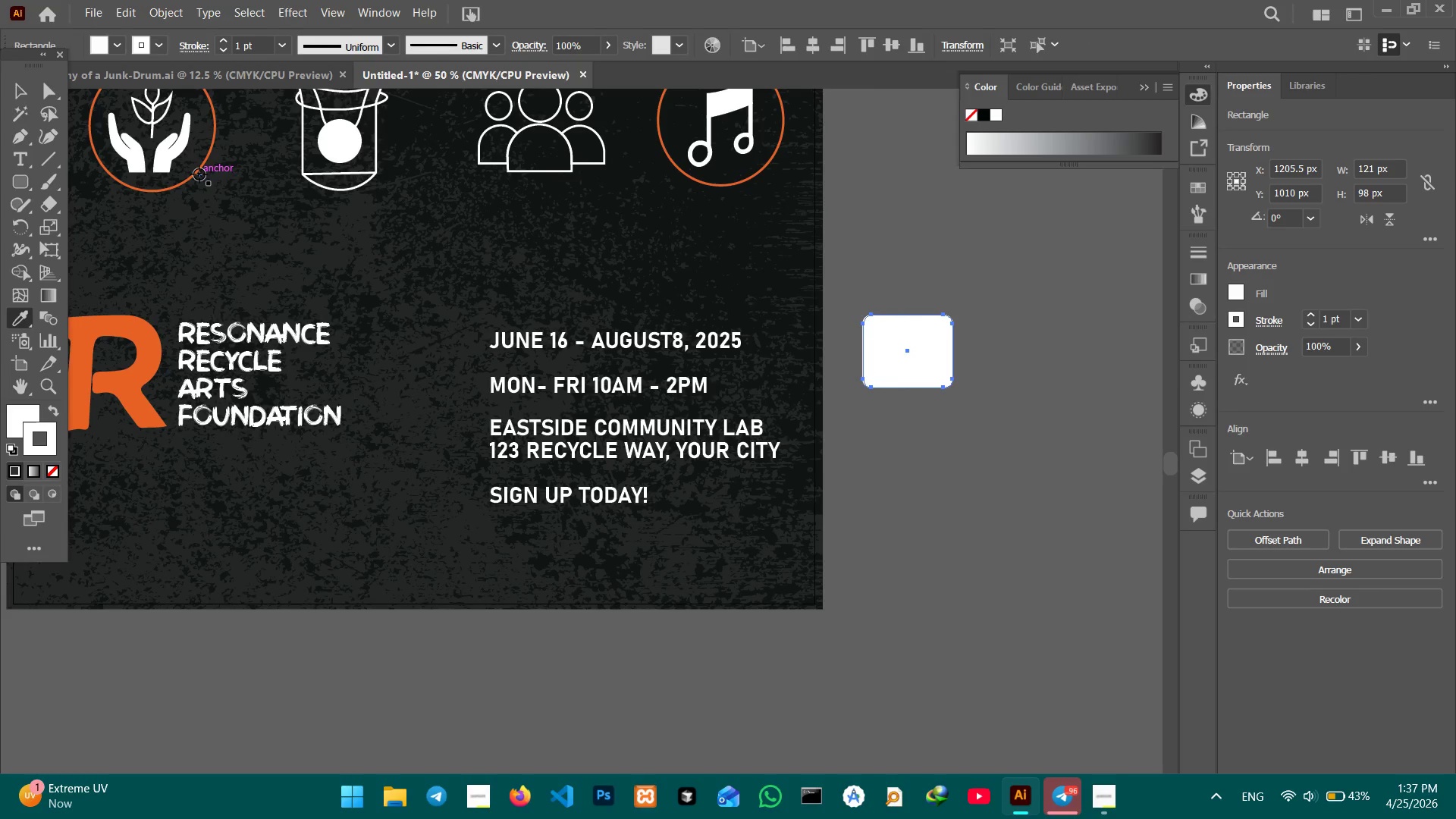 
left_click([199, 174])
 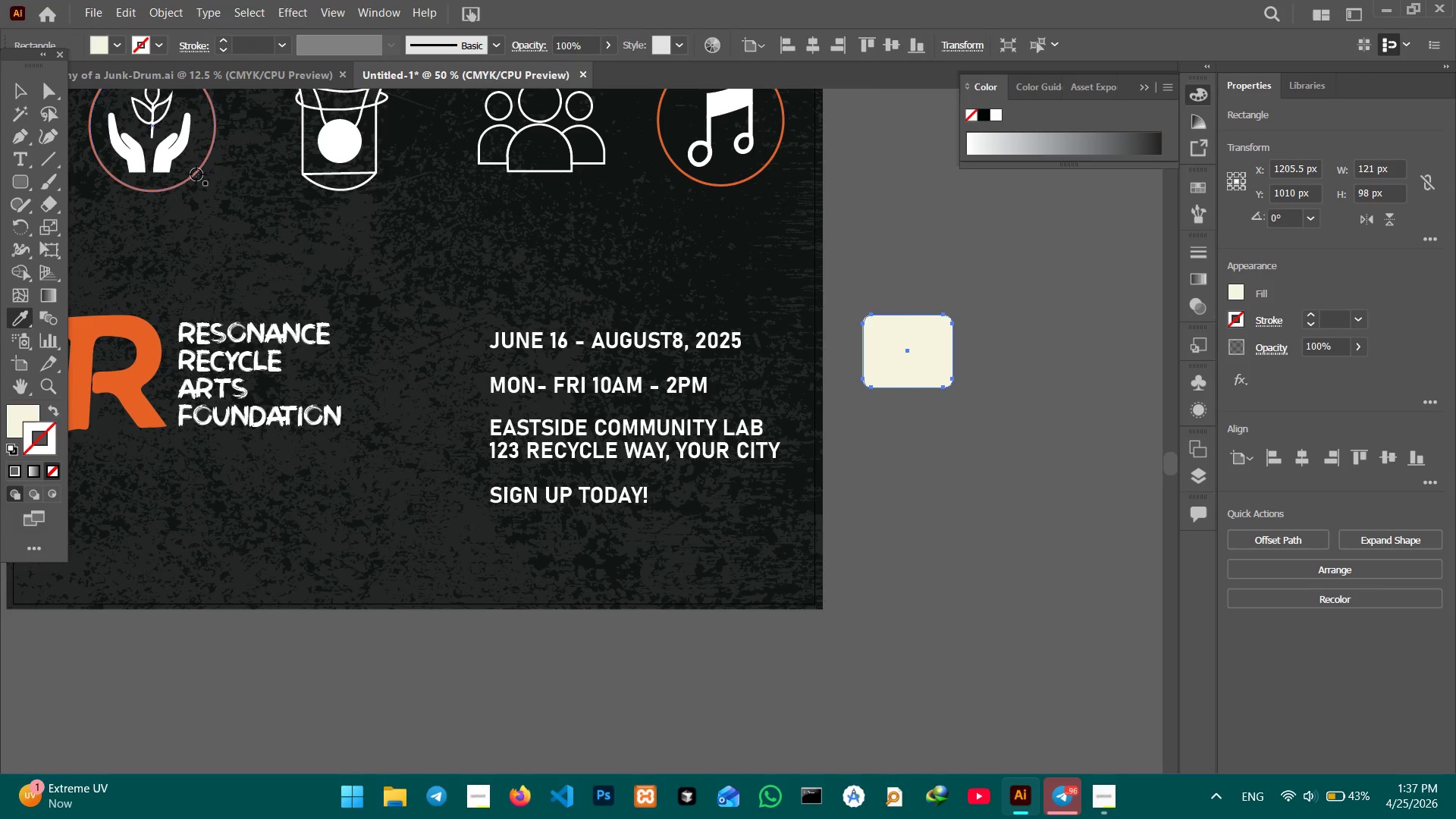 
left_click([196, 174])
 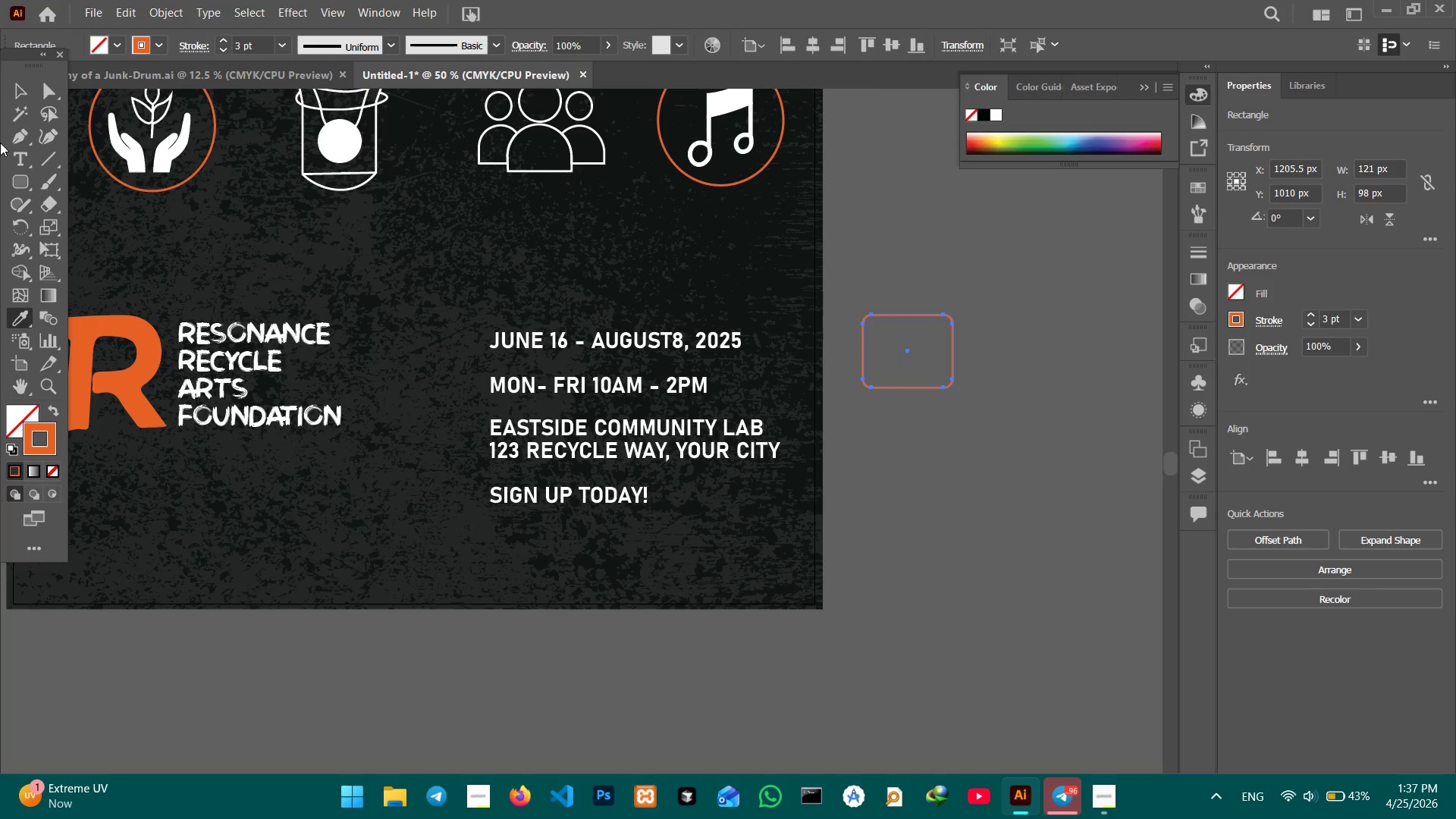 
left_click([14, 93])
 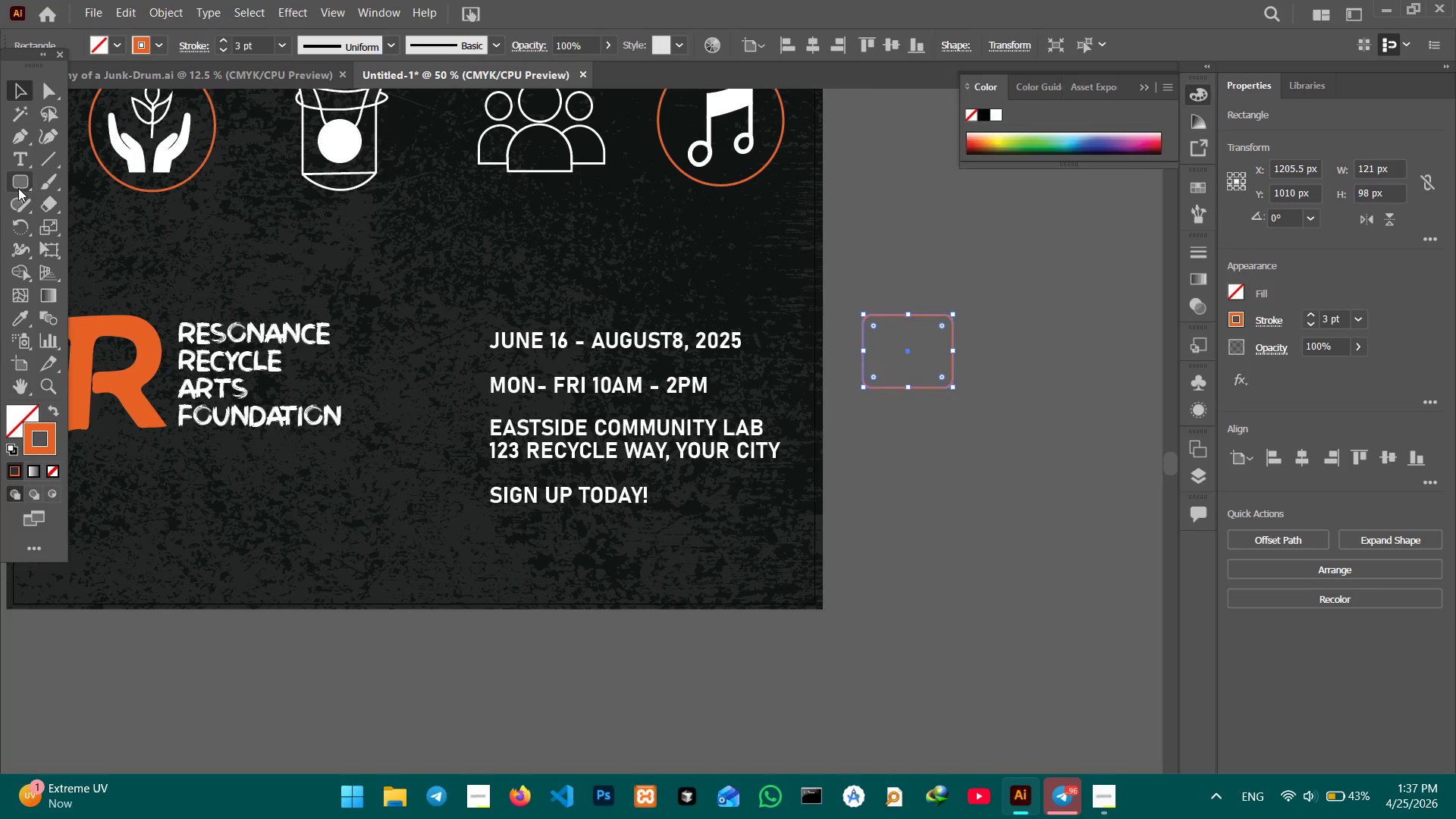 
left_click([17, 184])
 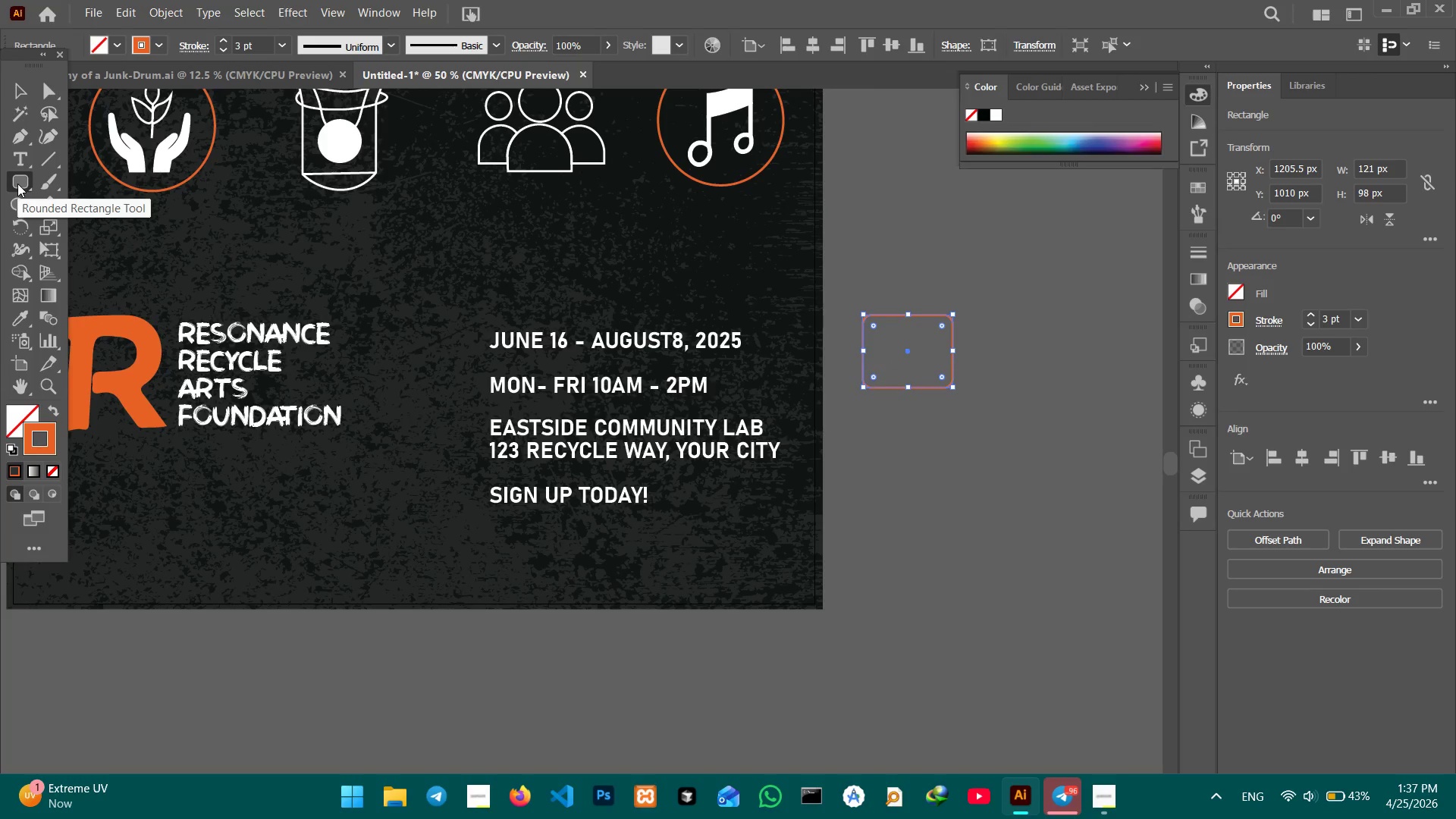 
key(Control+Equal)
 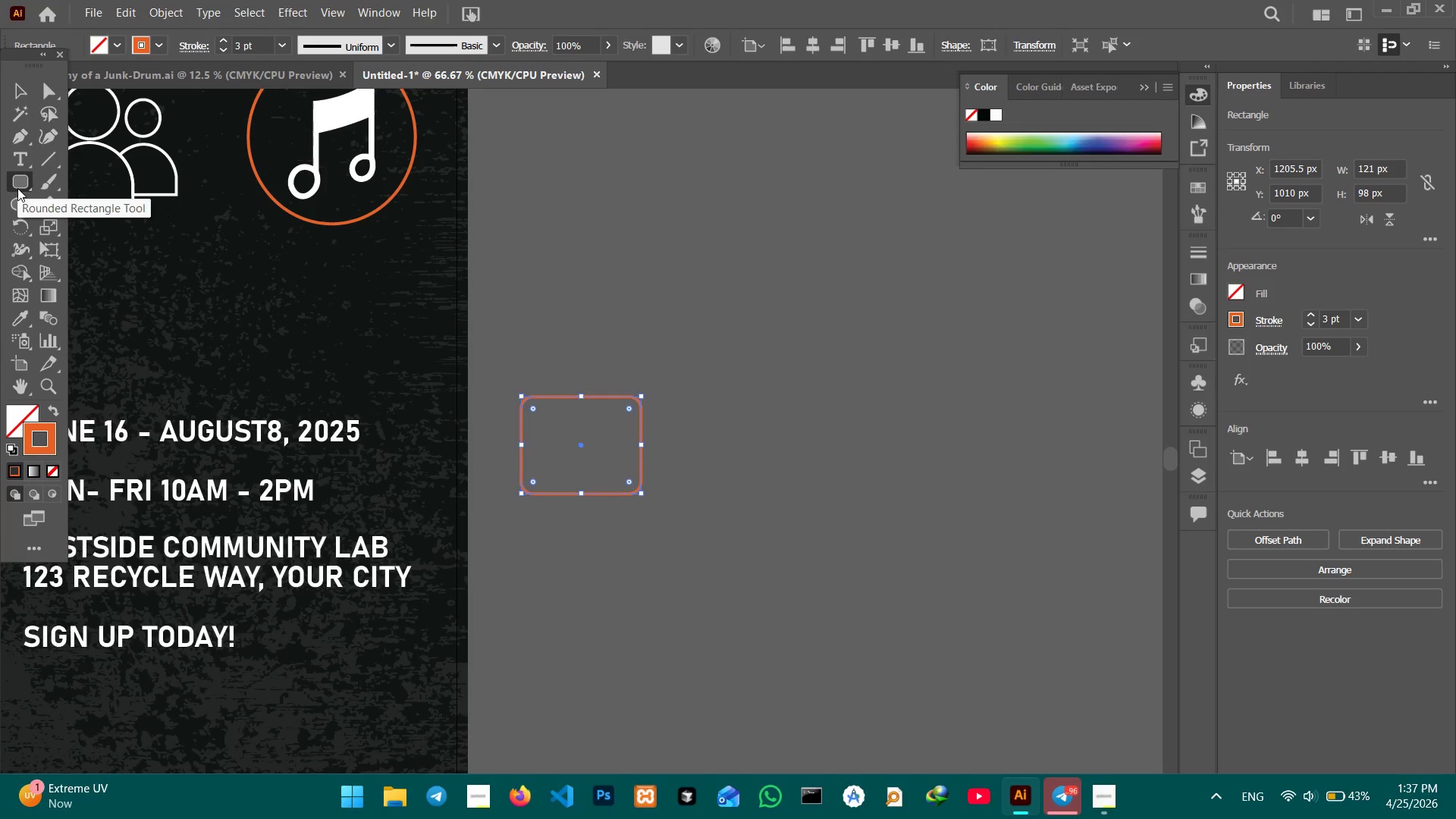 
key(Control+Equal)
 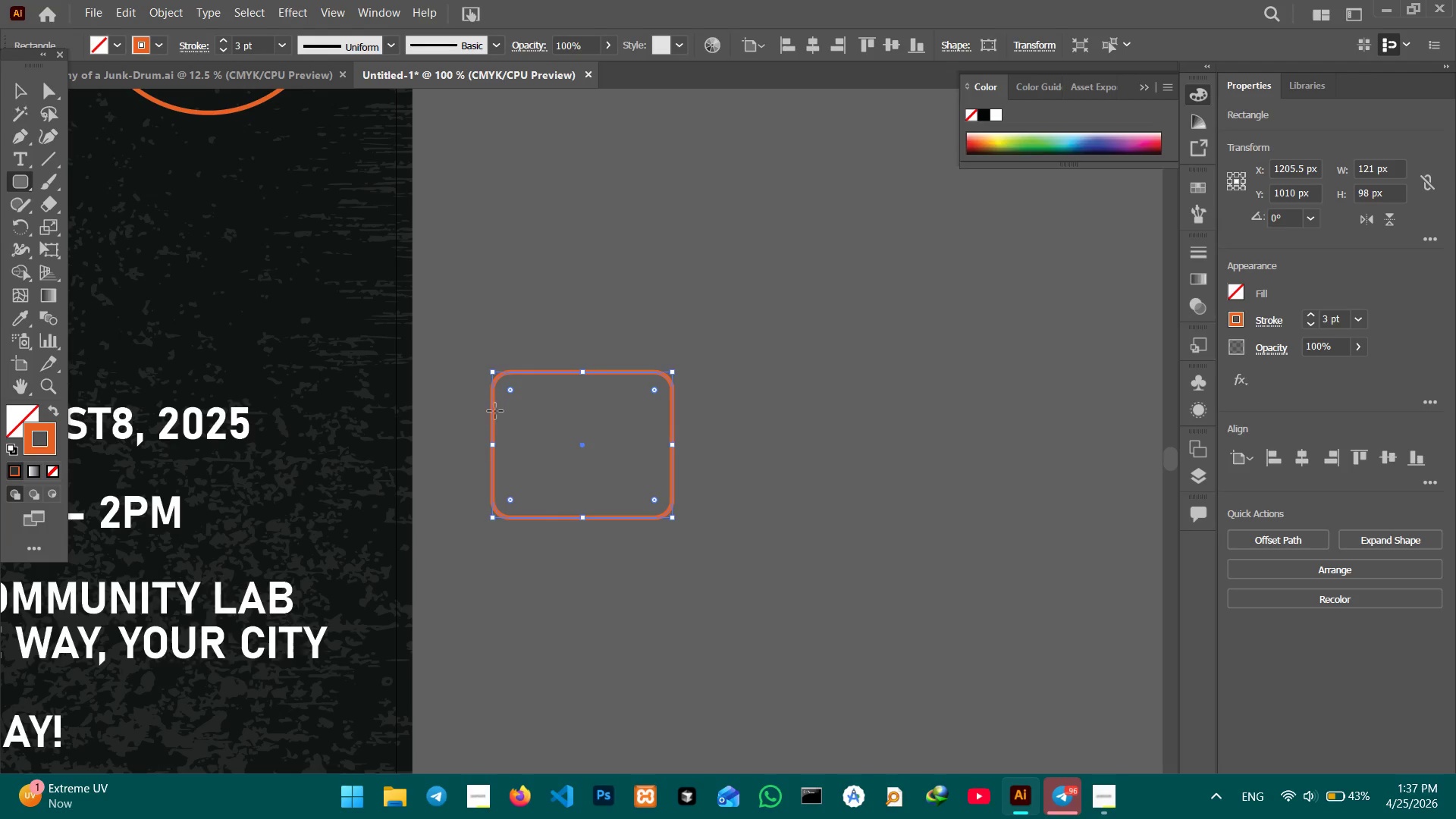 
key(Control+Minus)
 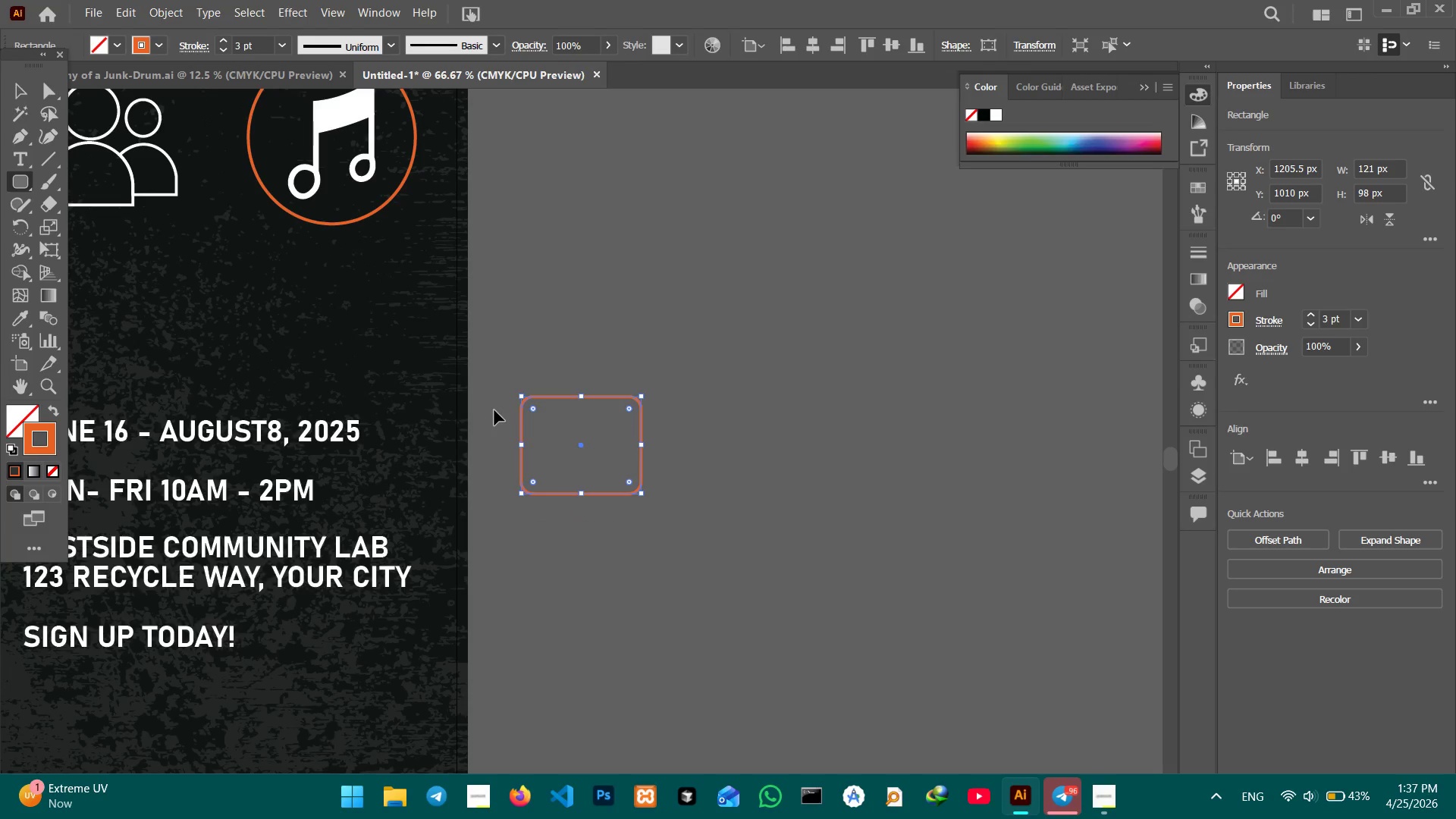 
key(Control+Equal)
 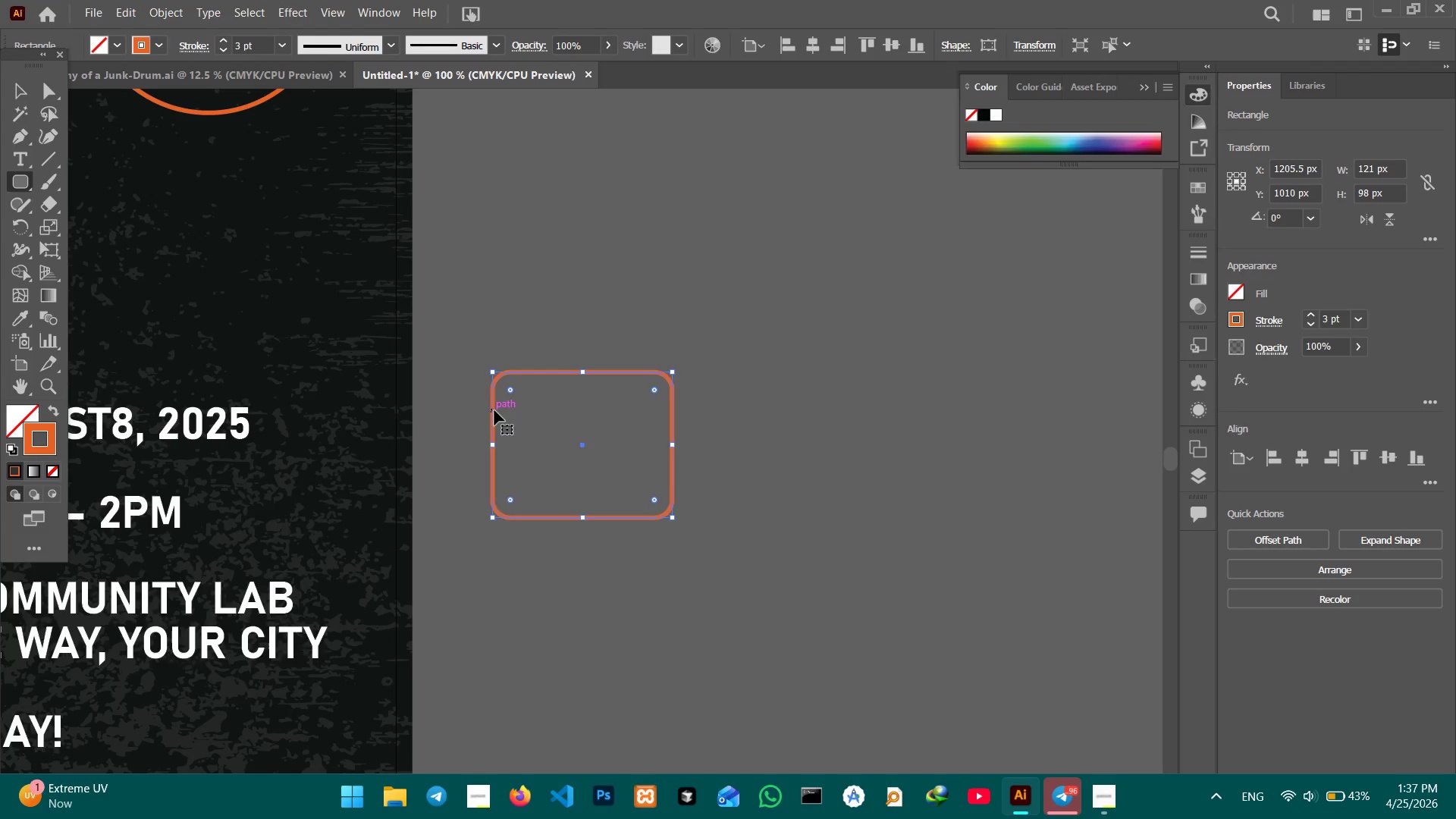 
key(Control+Equal)
 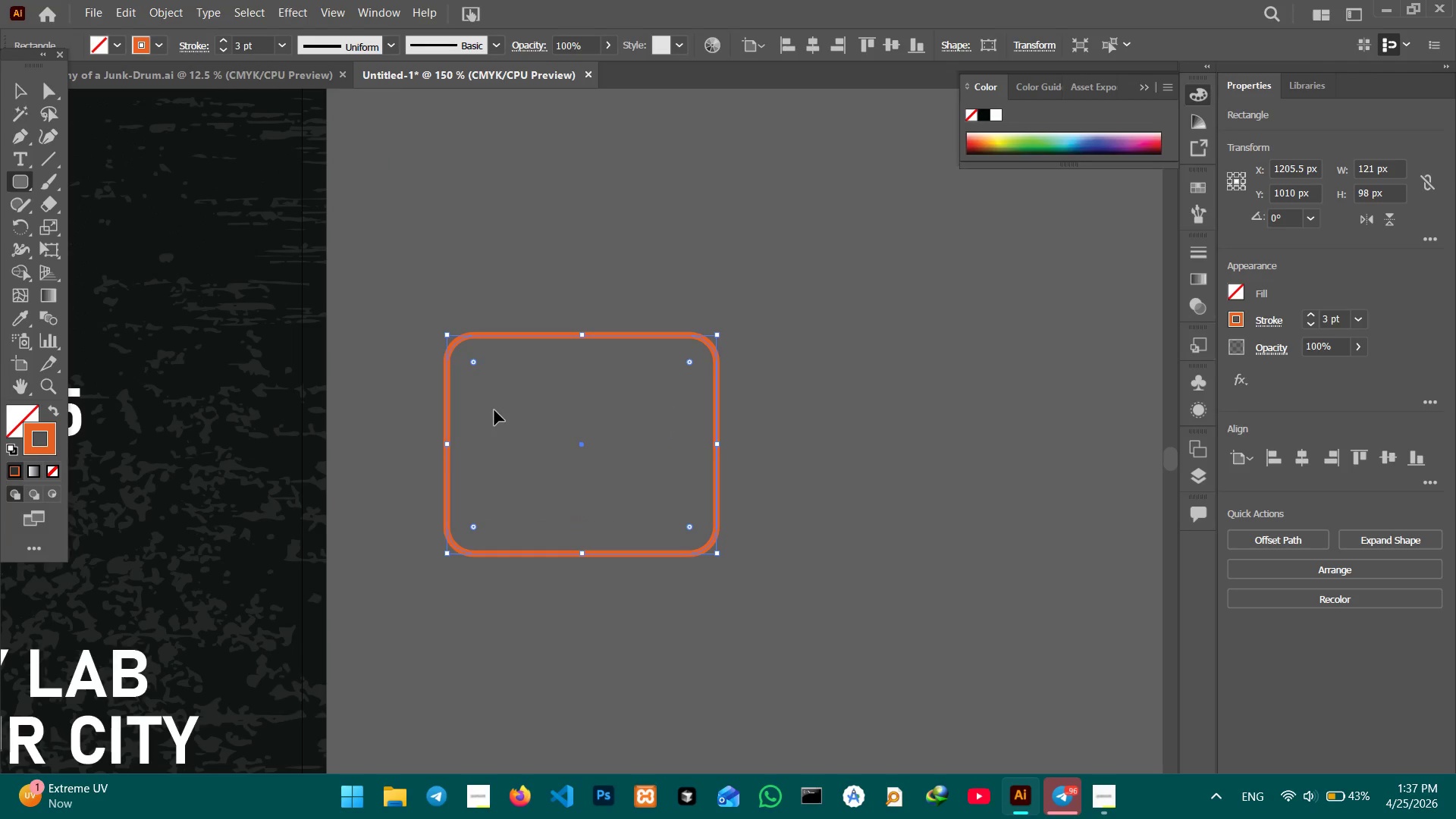 
key(Control+Equal)
 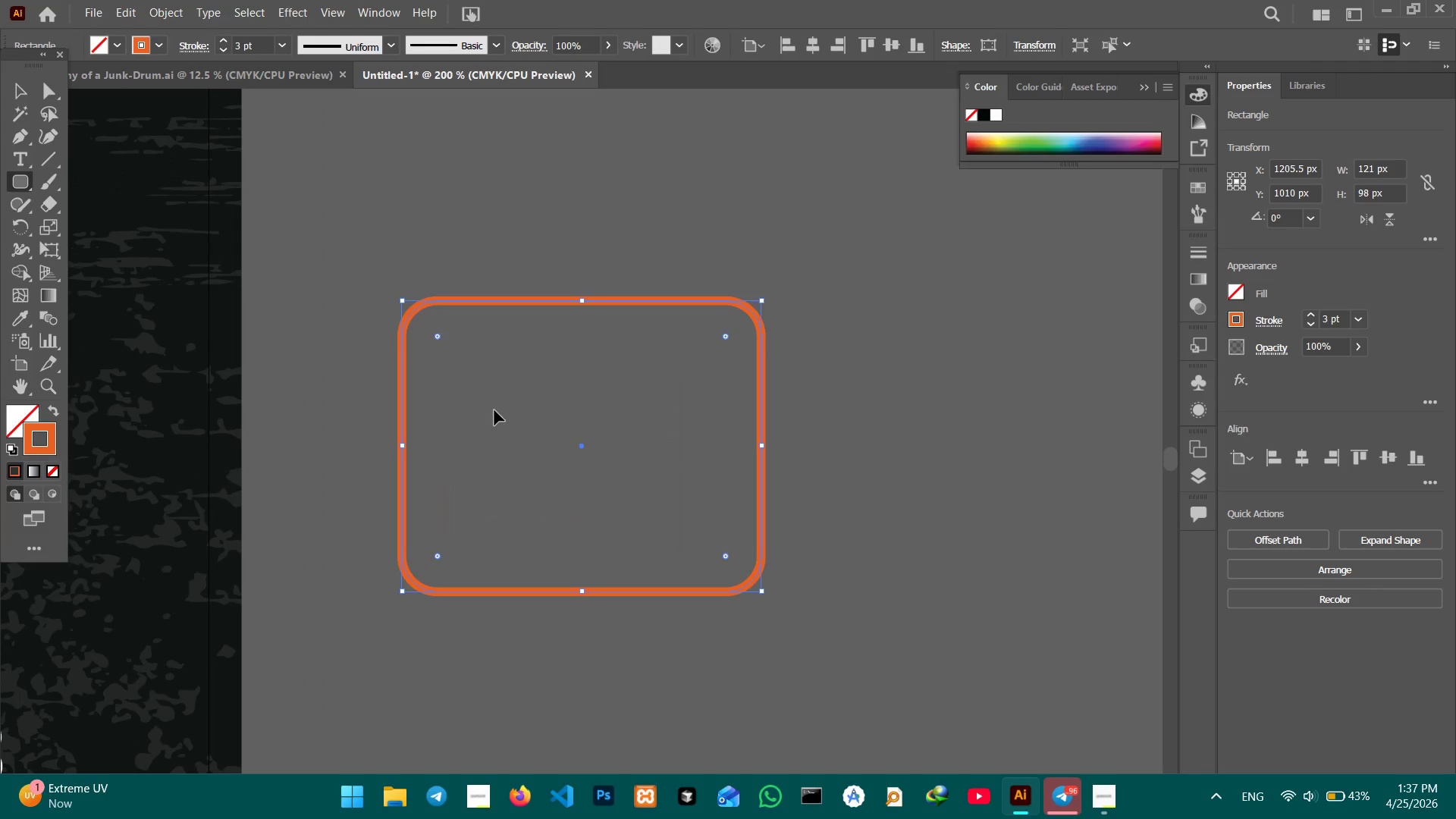 
key(Control+V)
 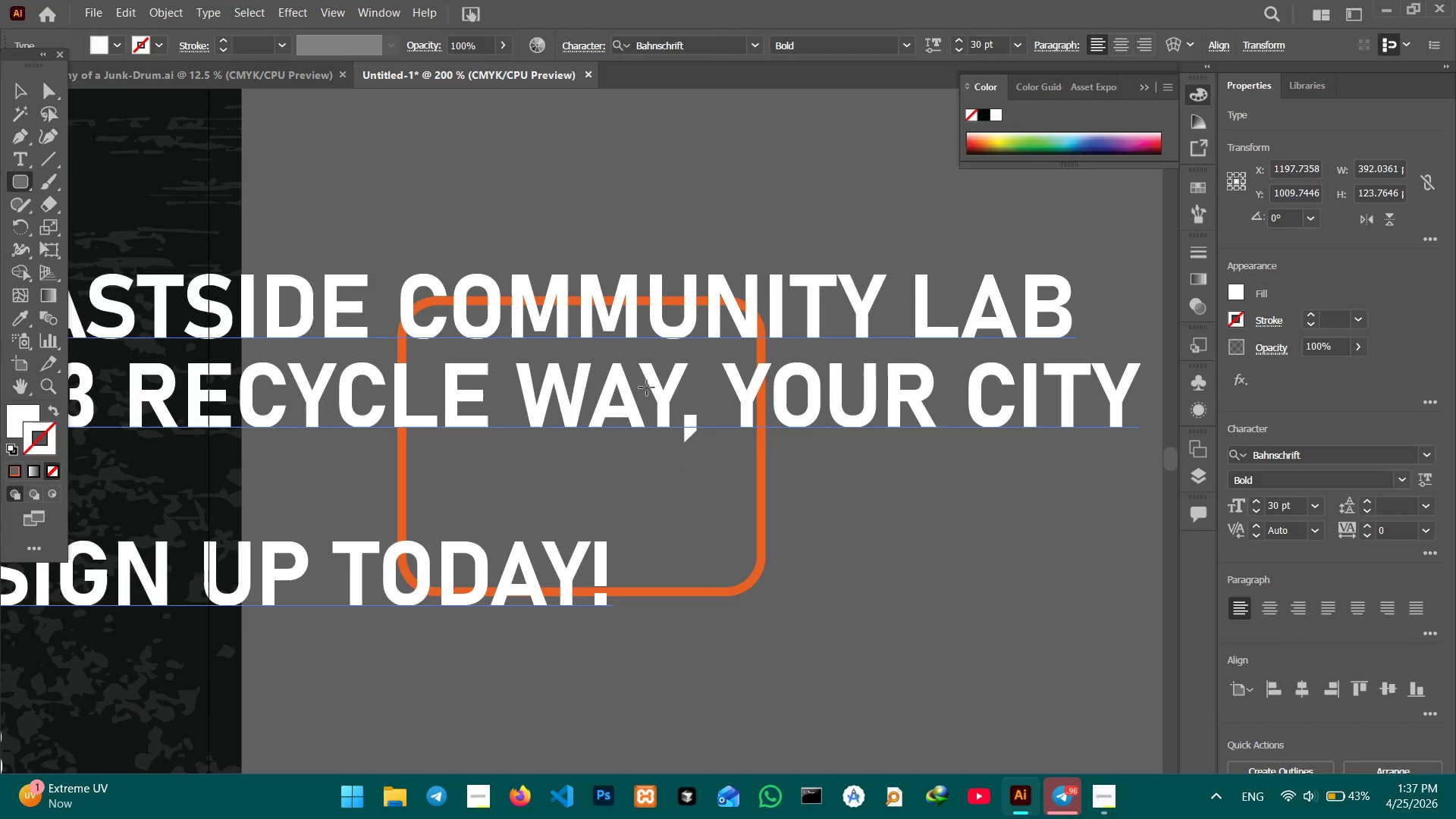 
key(Backspace)
 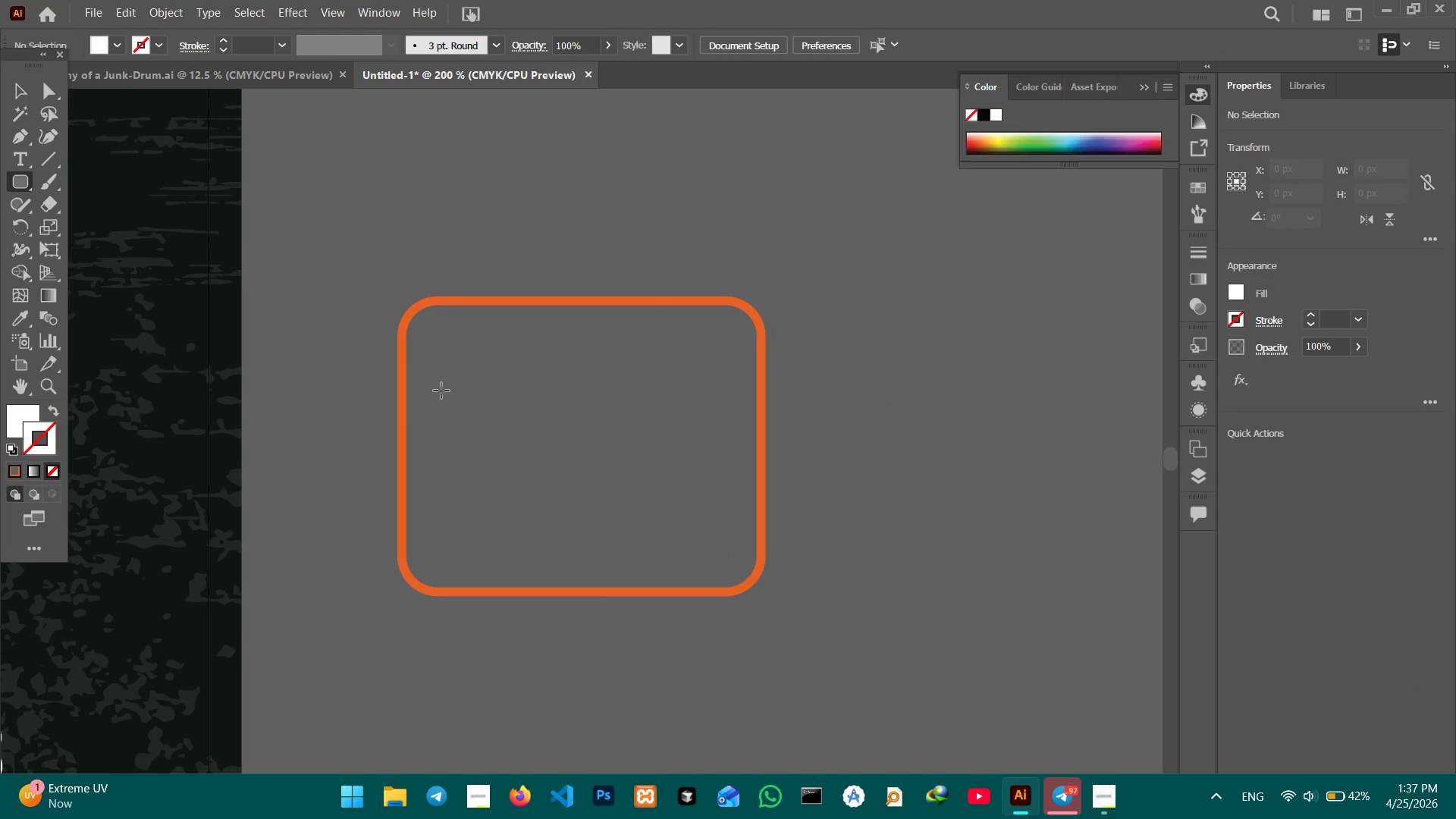 
left_click_drag(start_coordinate=[435, 389], to_coordinate=[480, 431])
 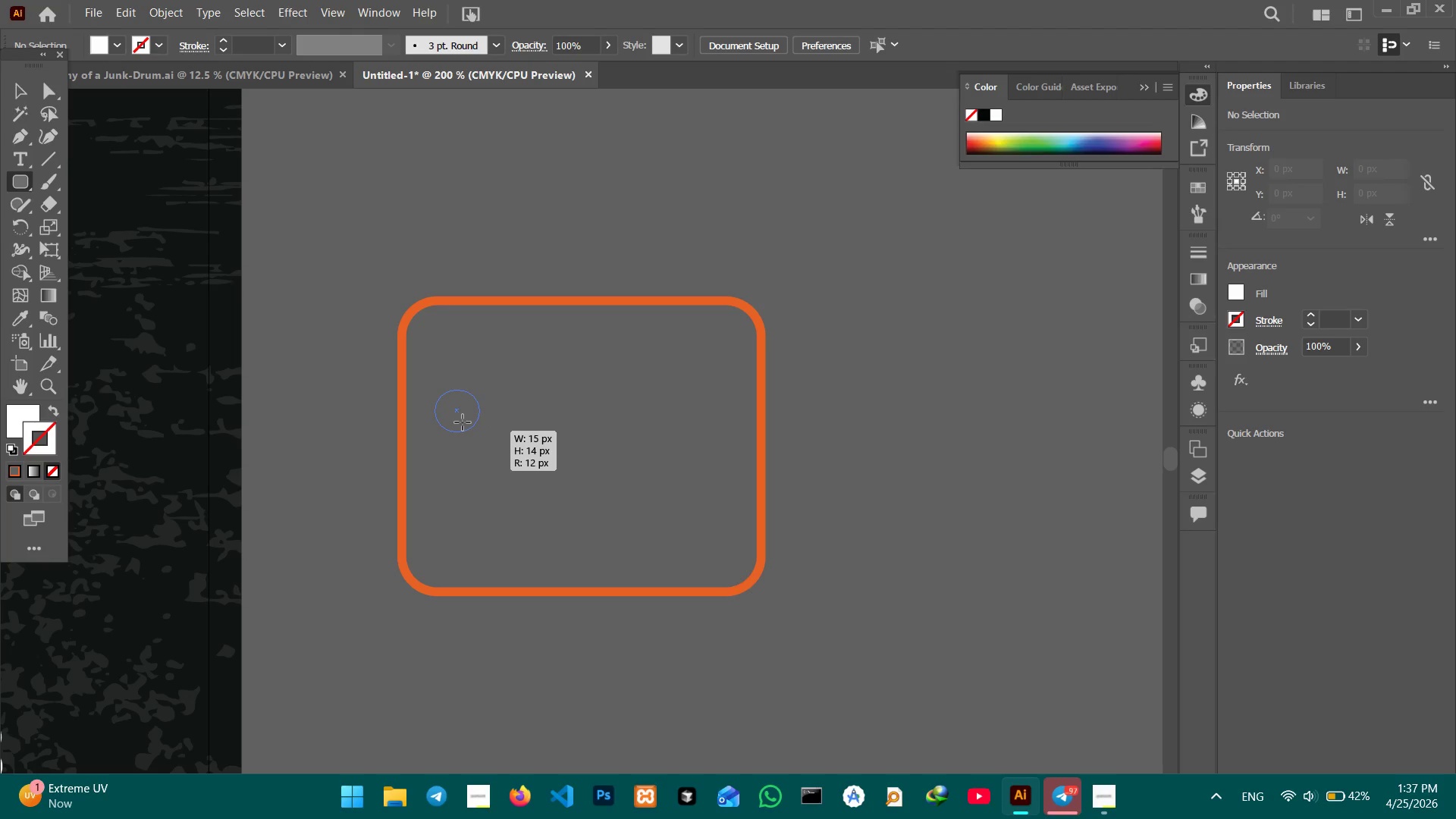 
key(Backspace)
 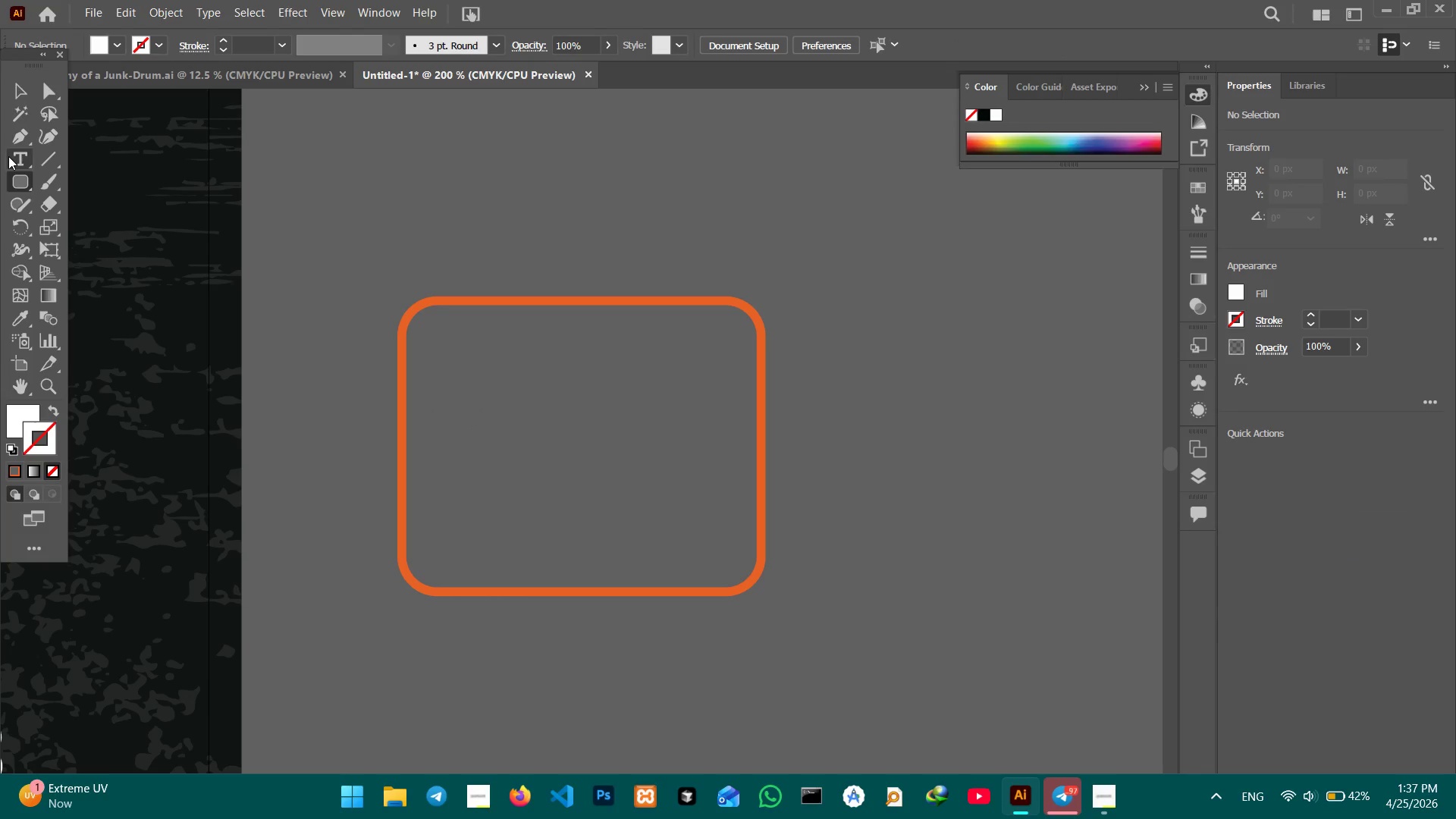 
right_click([10, 180])
 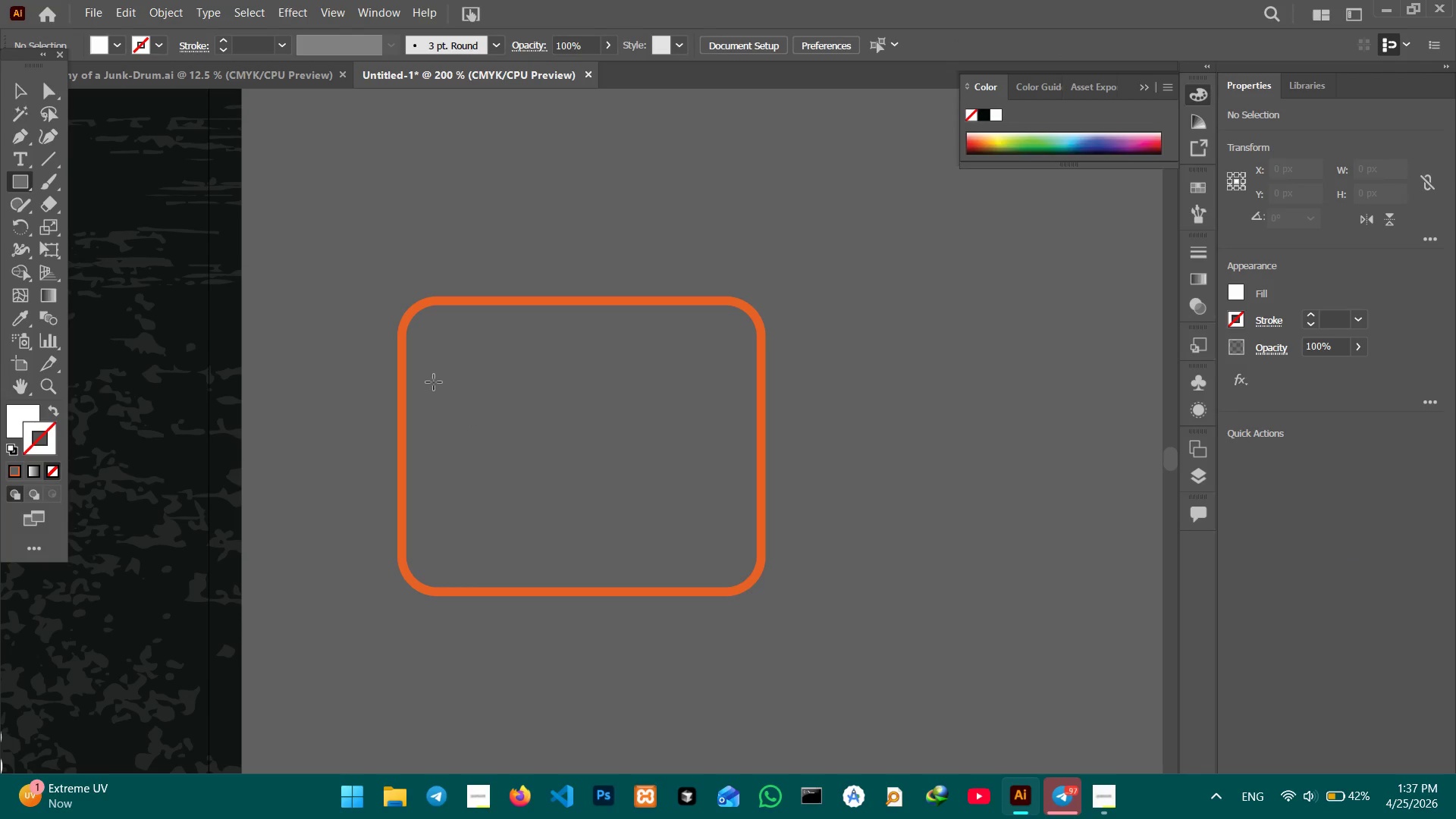 
left_click_drag(start_coordinate=[448, 381], to_coordinate=[504, 425])
 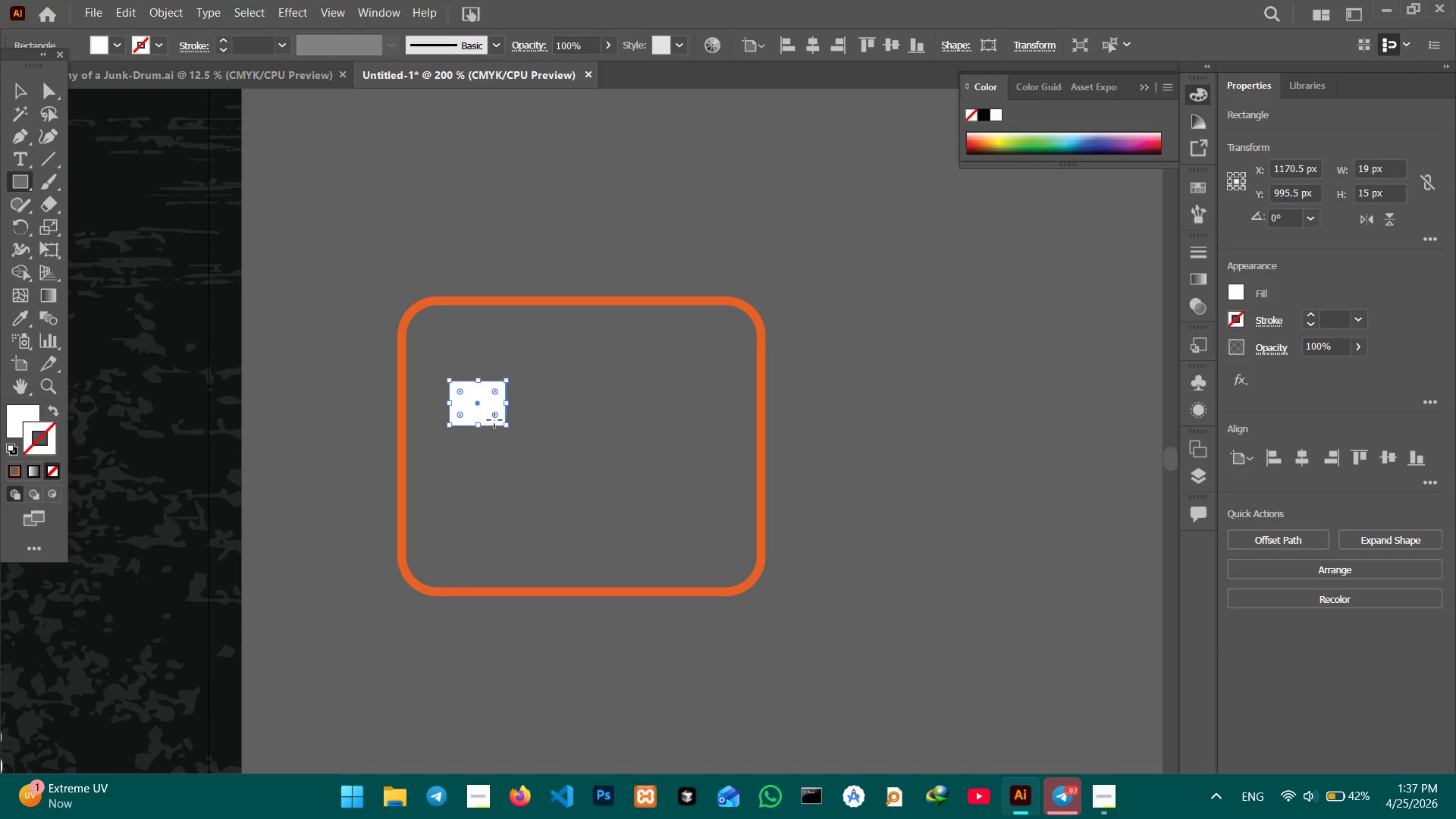 
key(Control+C)
 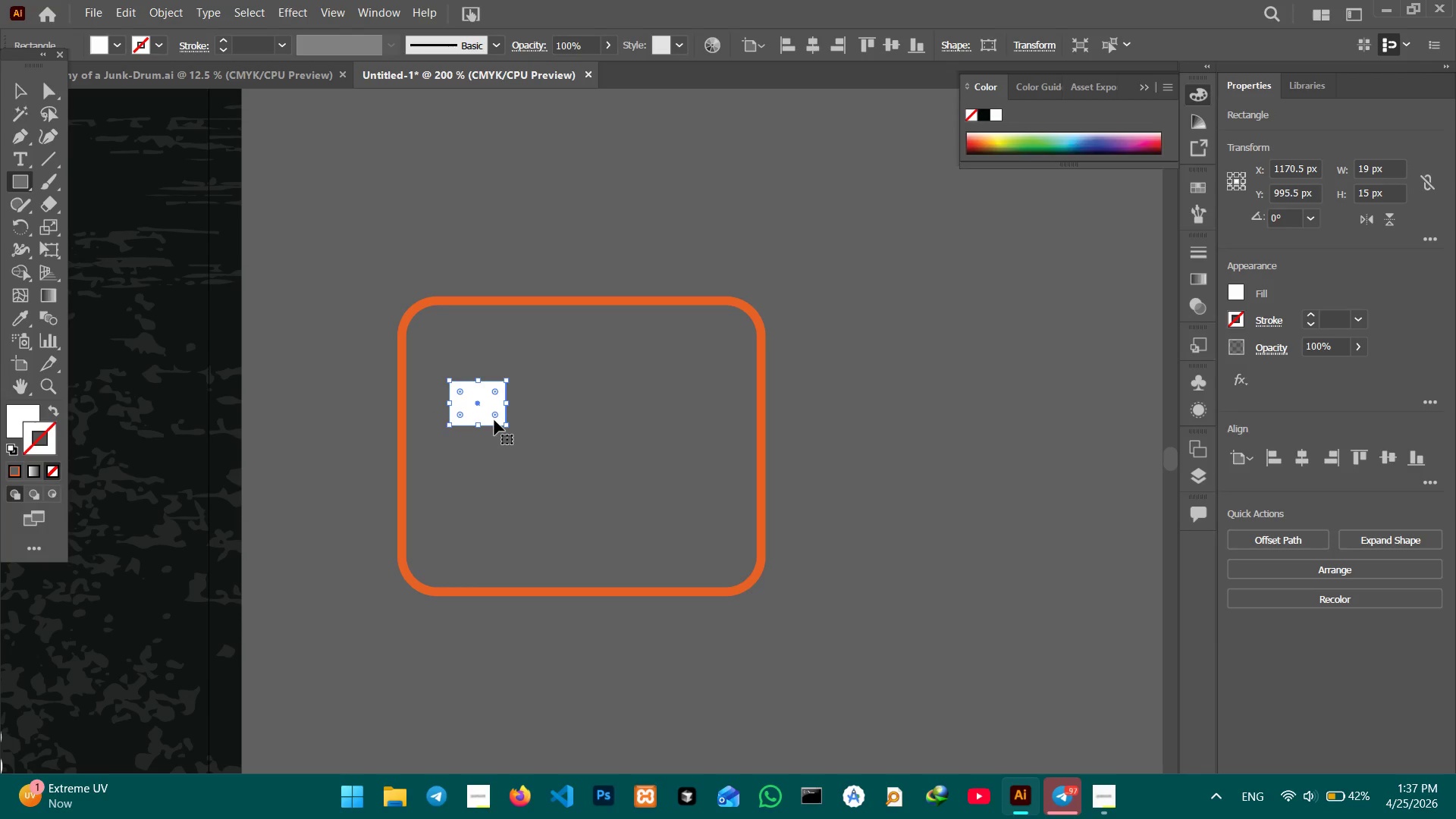 
key(Control+V)
 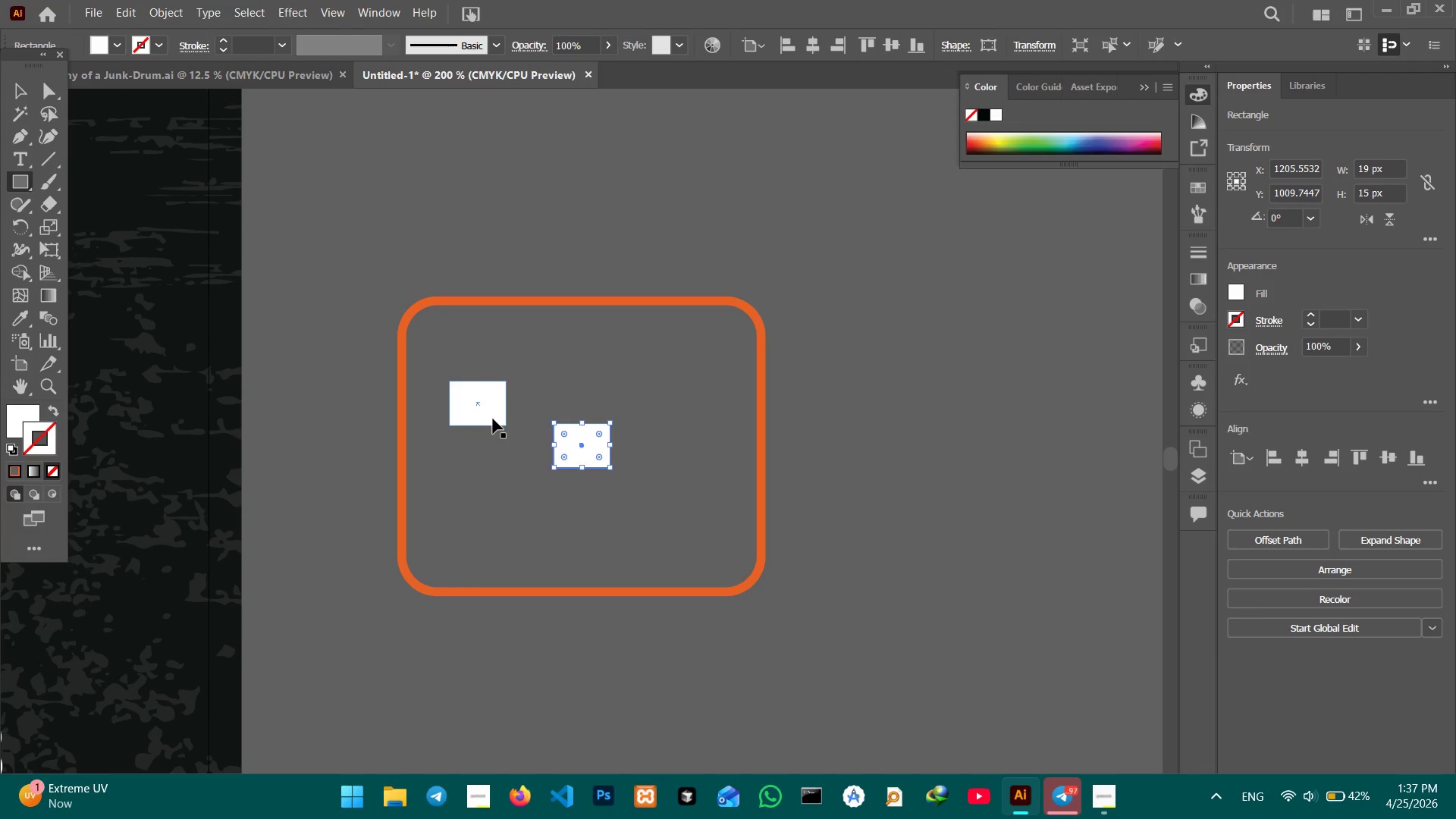 
key(Control+V)
 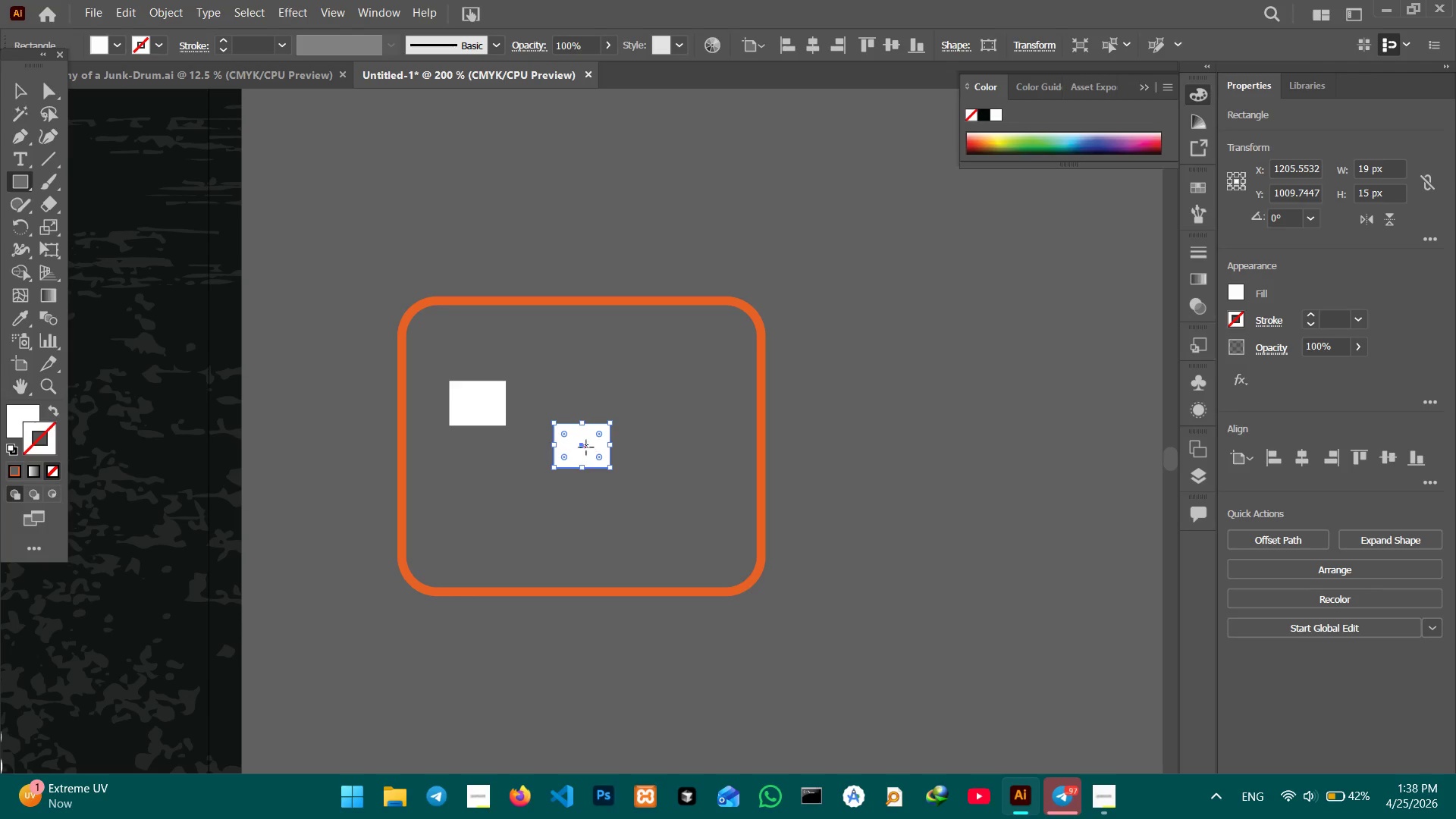 
left_click_drag(start_coordinate=[582, 446], to_coordinate=[676, 419])
 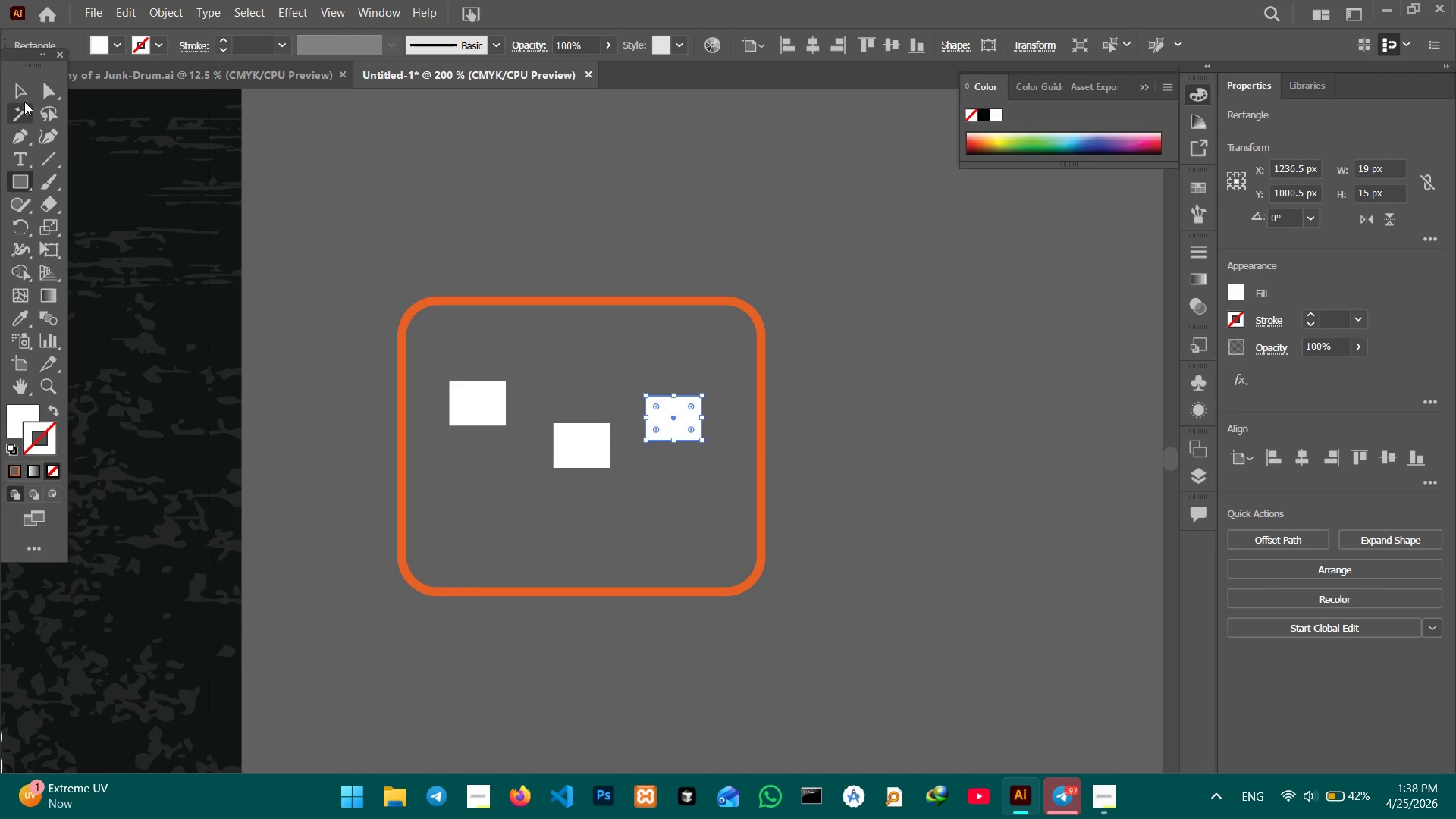 
left_click([17, 96])
 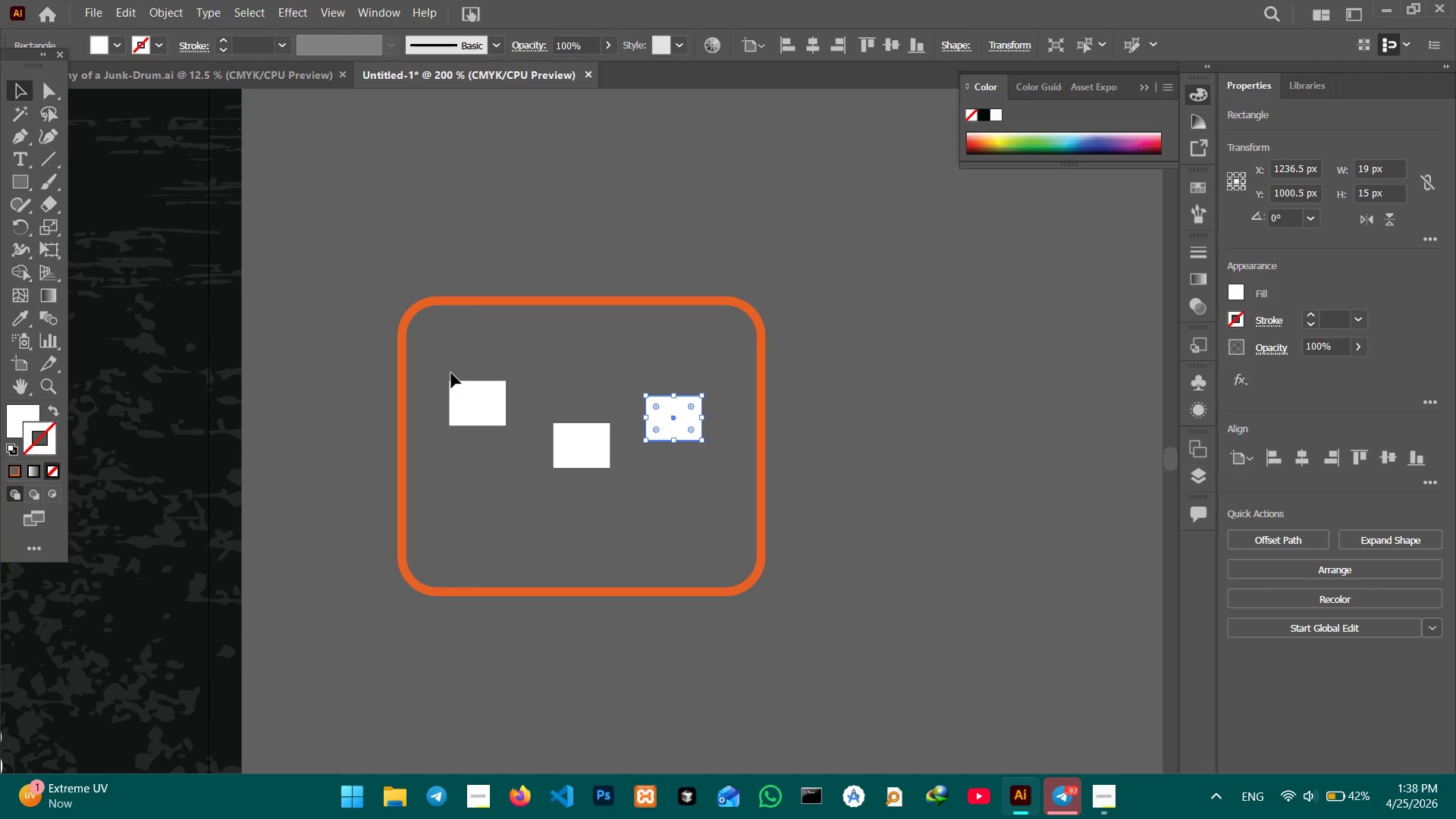 
left_click_drag(start_coordinate=[447, 366], to_coordinate=[666, 488])
 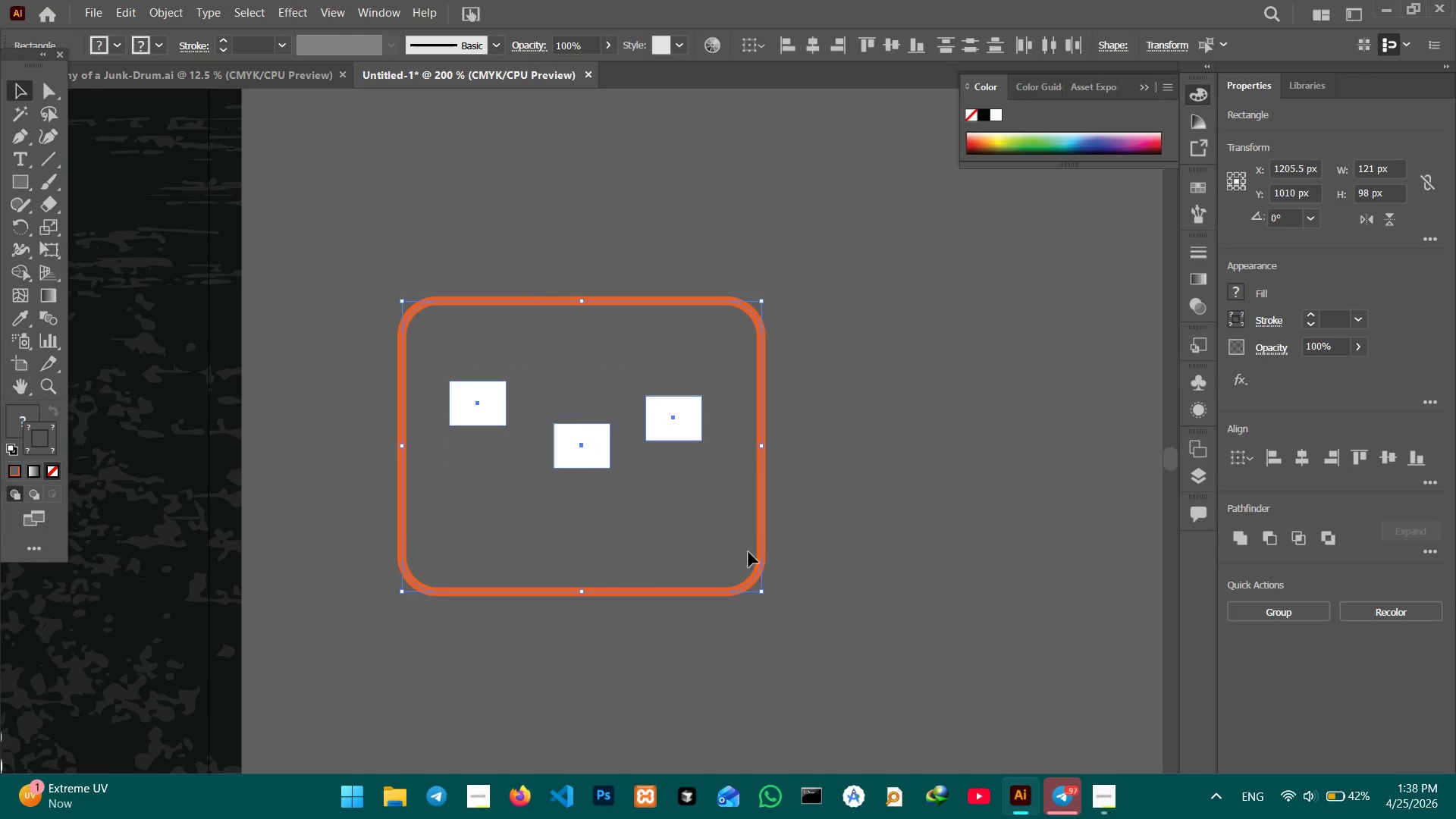 
hold_key(key=ShiftLeft, duration=1.22)
left_click([758, 576])
 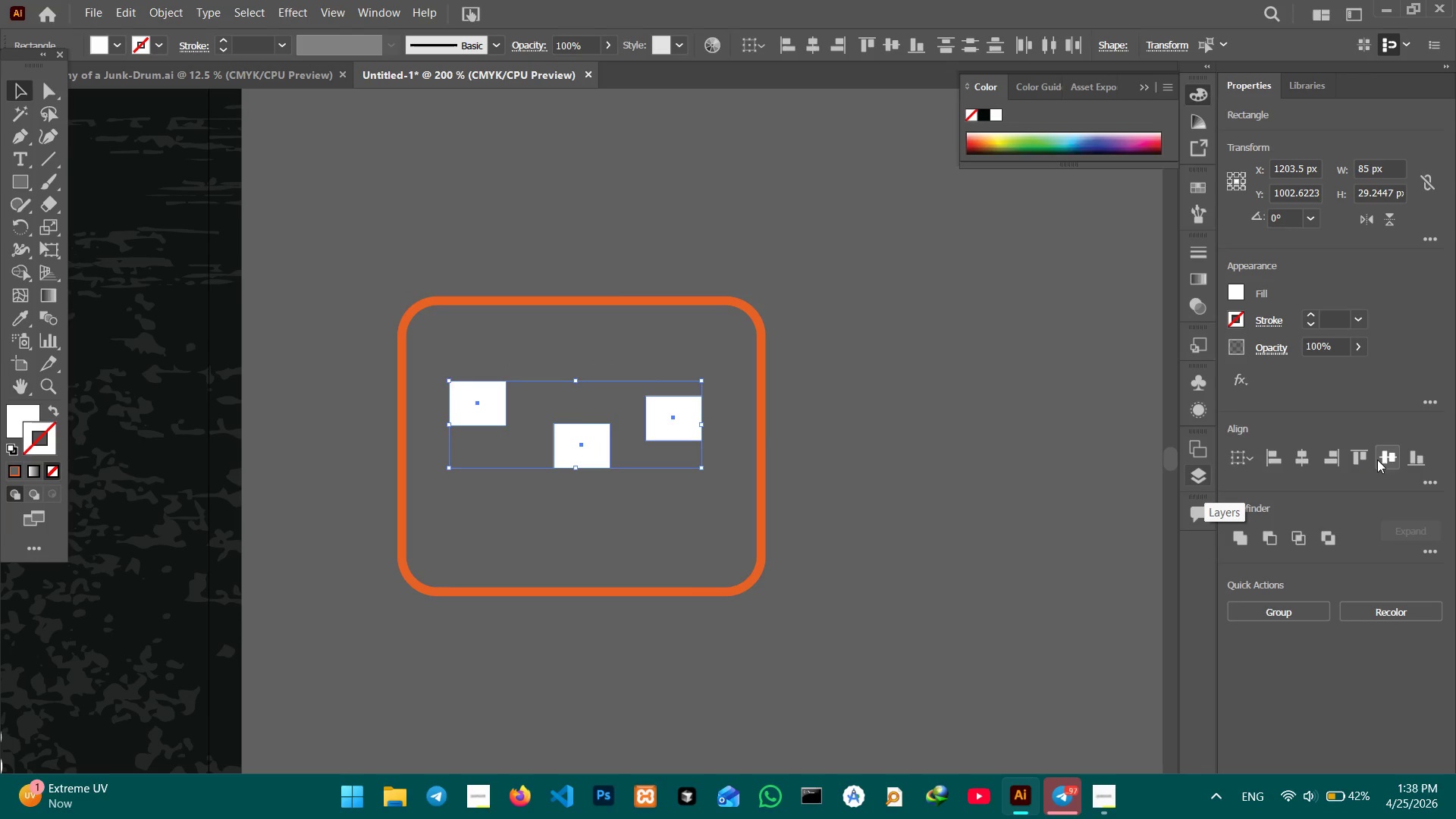 
left_click([1382, 459])
 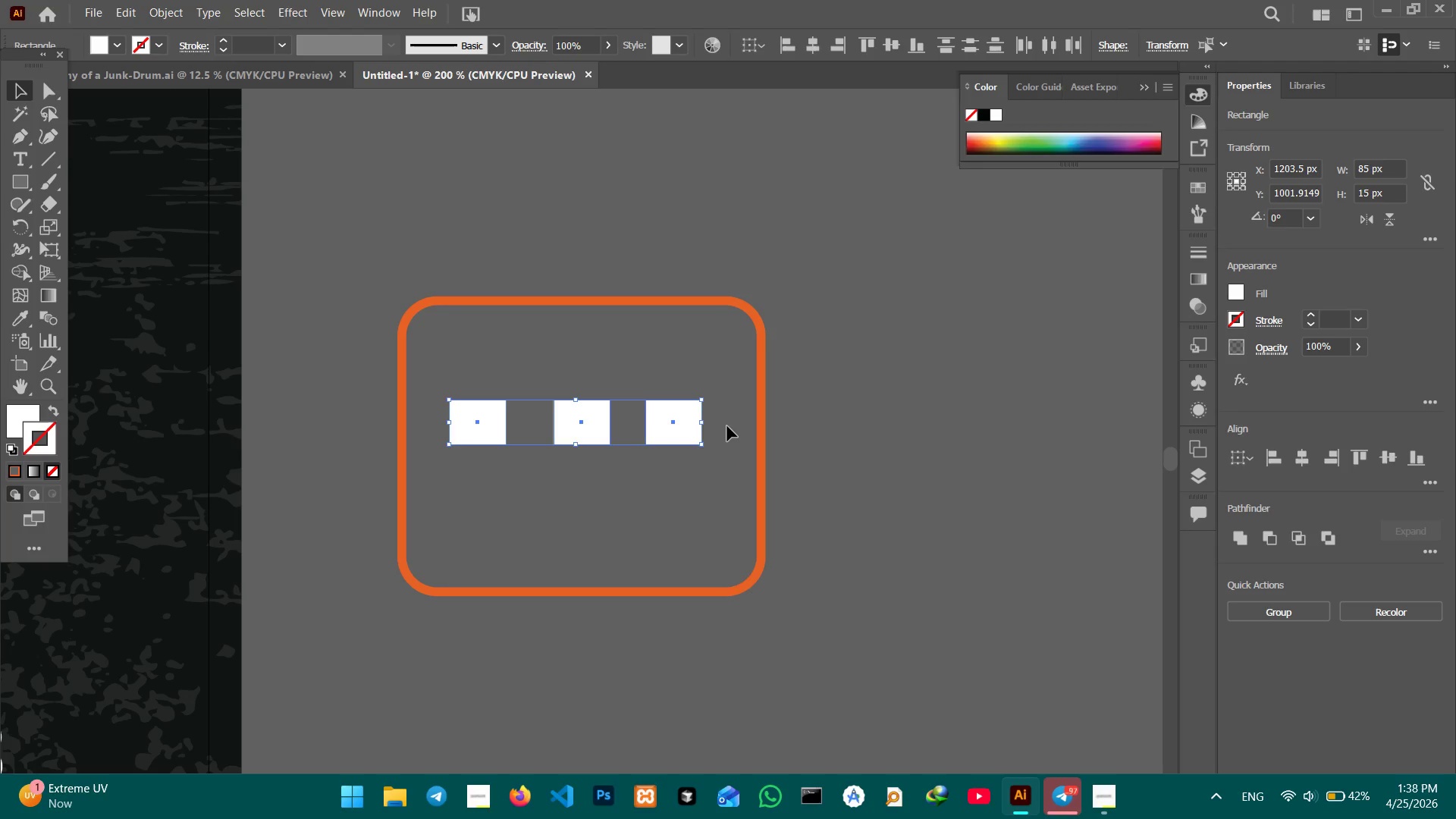 
key(Control+C)
 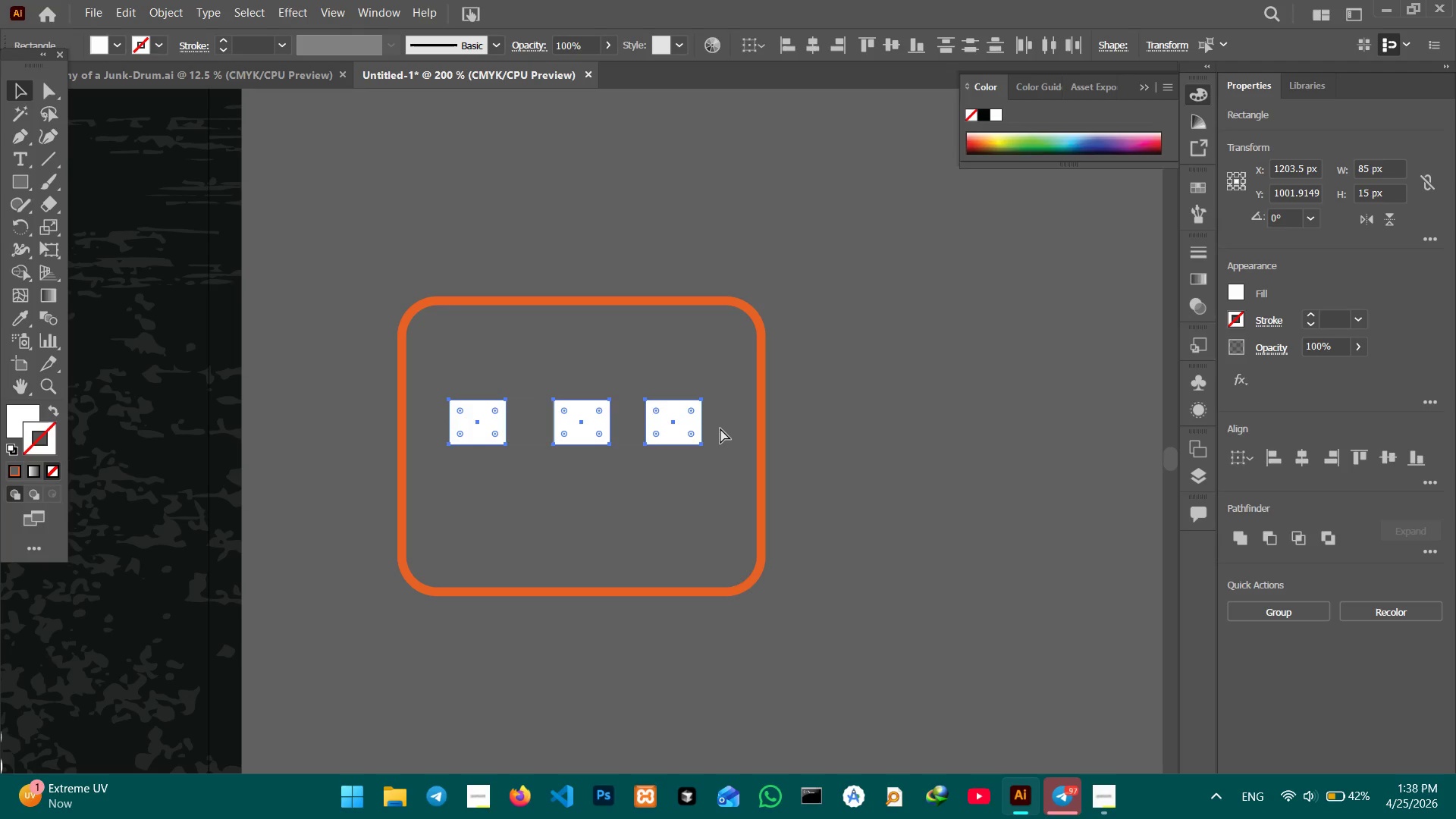 
key(Control+V)
 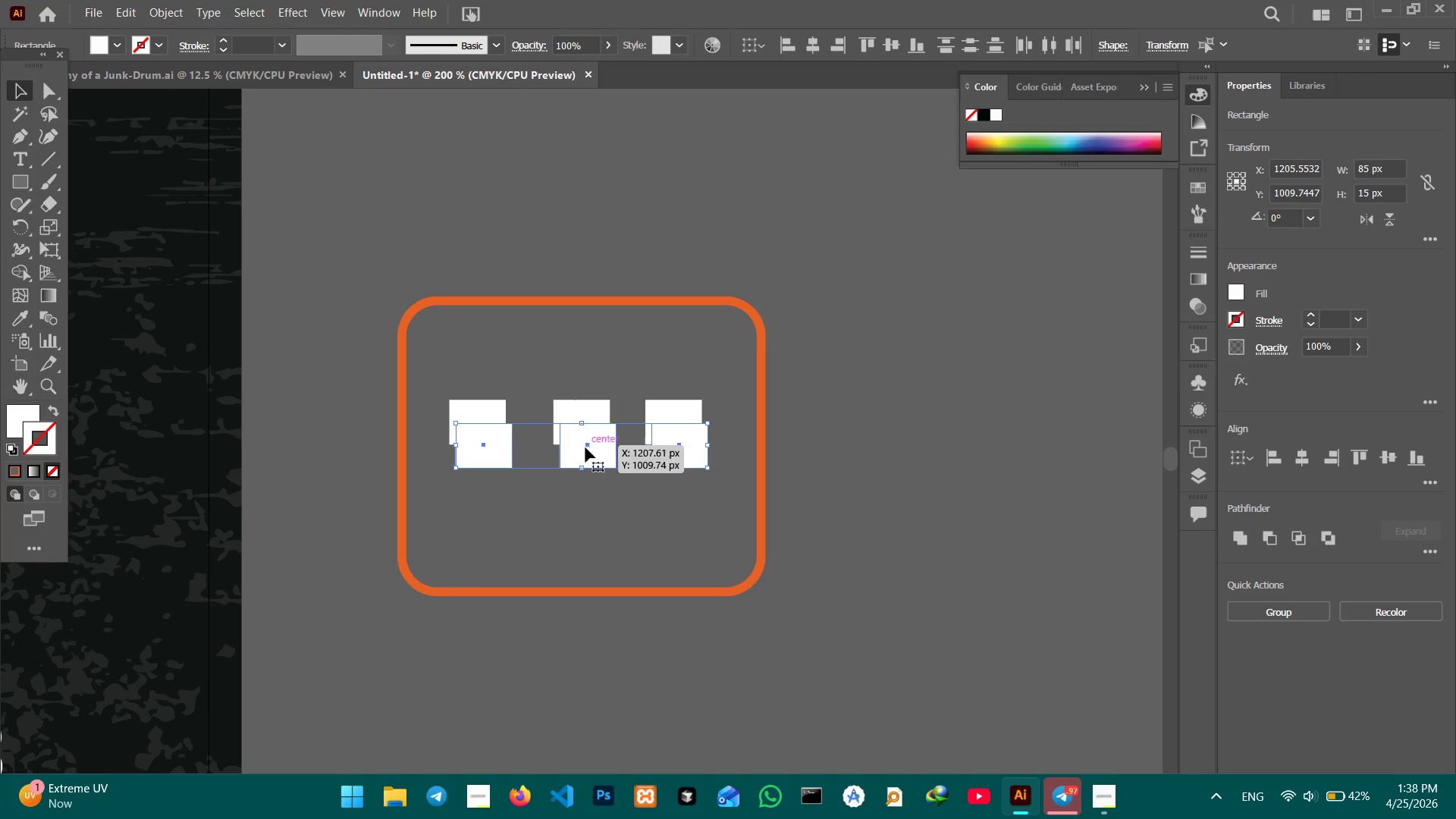 
left_click_drag(start_coordinate=[588, 447], to_coordinate=[581, 506])
 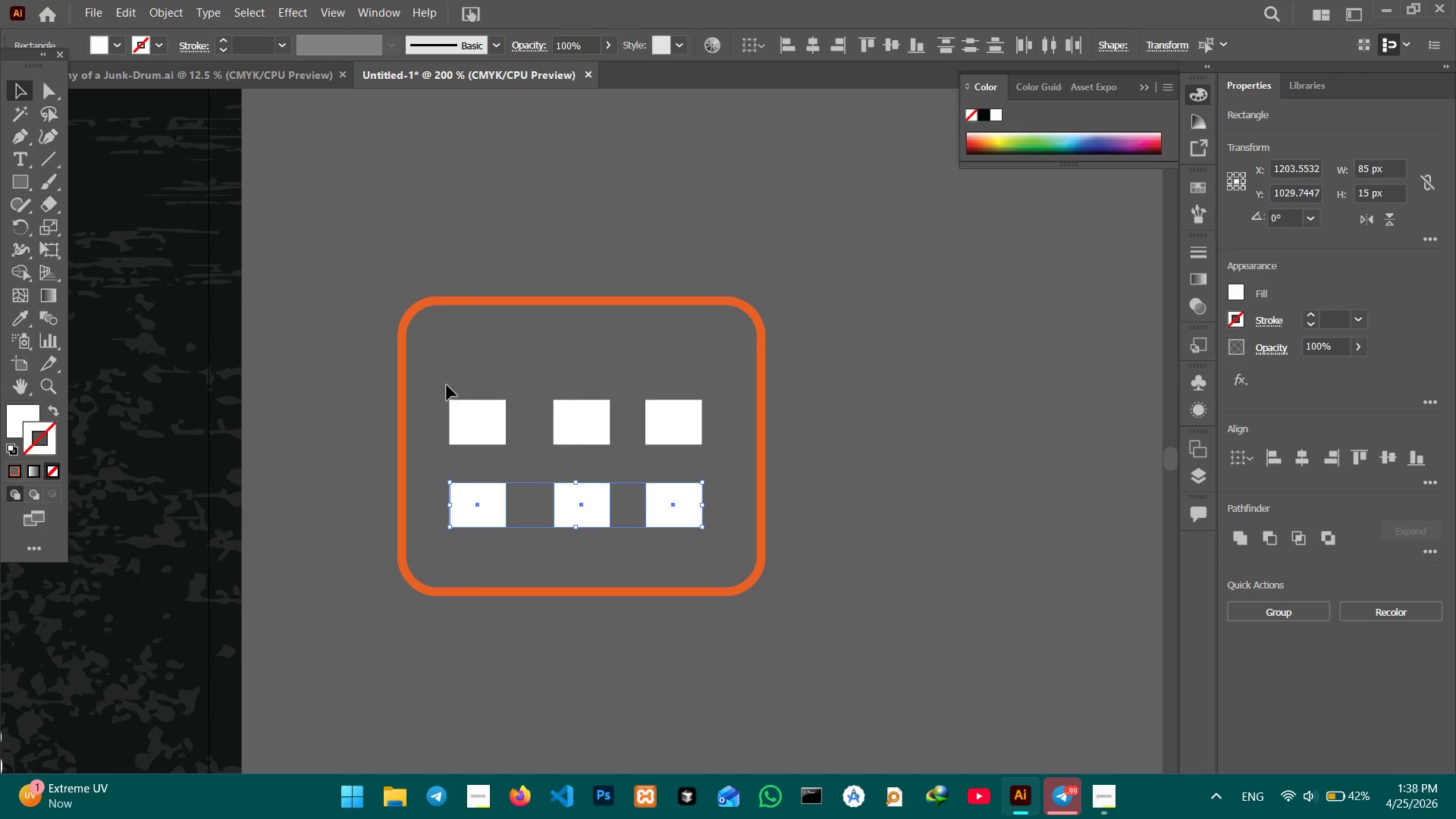 
left_click_drag(start_coordinate=[445, 382], to_coordinate=[733, 535])
 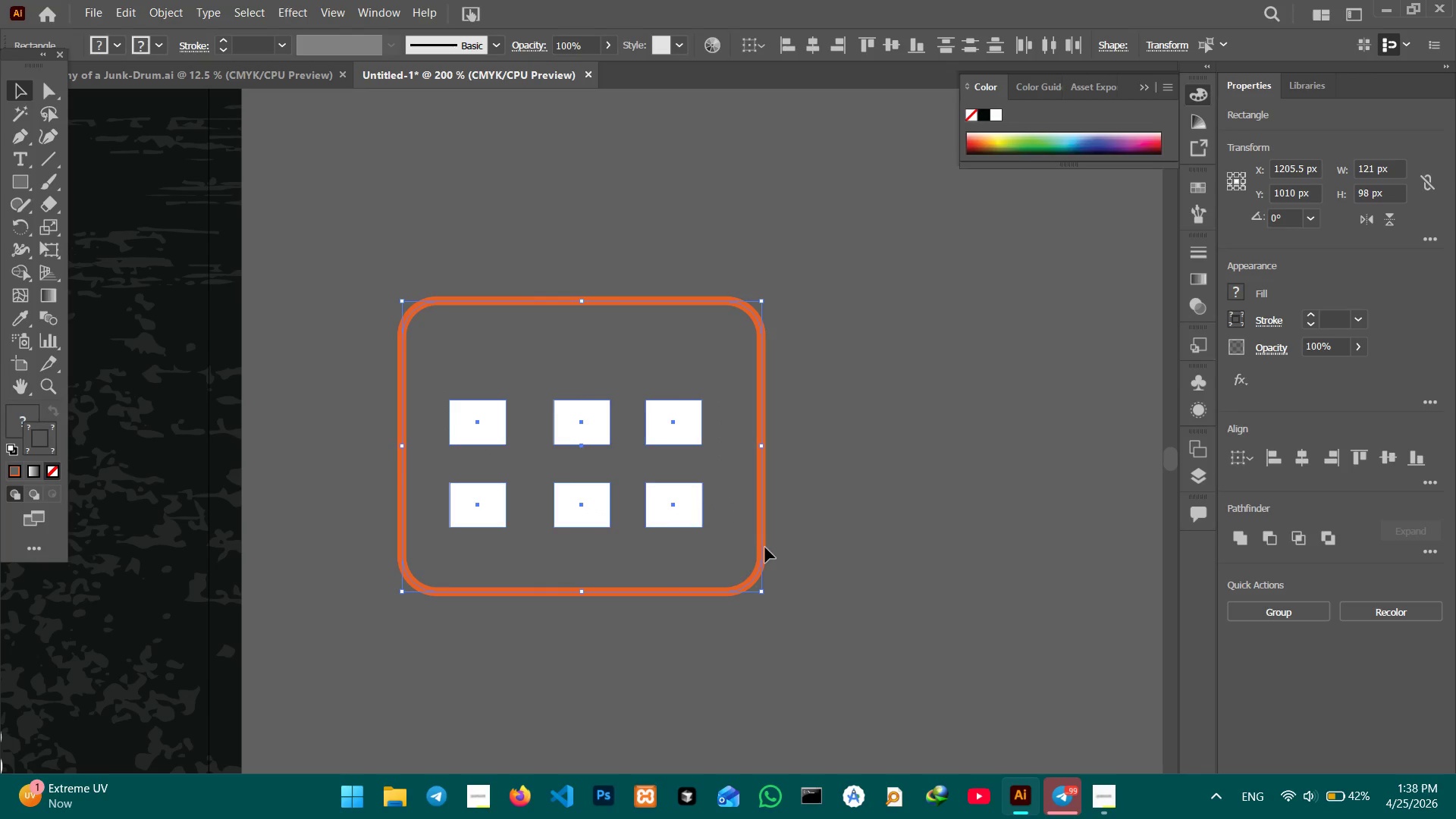 
hold_key(key=ShiftLeft, duration=1.03)
left_click([761, 549])
 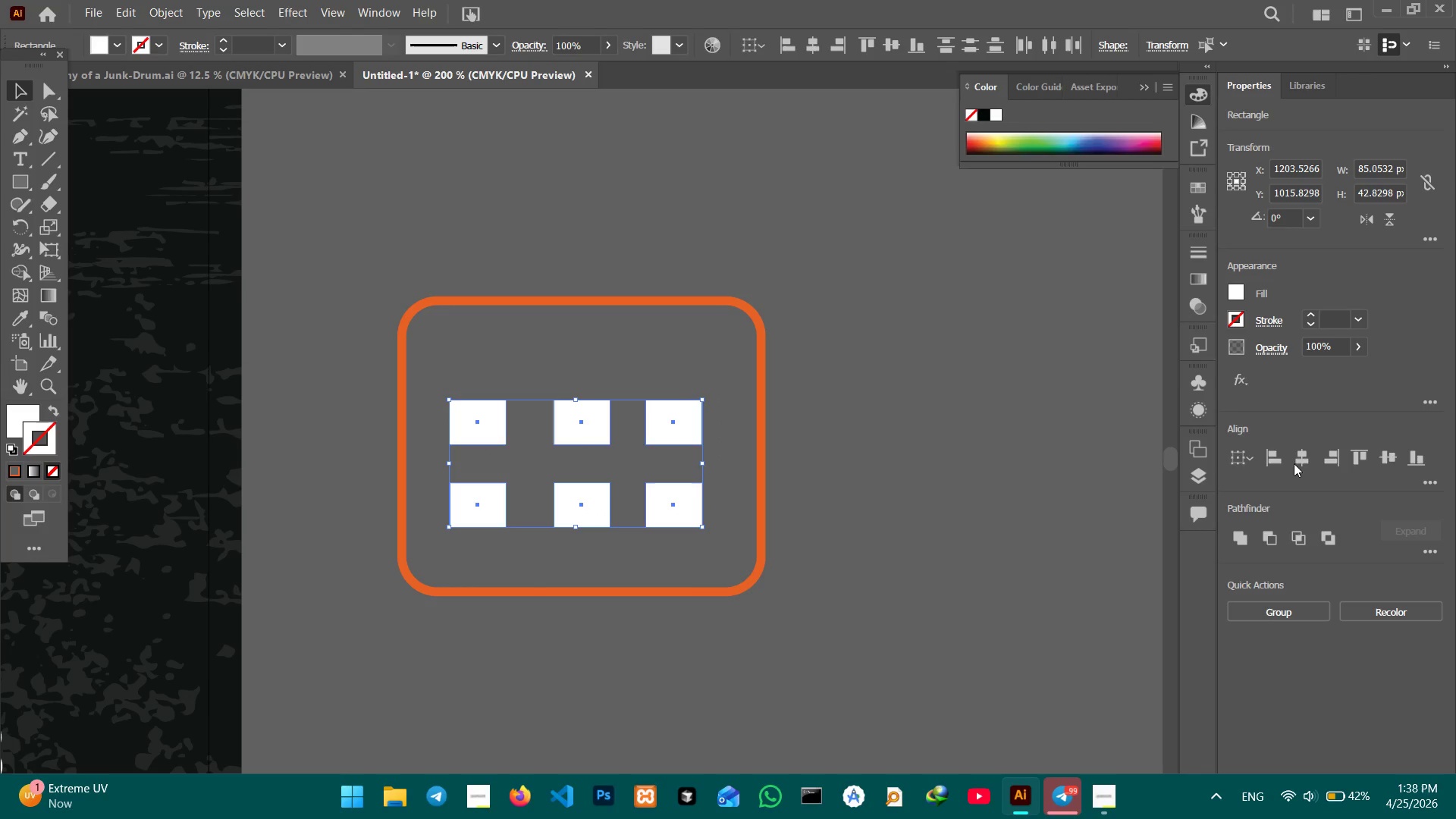 
left_click([1302, 456])
 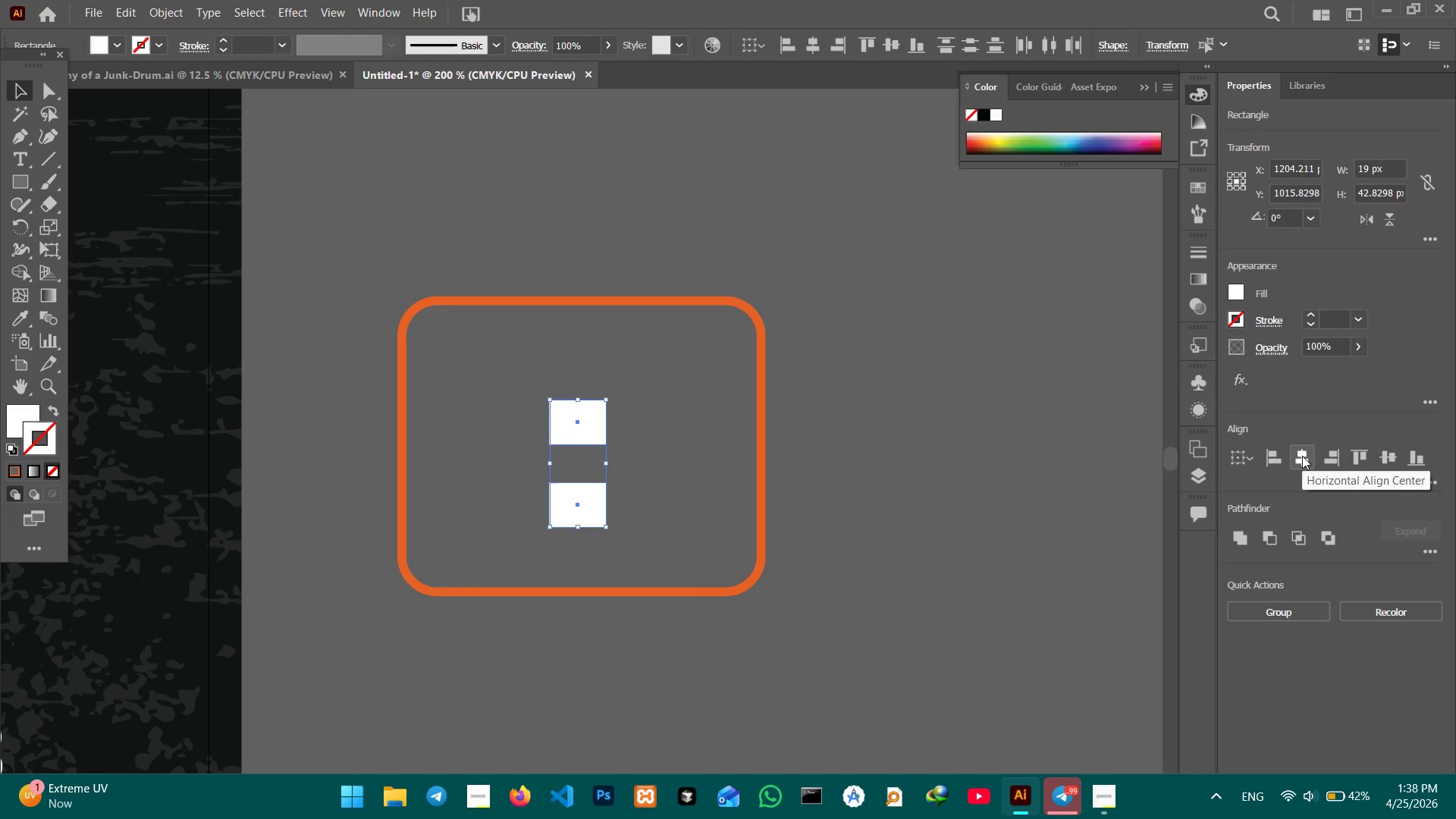 
key(Control+Z)
 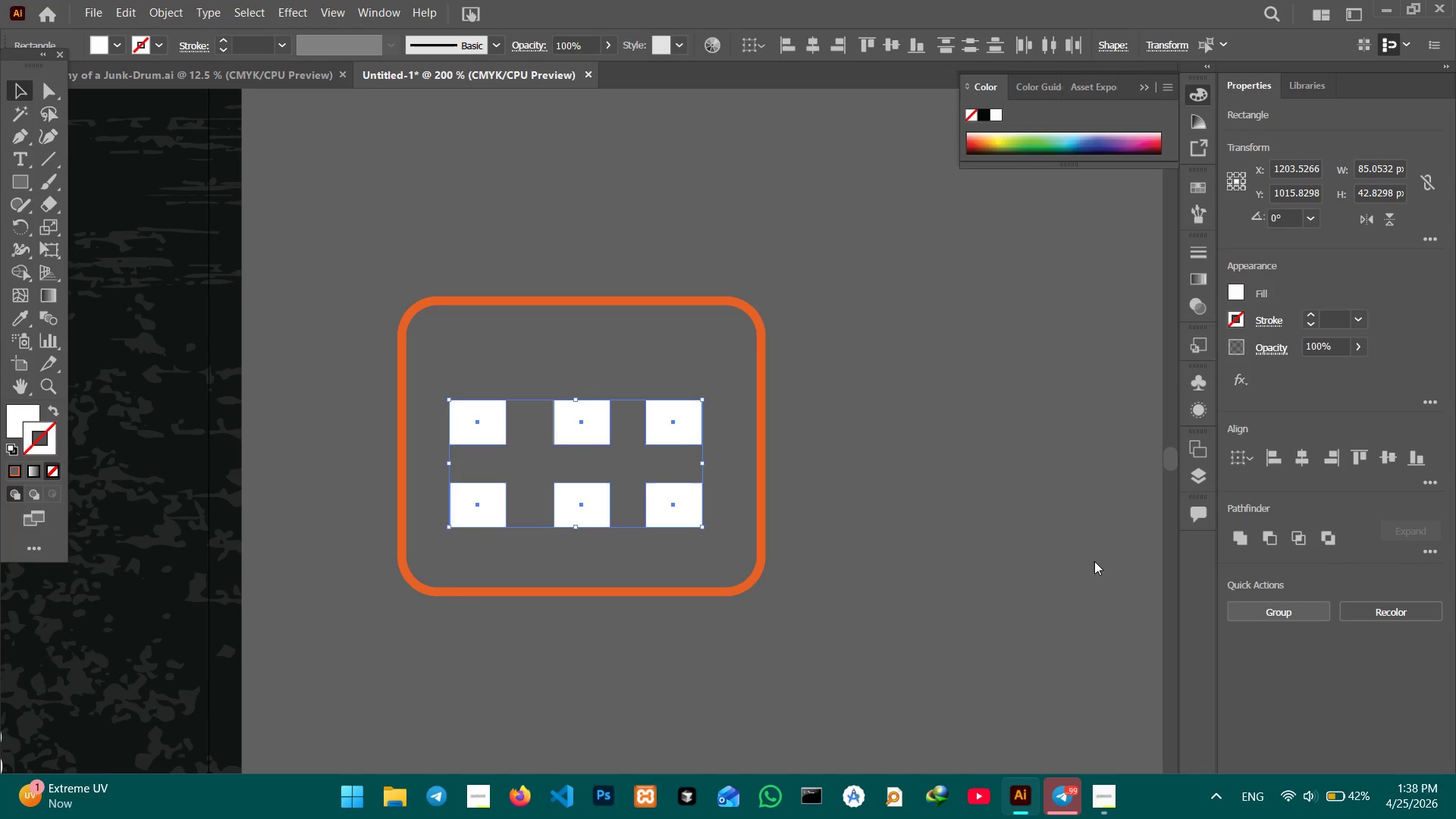 
hold_key(key=ShiftLeft, duration=1.33)
left_click([761, 519])
 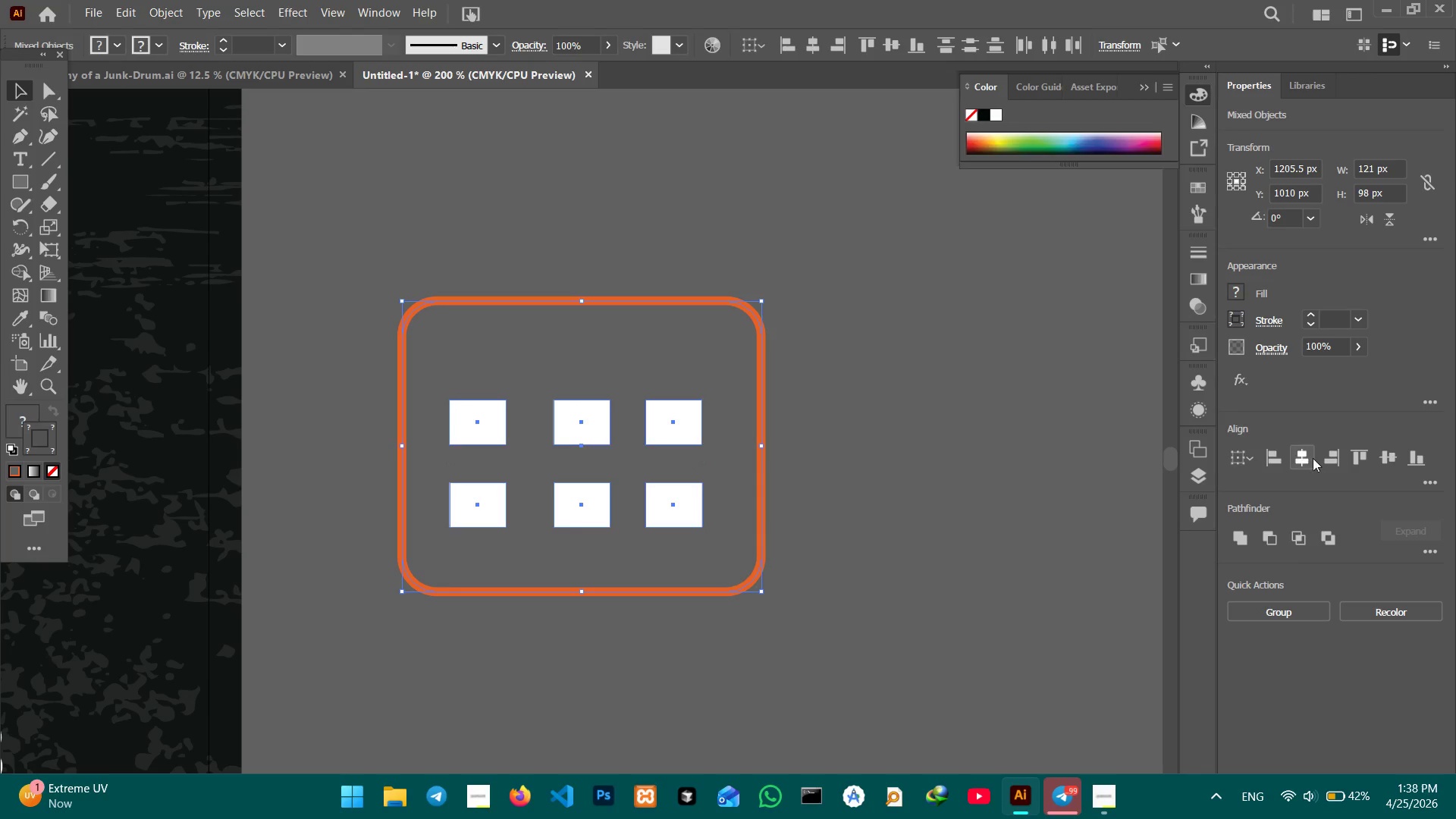 
left_click([1312, 457])
 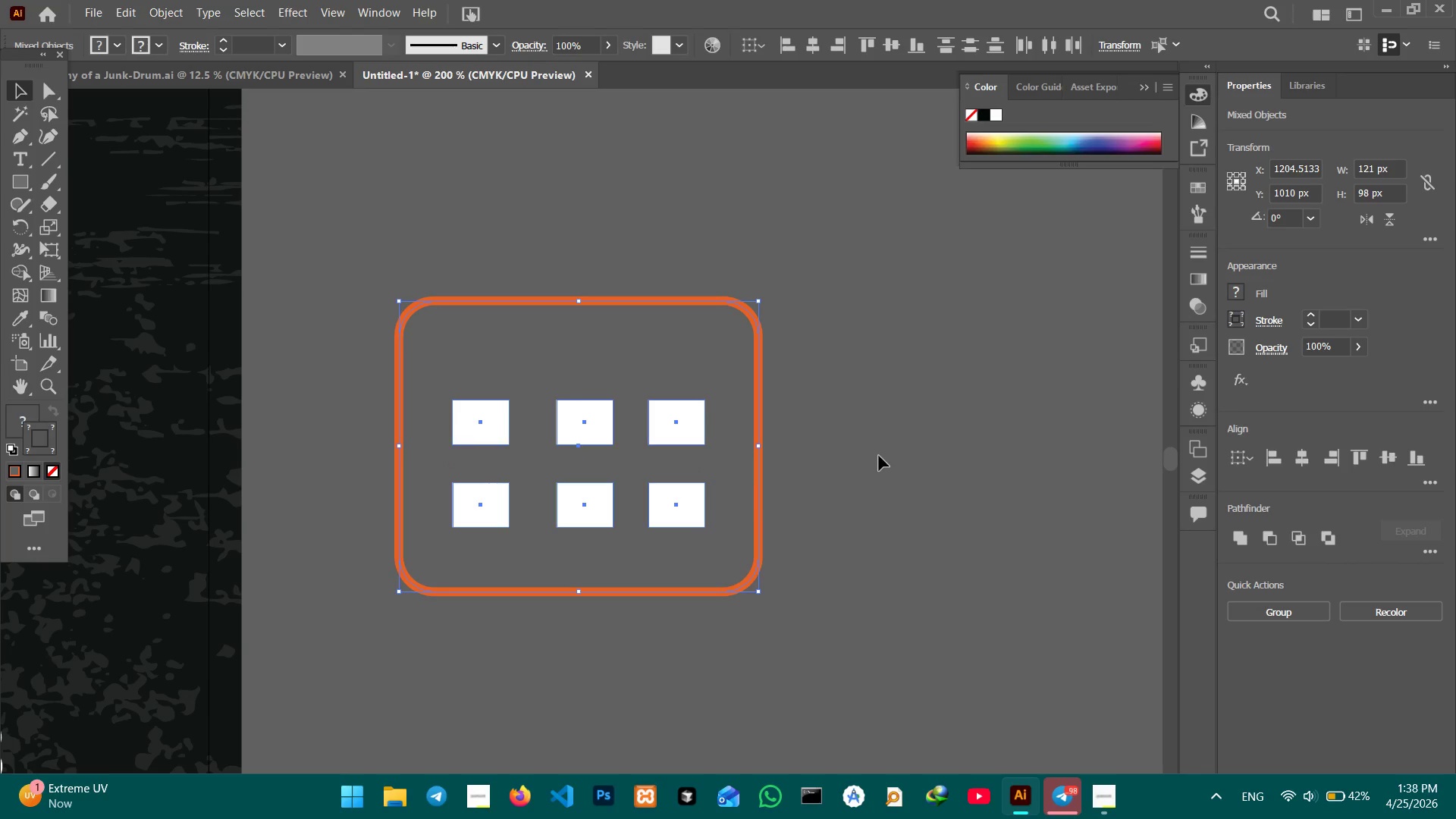 
left_click([876, 448])
 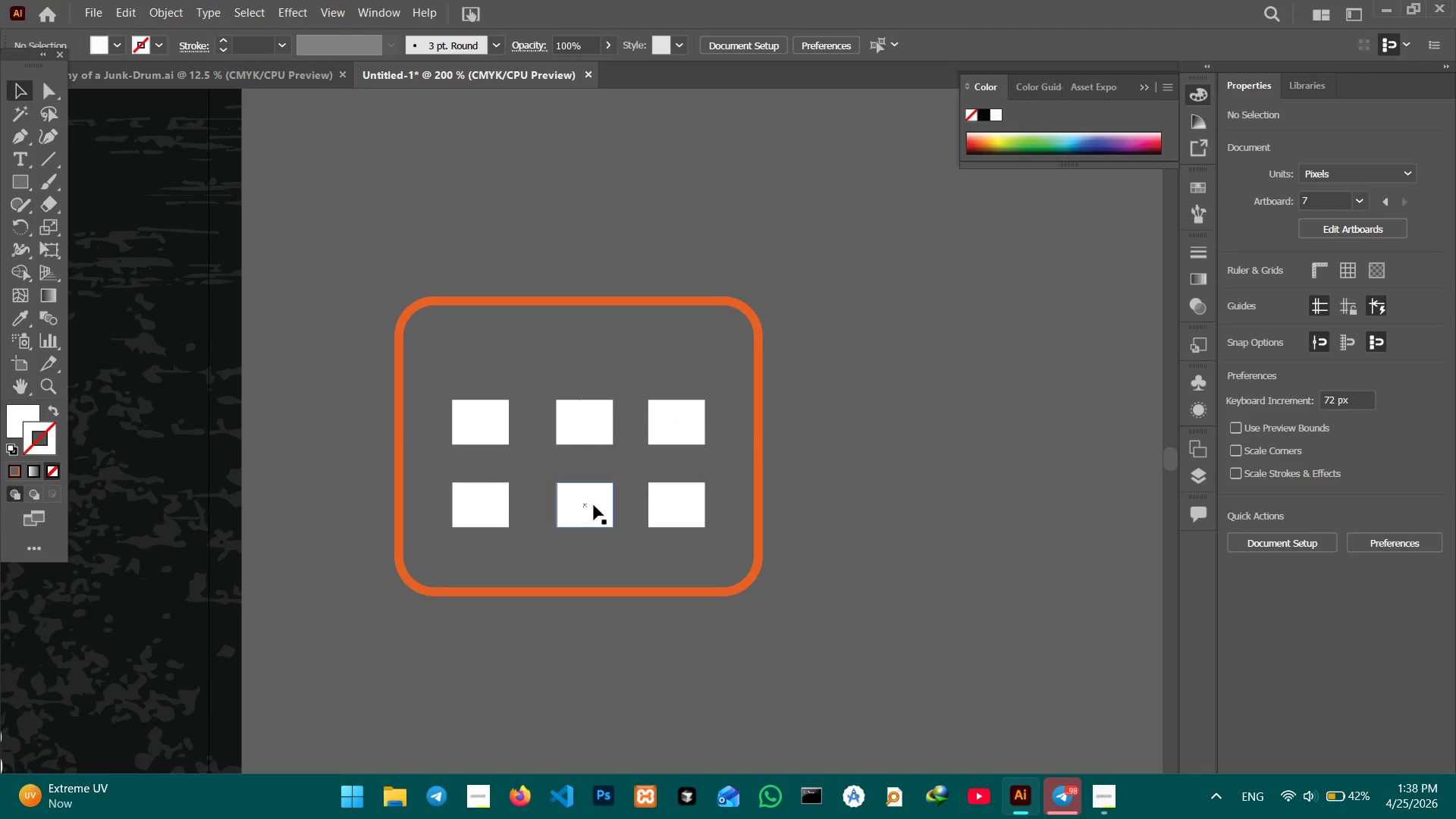 
left_click([594, 505])
 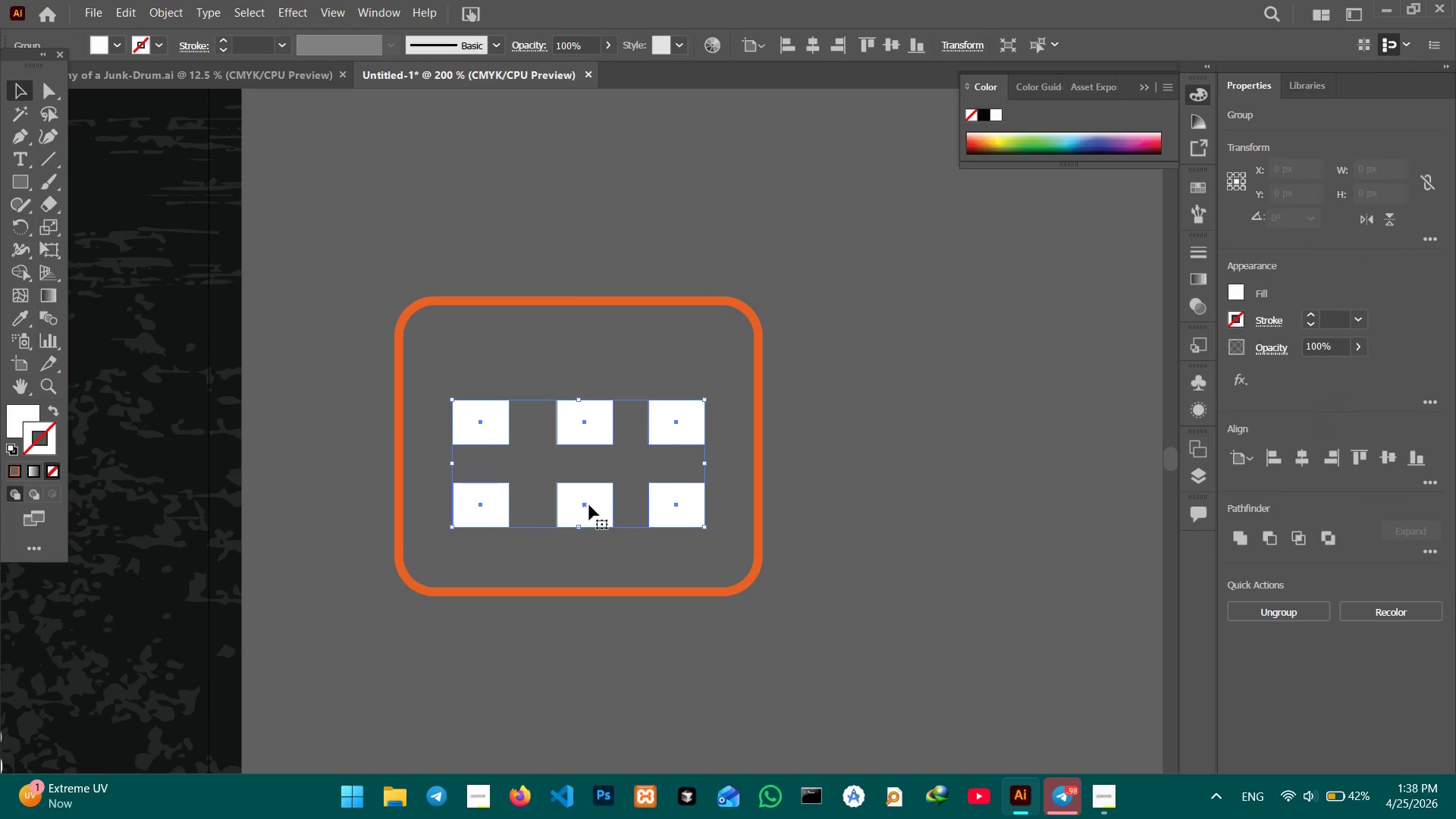 
left_click_drag(start_coordinate=[589, 505], to_coordinate=[588, 522])
 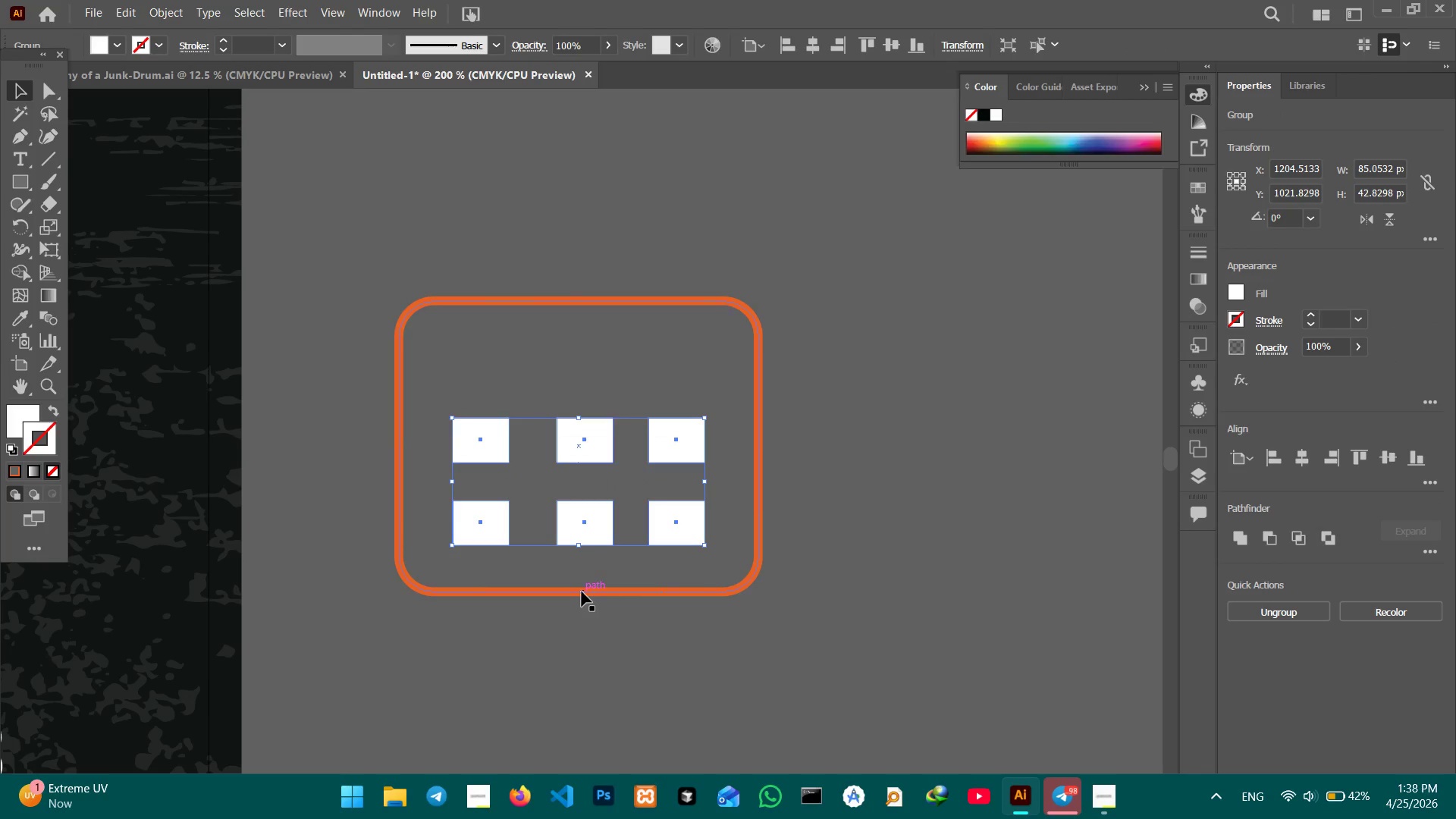 
left_click([582, 592])
 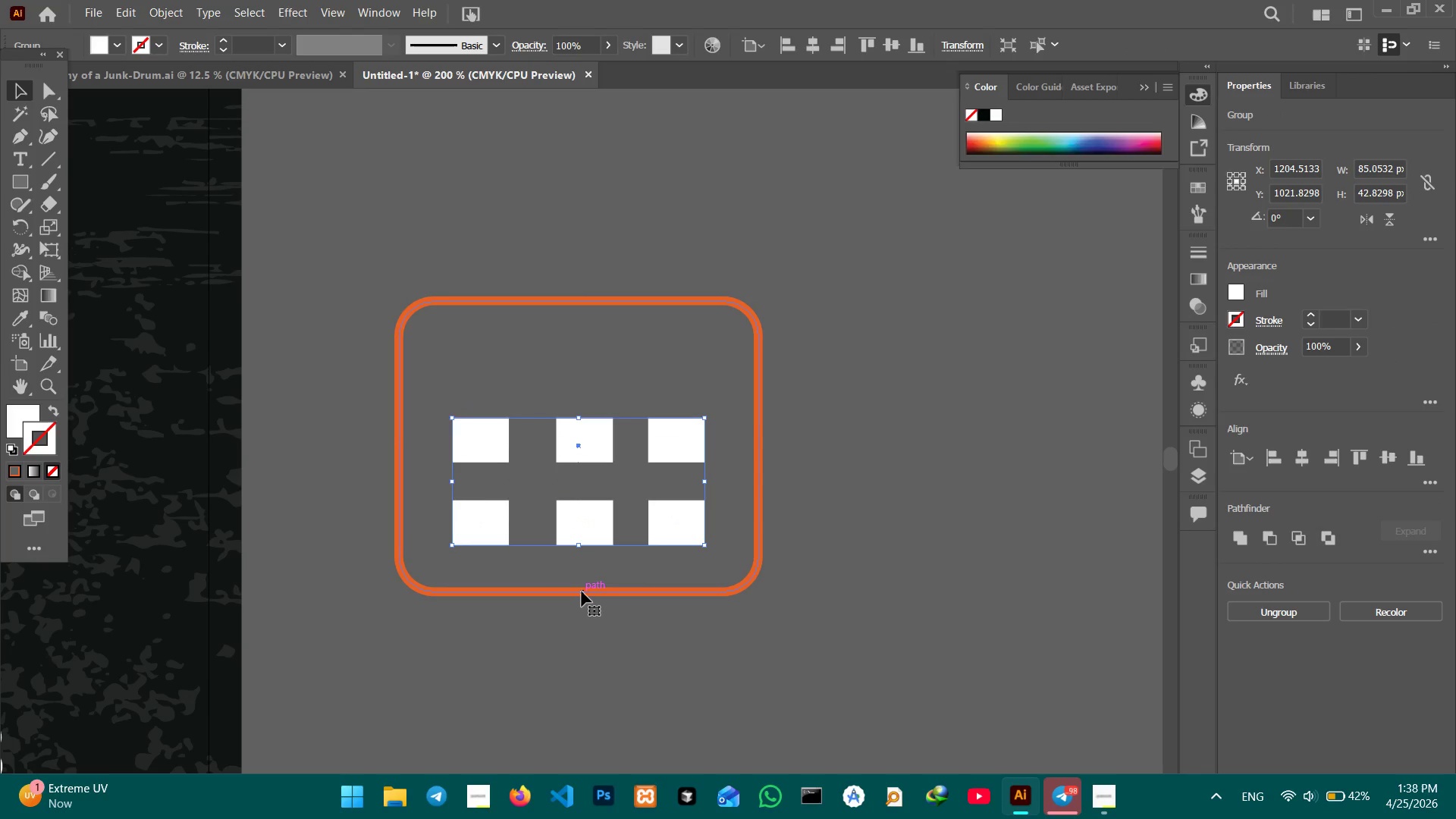 
key(Control+C)
 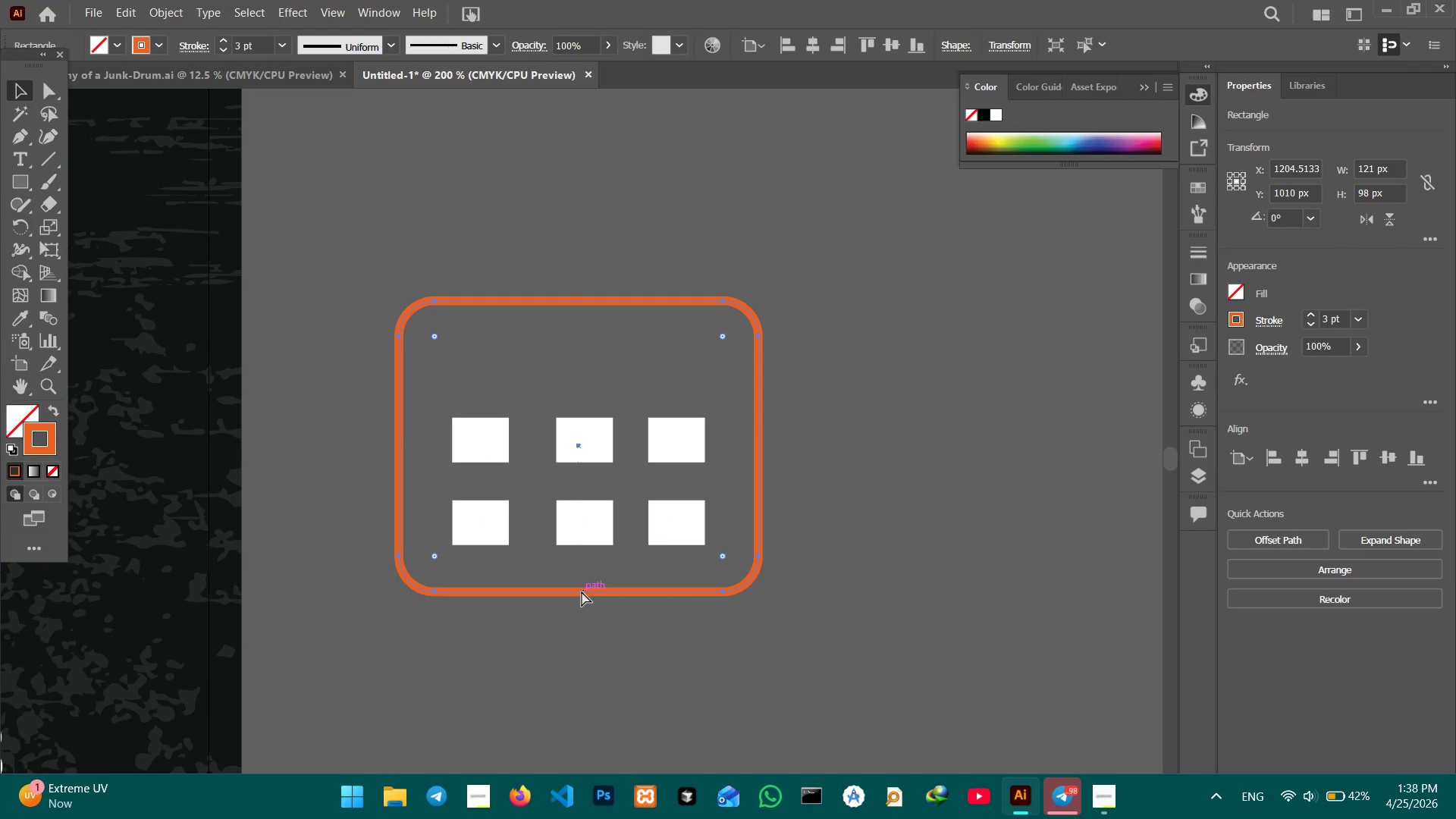 
key(Control+V)
 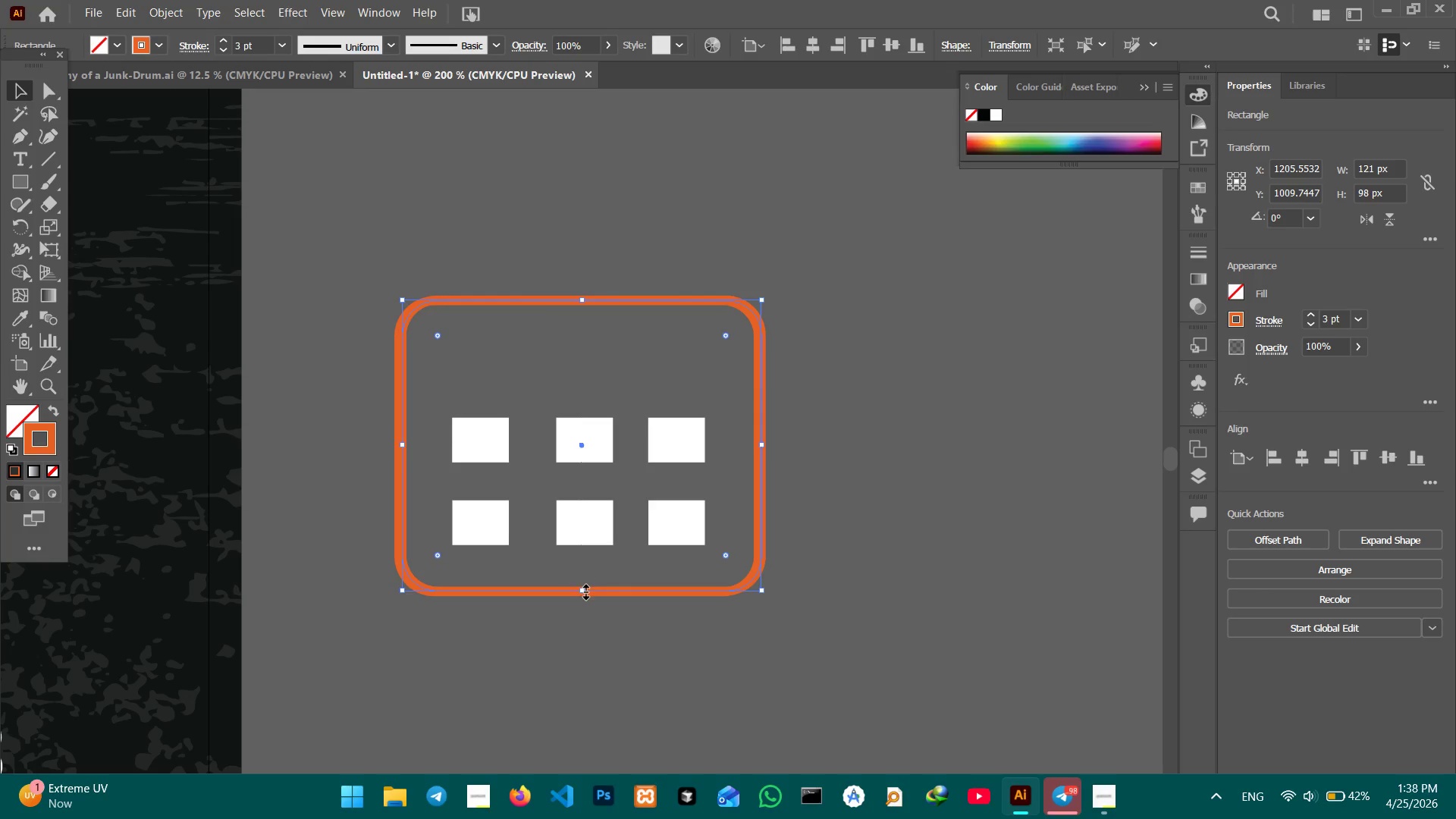 
left_click_drag(start_coordinate=[582, 590], to_coordinate=[570, 393])
 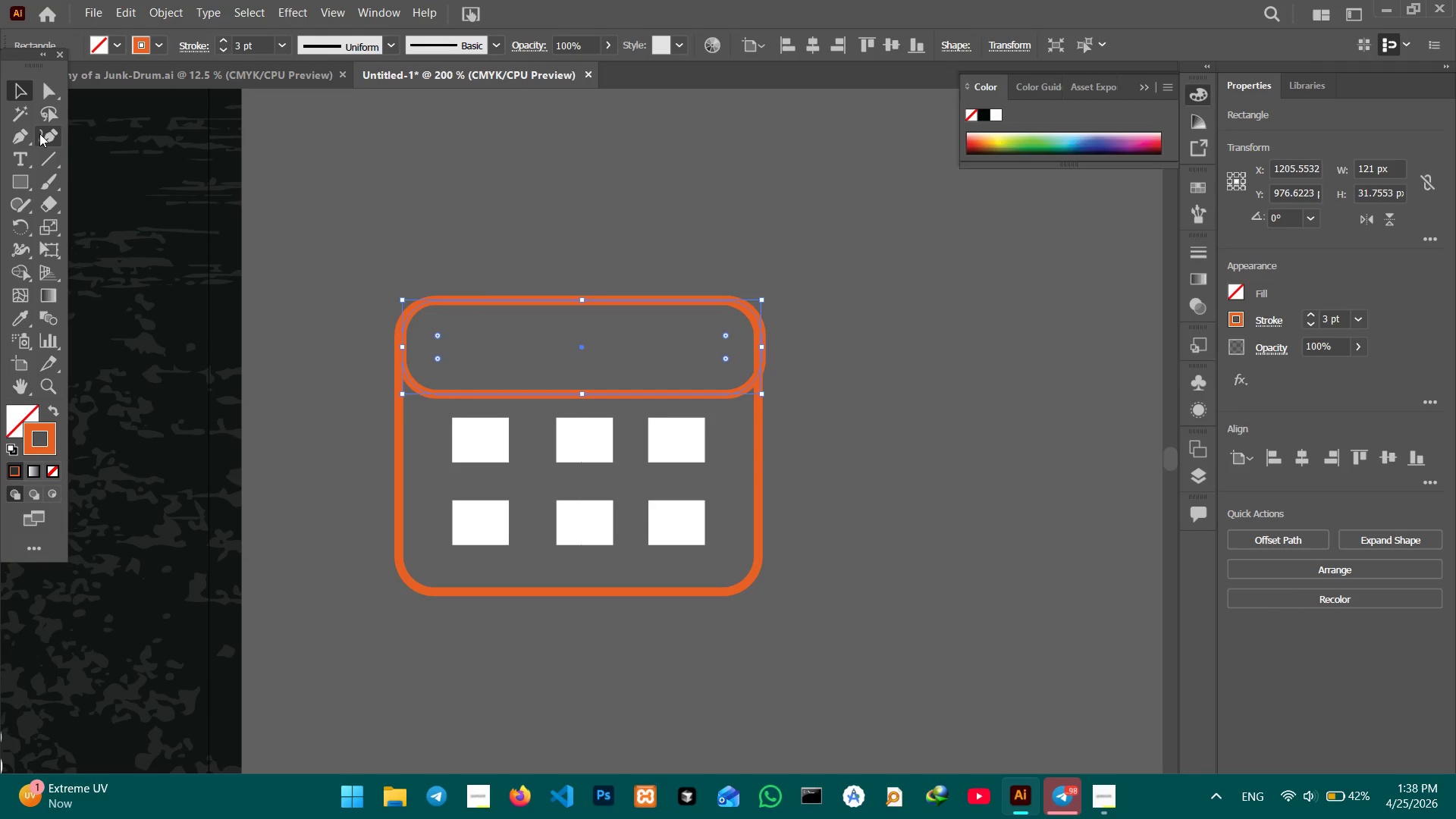 
left_click([54, 89])
 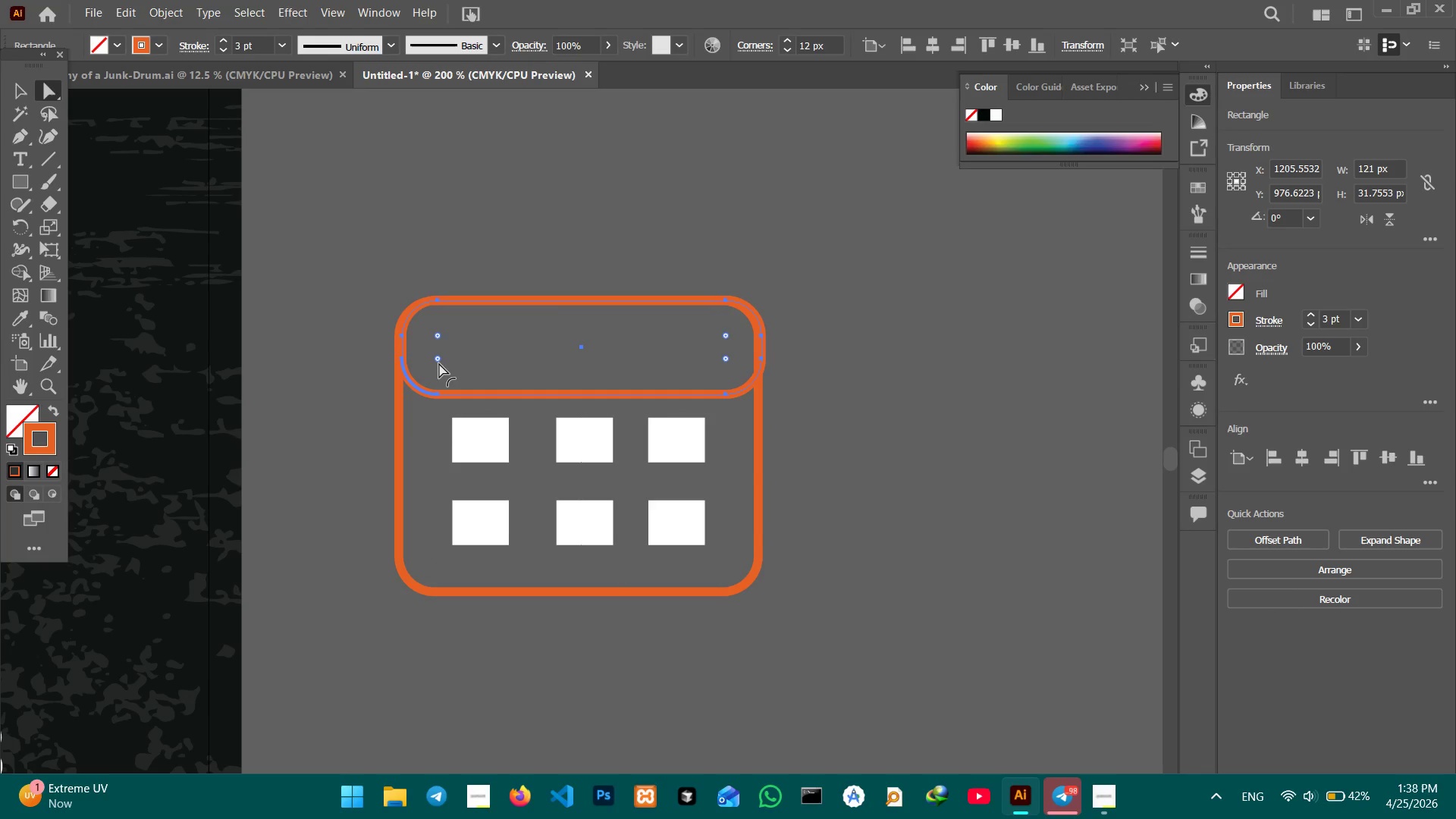 
left_click([438, 362])
 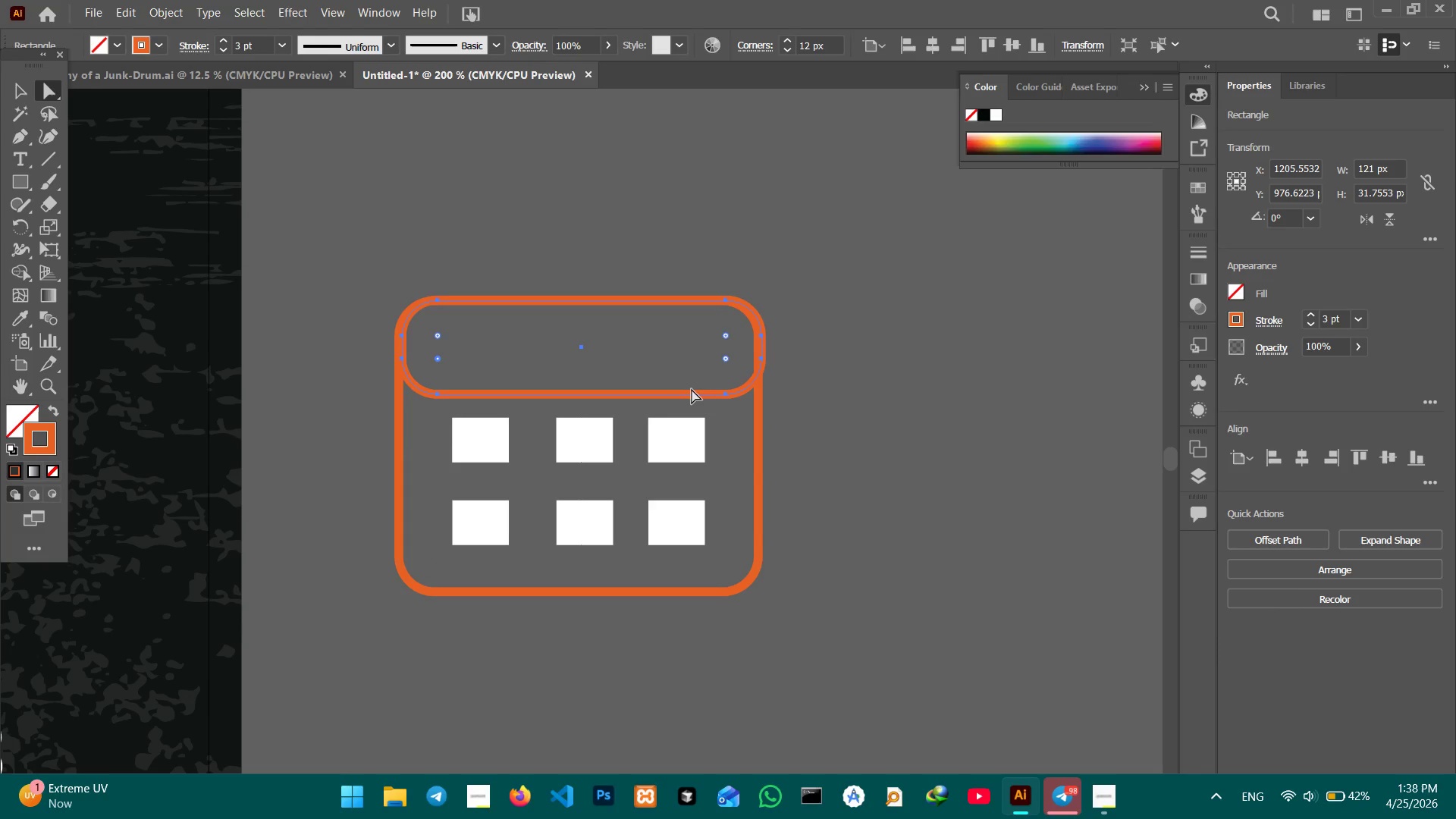 
hold_key(key=ShiftLeft, duration=1.69)
left_click([726, 362])
 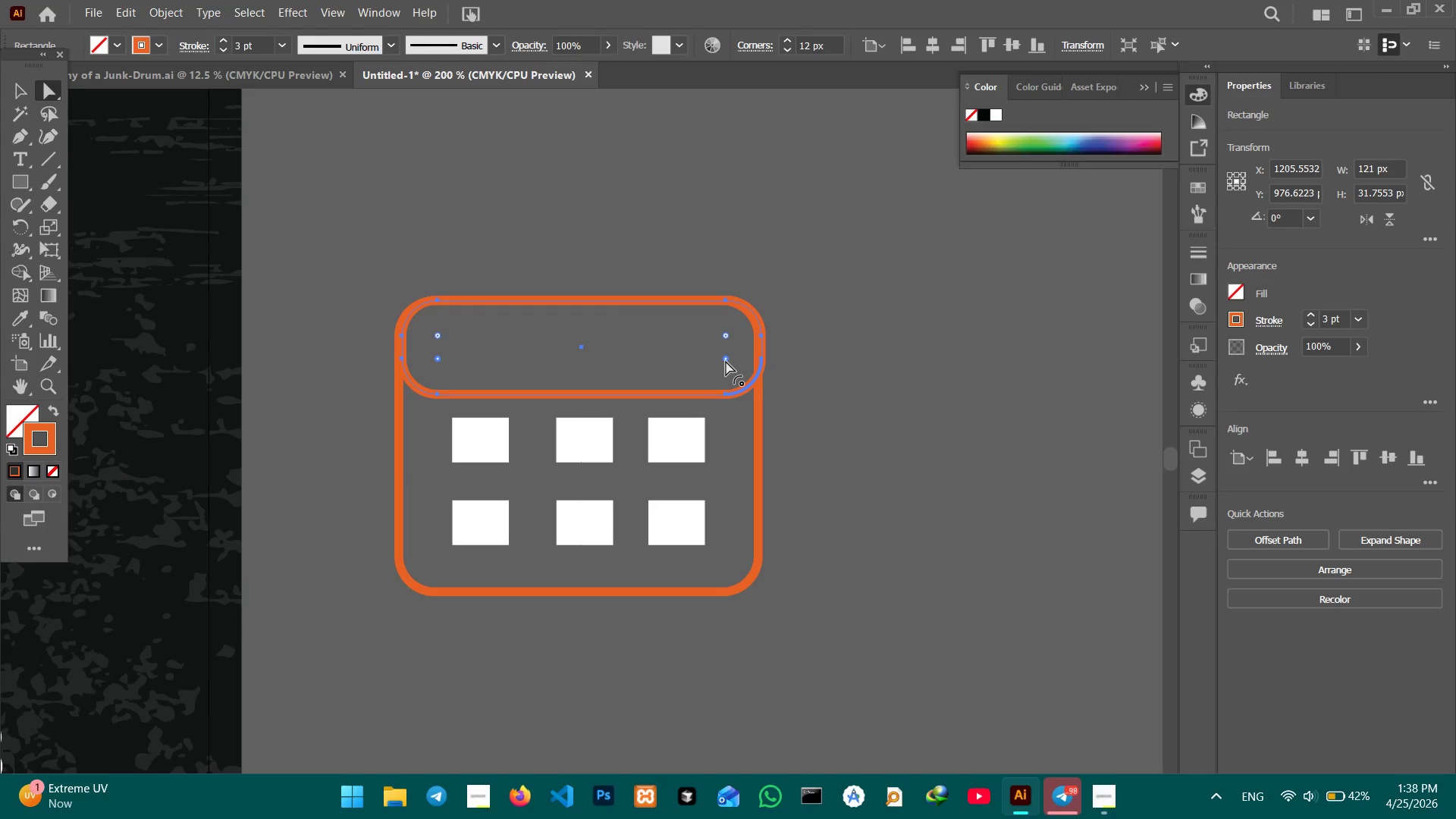 
left_click_drag(start_coordinate=[726, 361], to_coordinate=[786, 415])
 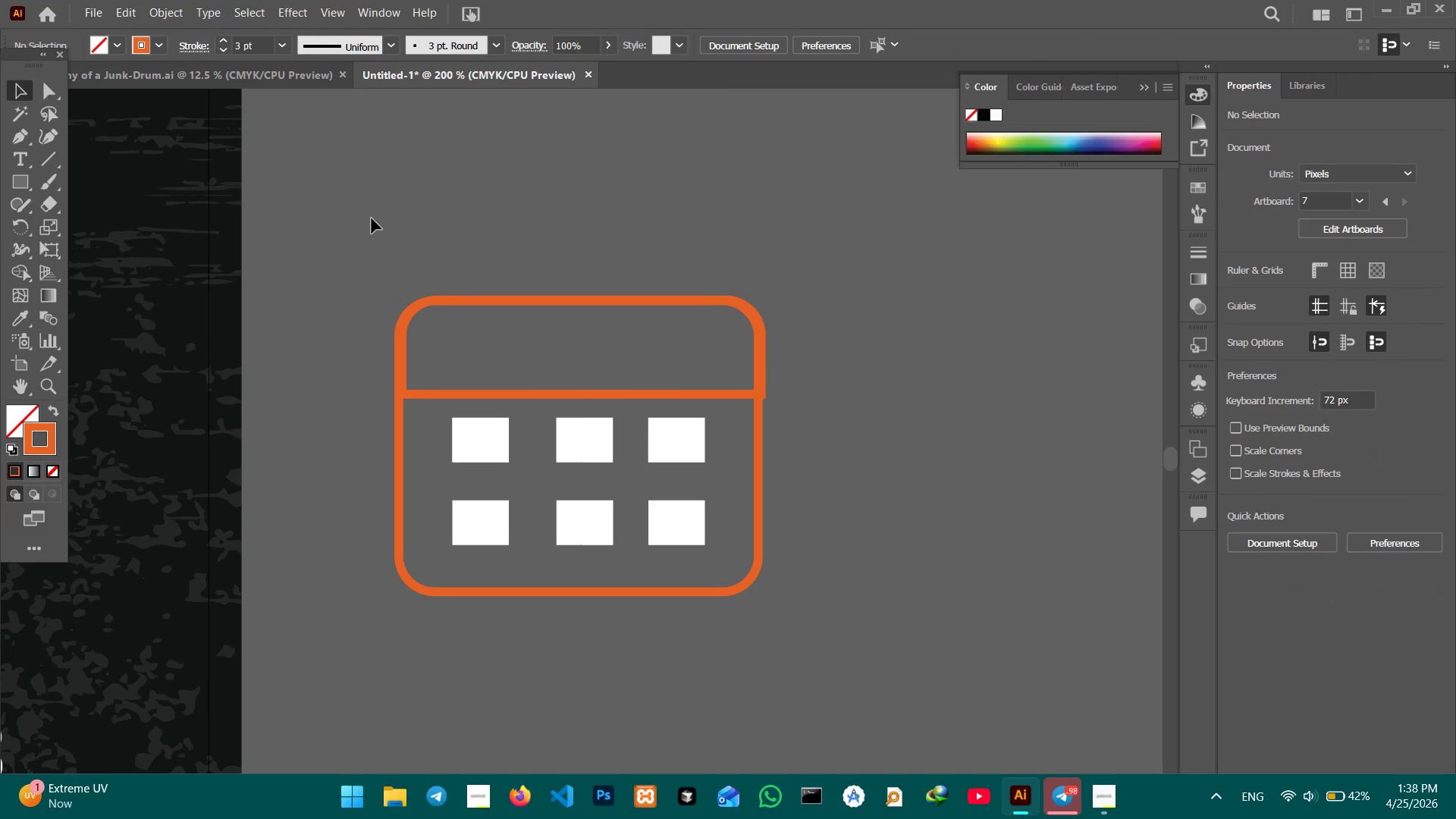 
wait(5.41)
 